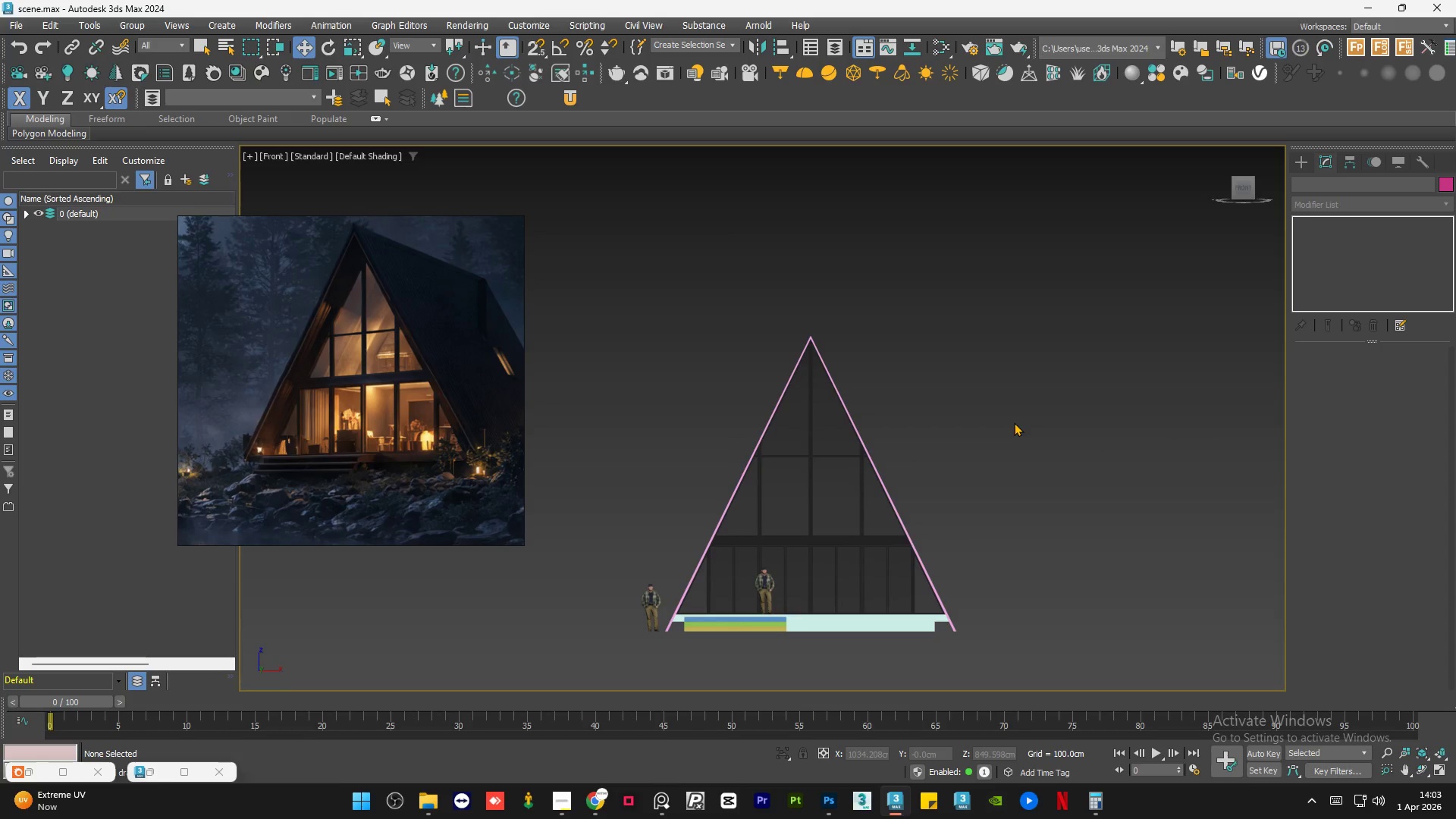 
wait(7.61)
 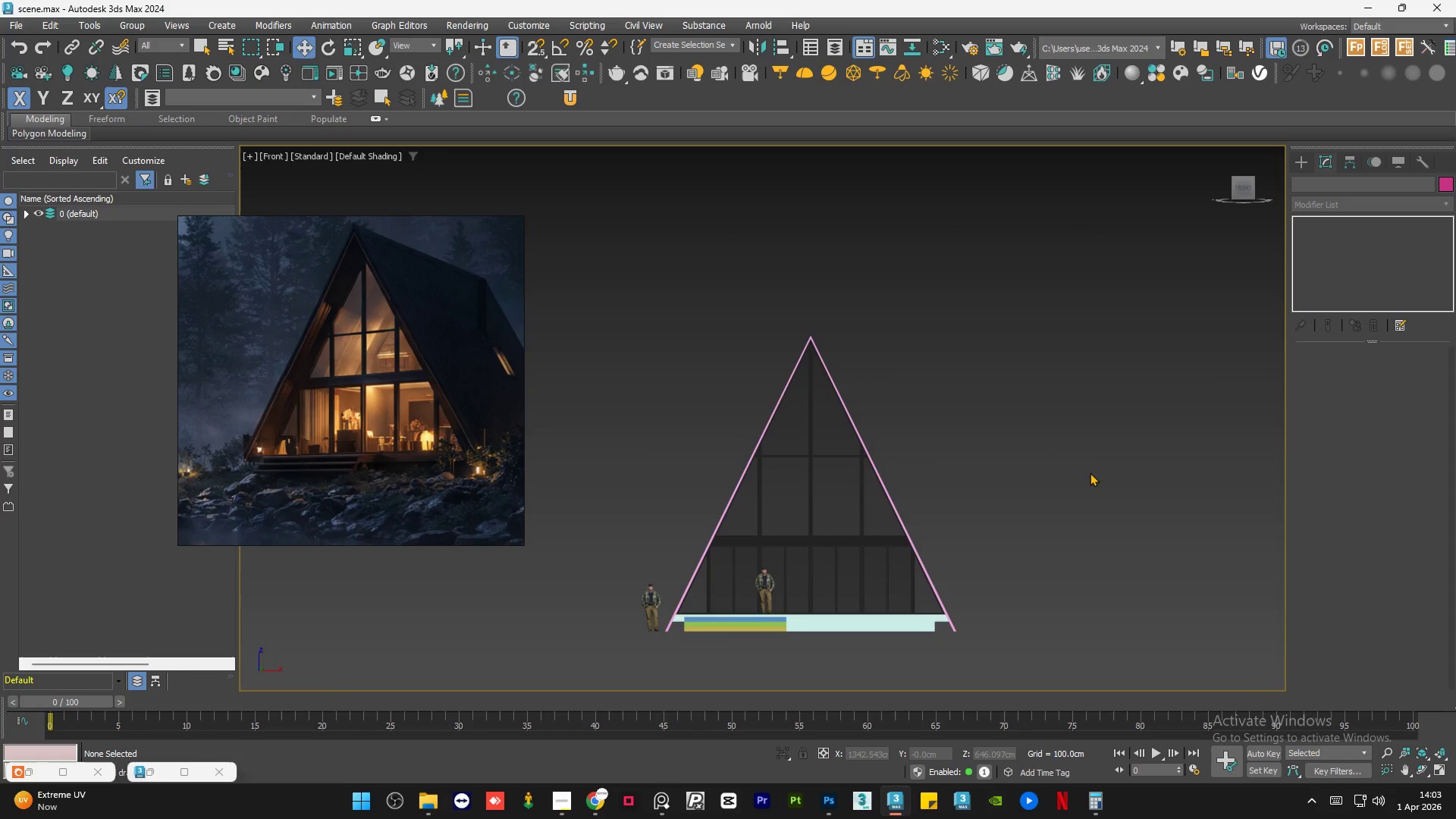 
scroll: coordinate [413, 463], scroll_direction: up, amount: 4.0
 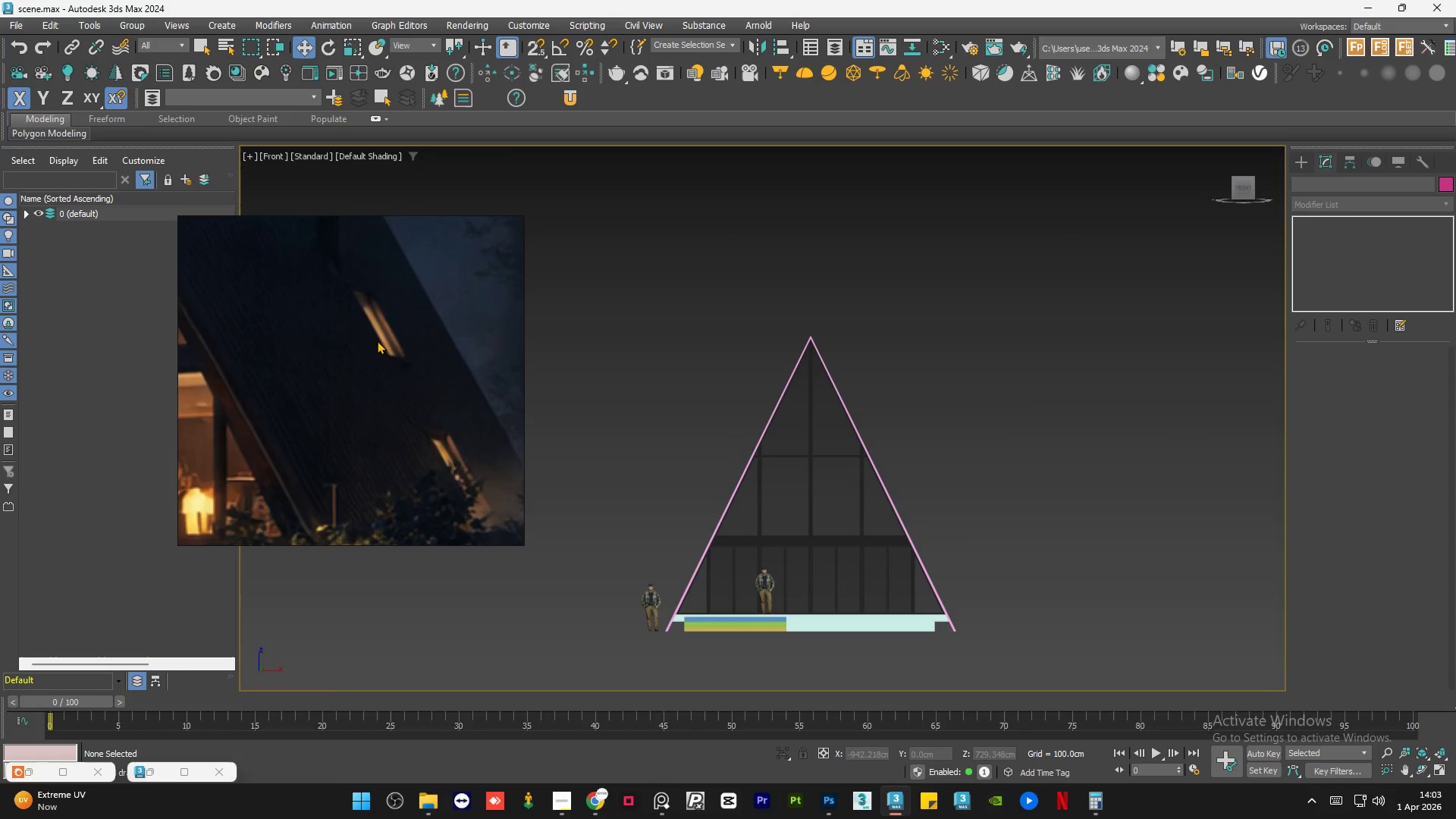 
scroll: coordinate [433, 391], scroll_direction: down, amount: 6.0
 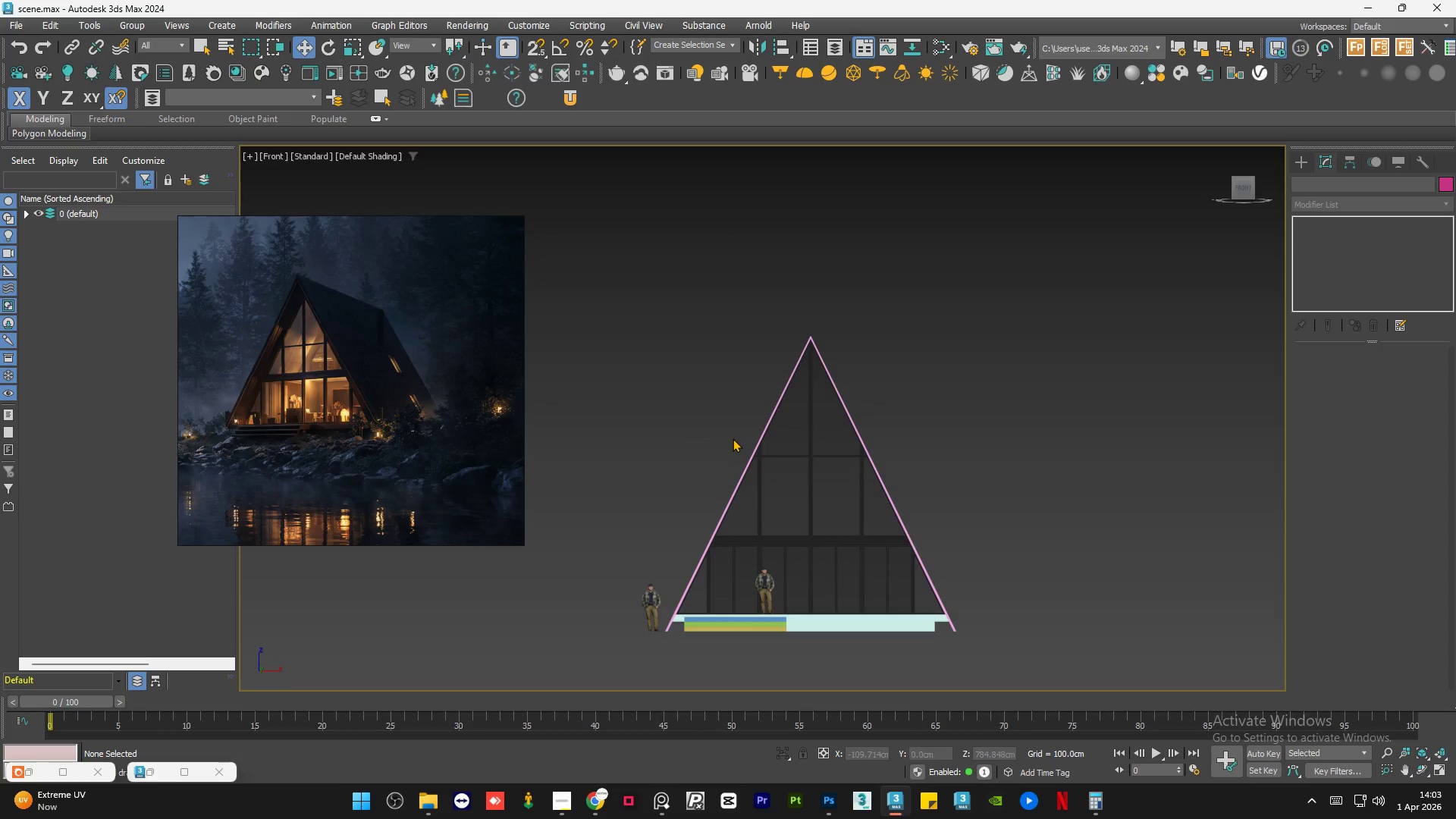 
hold_key(key=AltLeft, duration=0.91)
 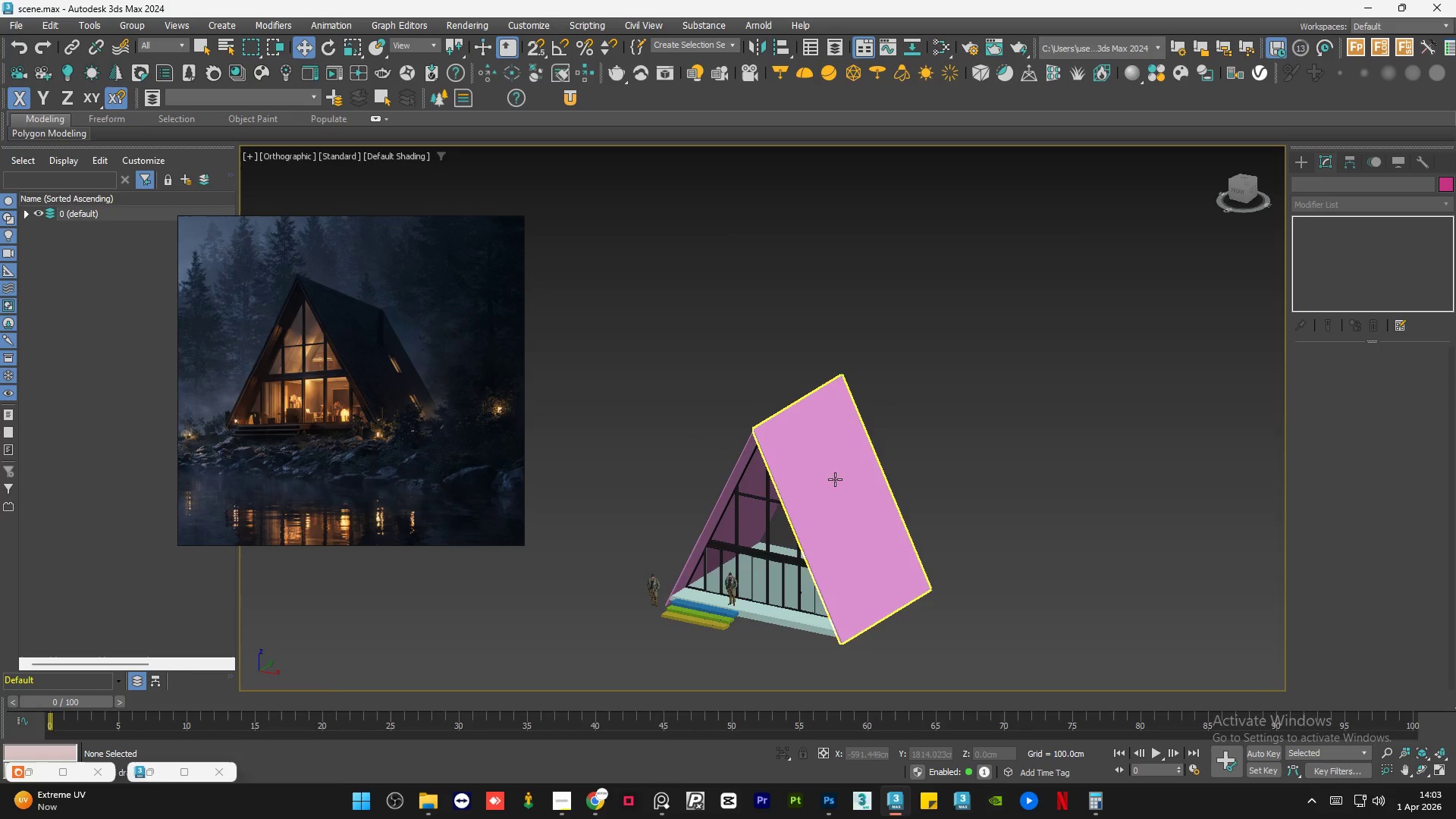 
hold_key(key=AltLeft, duration=1.5)
scroll: coordinate [831, 478], scroll_direction: down, amount: 1.0
 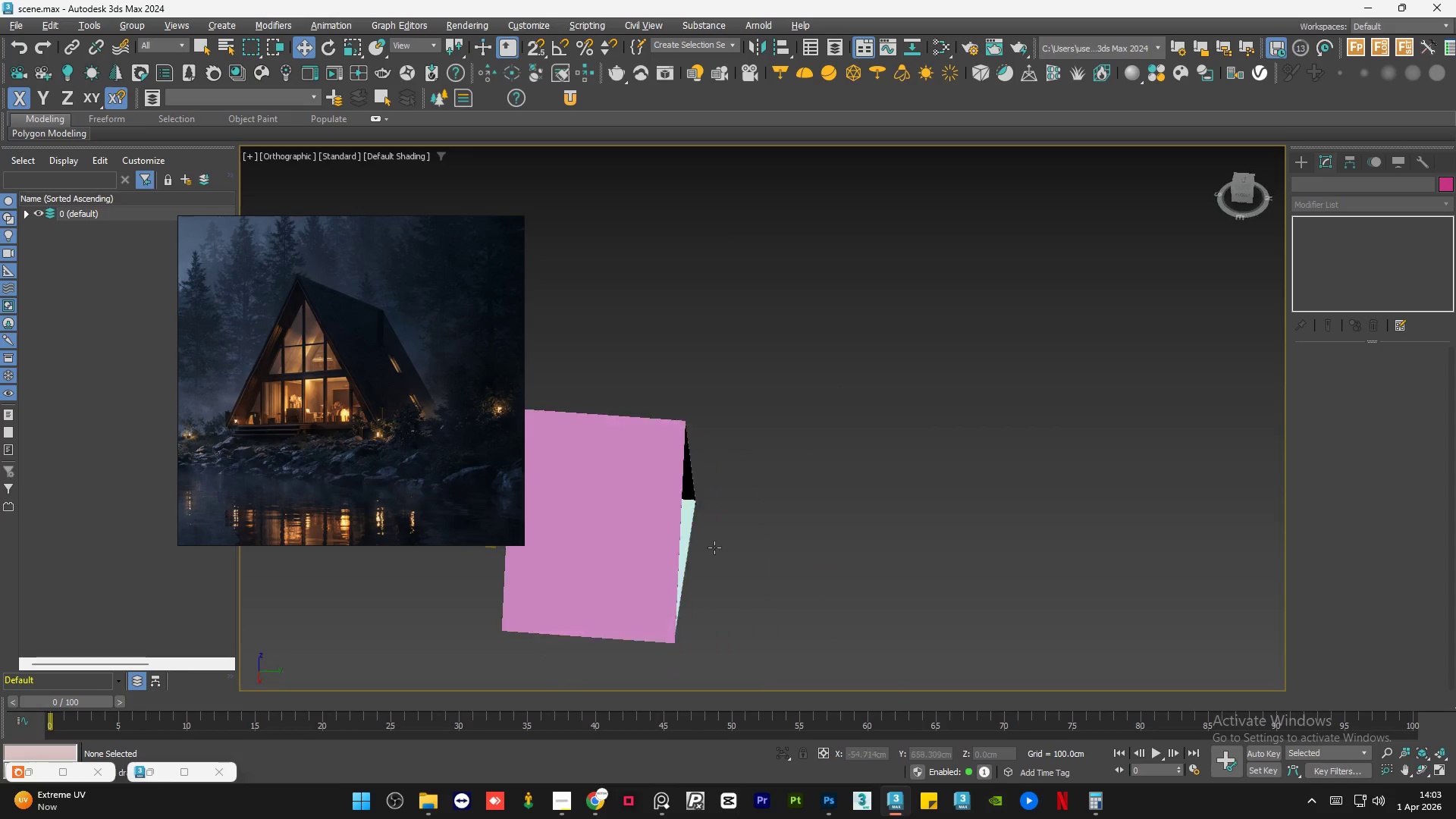 
key(Alt+AltLeft)
 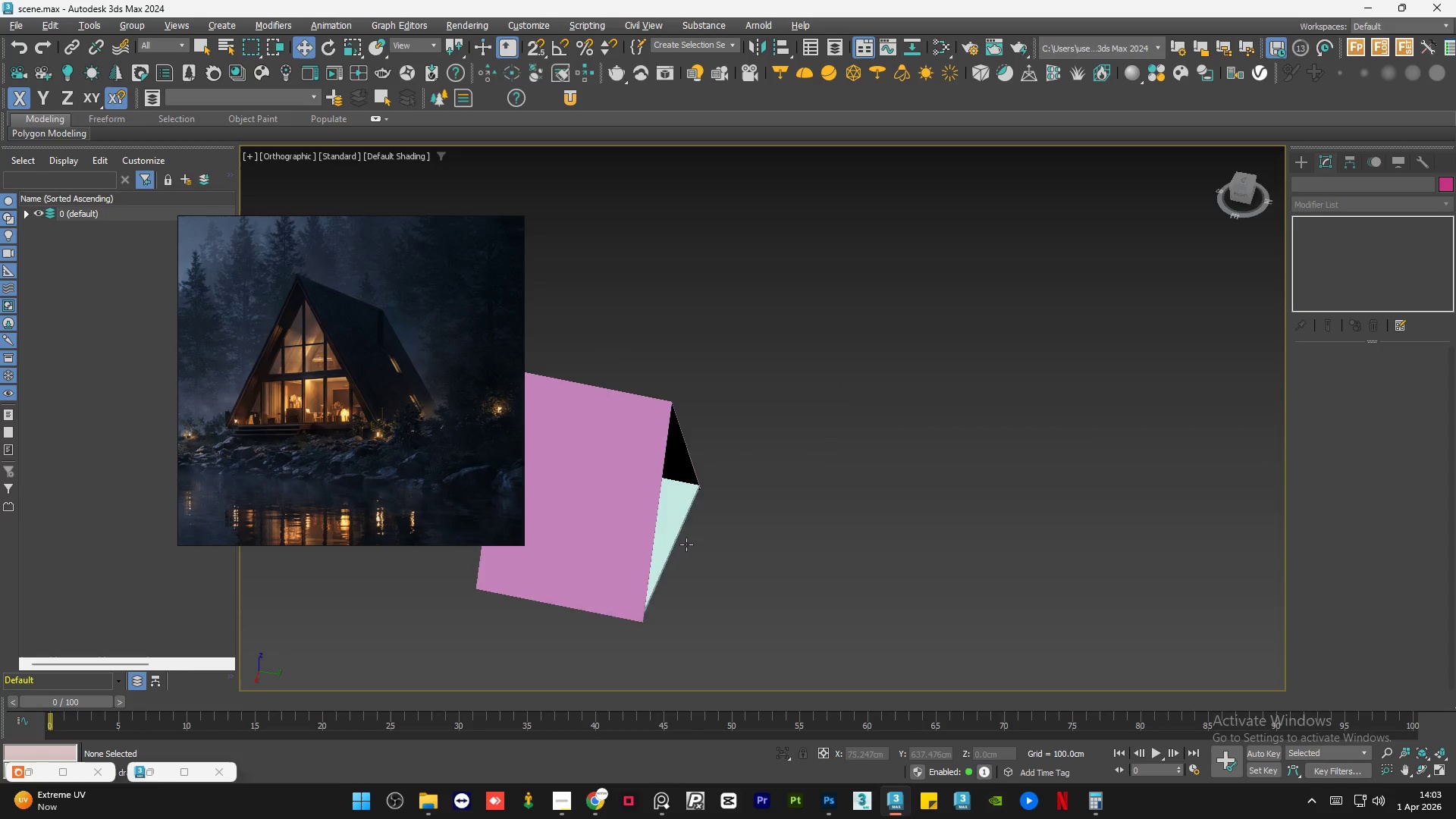 
key(Alt+AltLeft)
 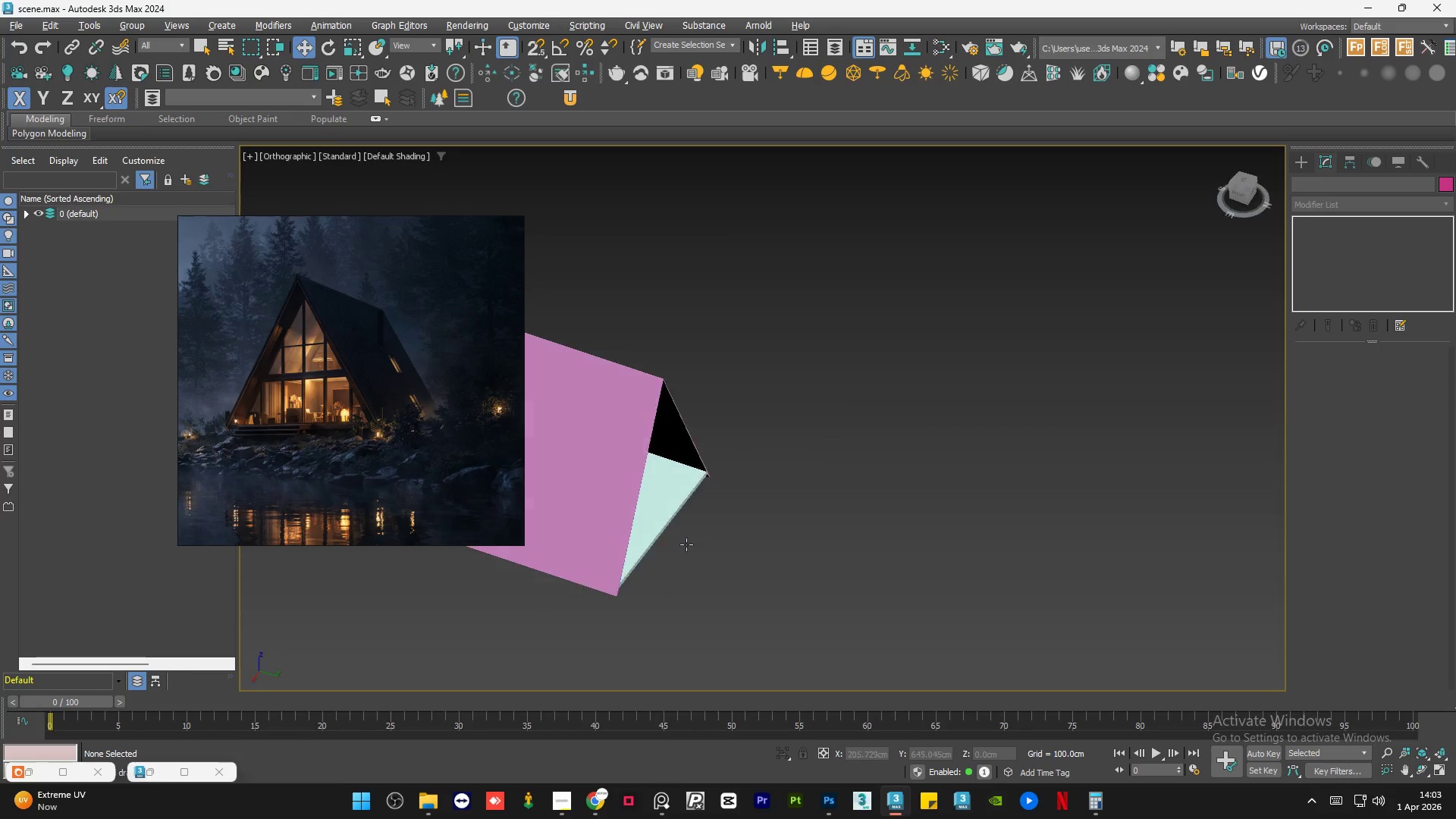 
key(Alt+AltLeft)
 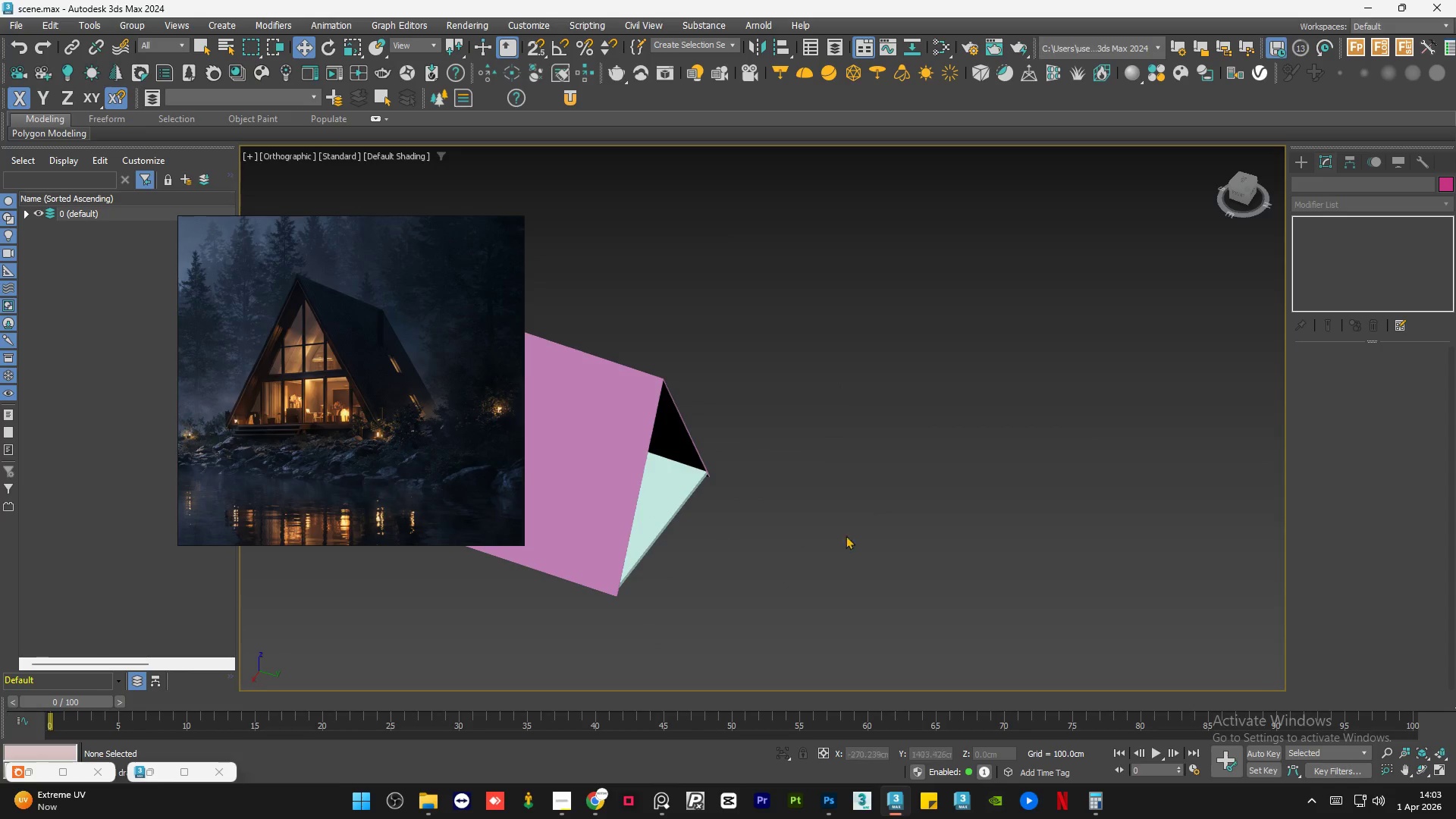 
hold_key(key=AltLeft, duration=1.5)
 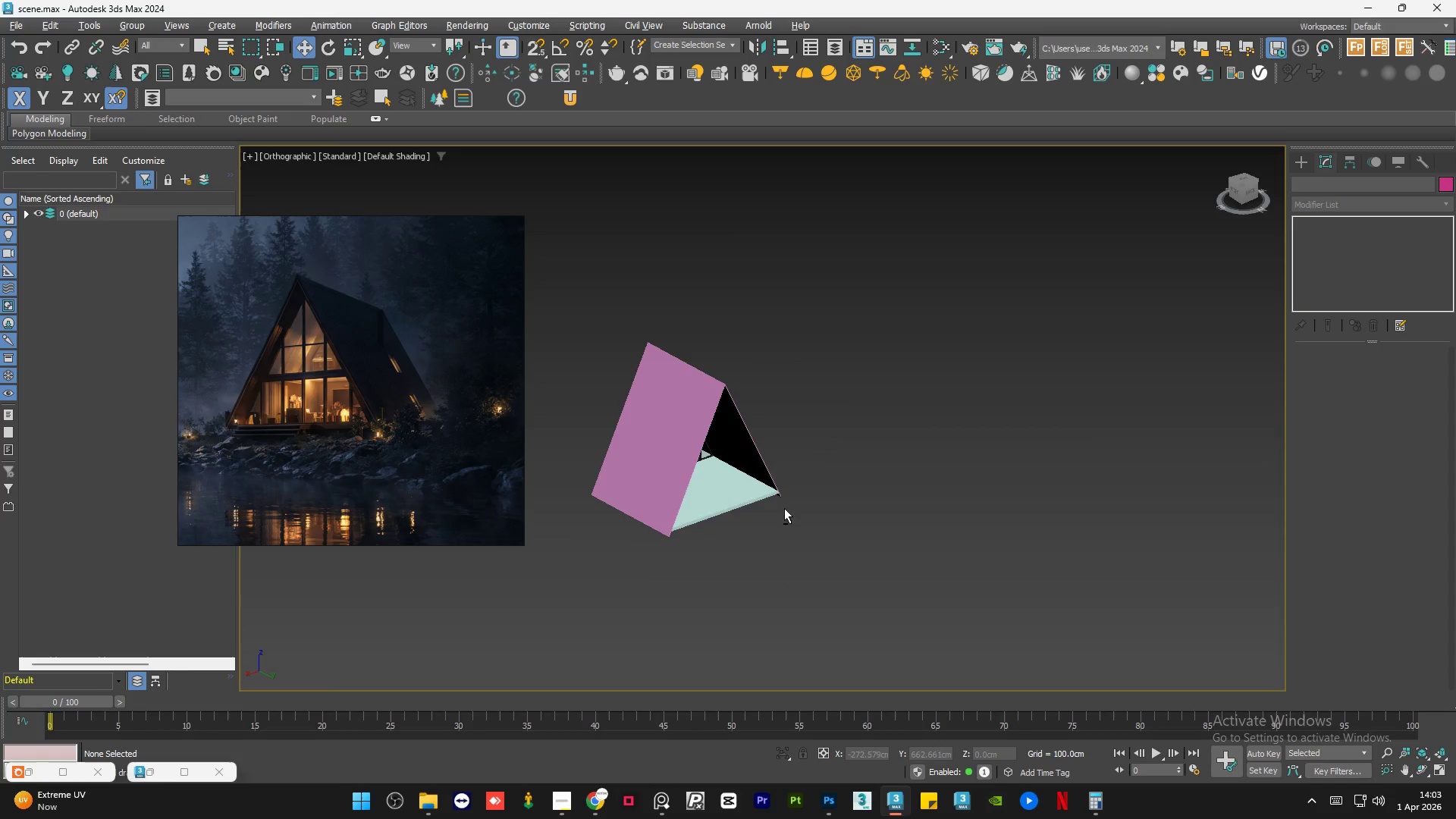 
scroll: coordinate [857, 538], scroll_direction: down, amount: 1.0
 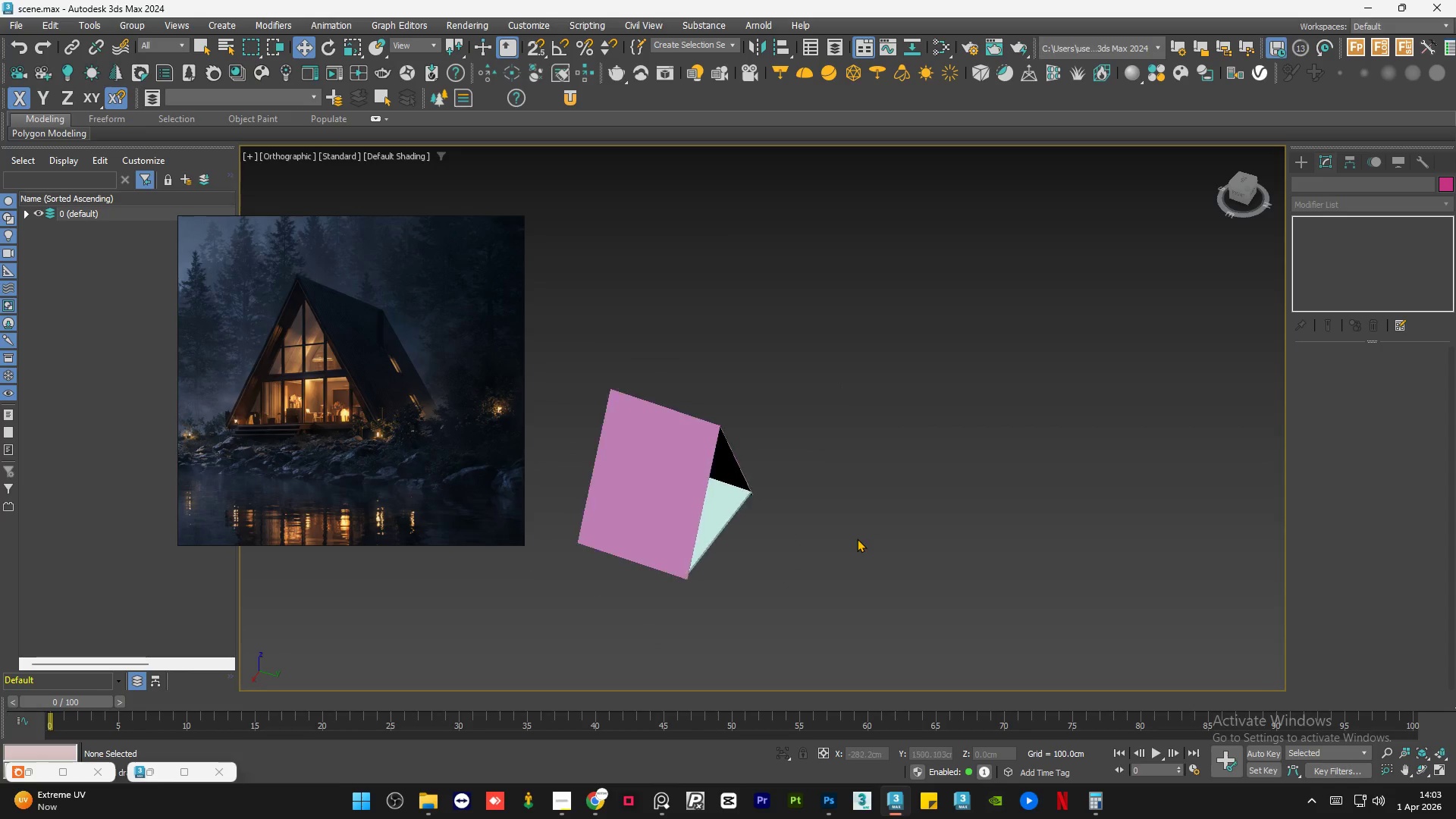 
key(Alt+AltLeft)
 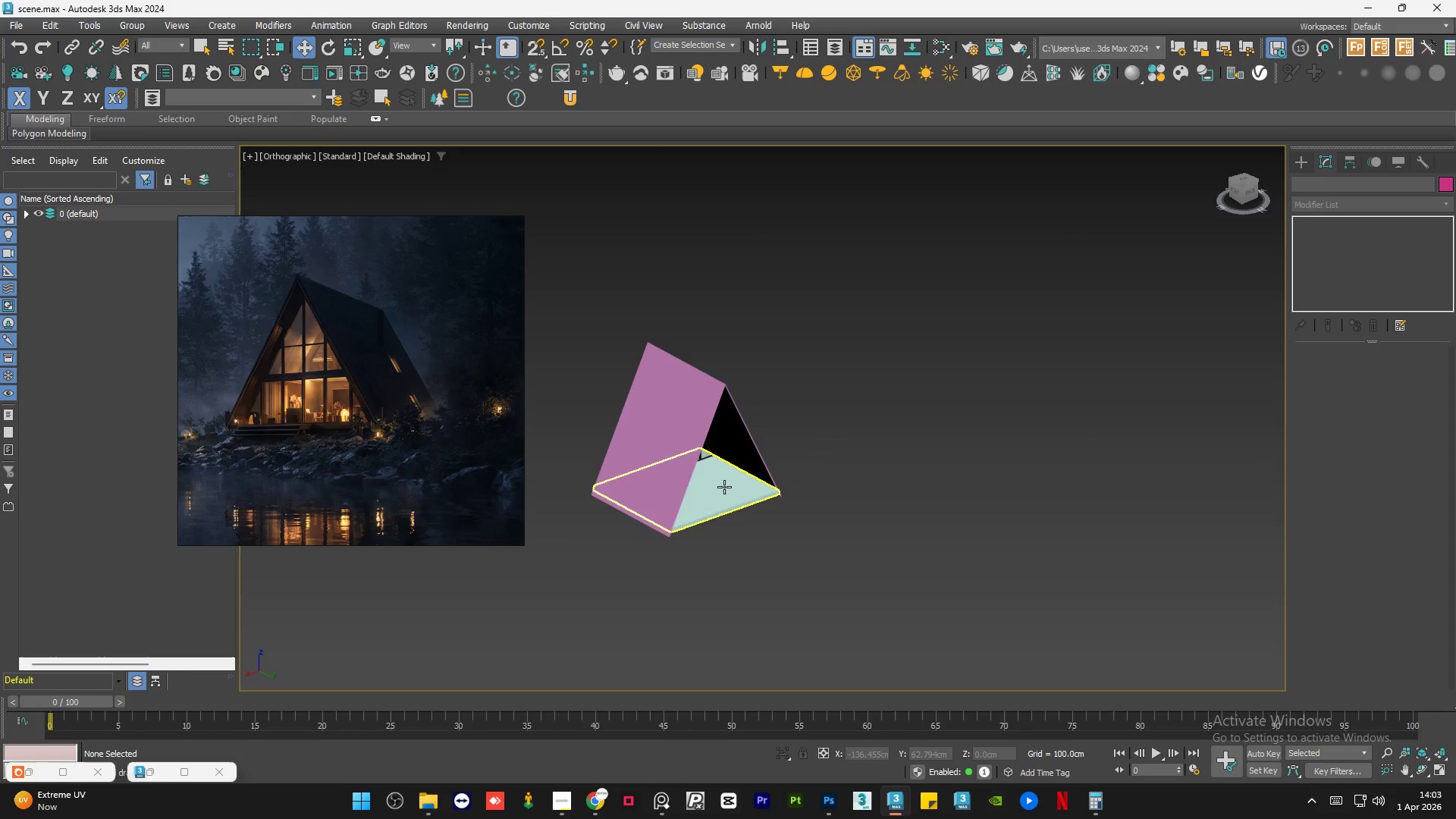 
scroll: coordinate [722, 487], scroll_direction: up, amount: 4.0
 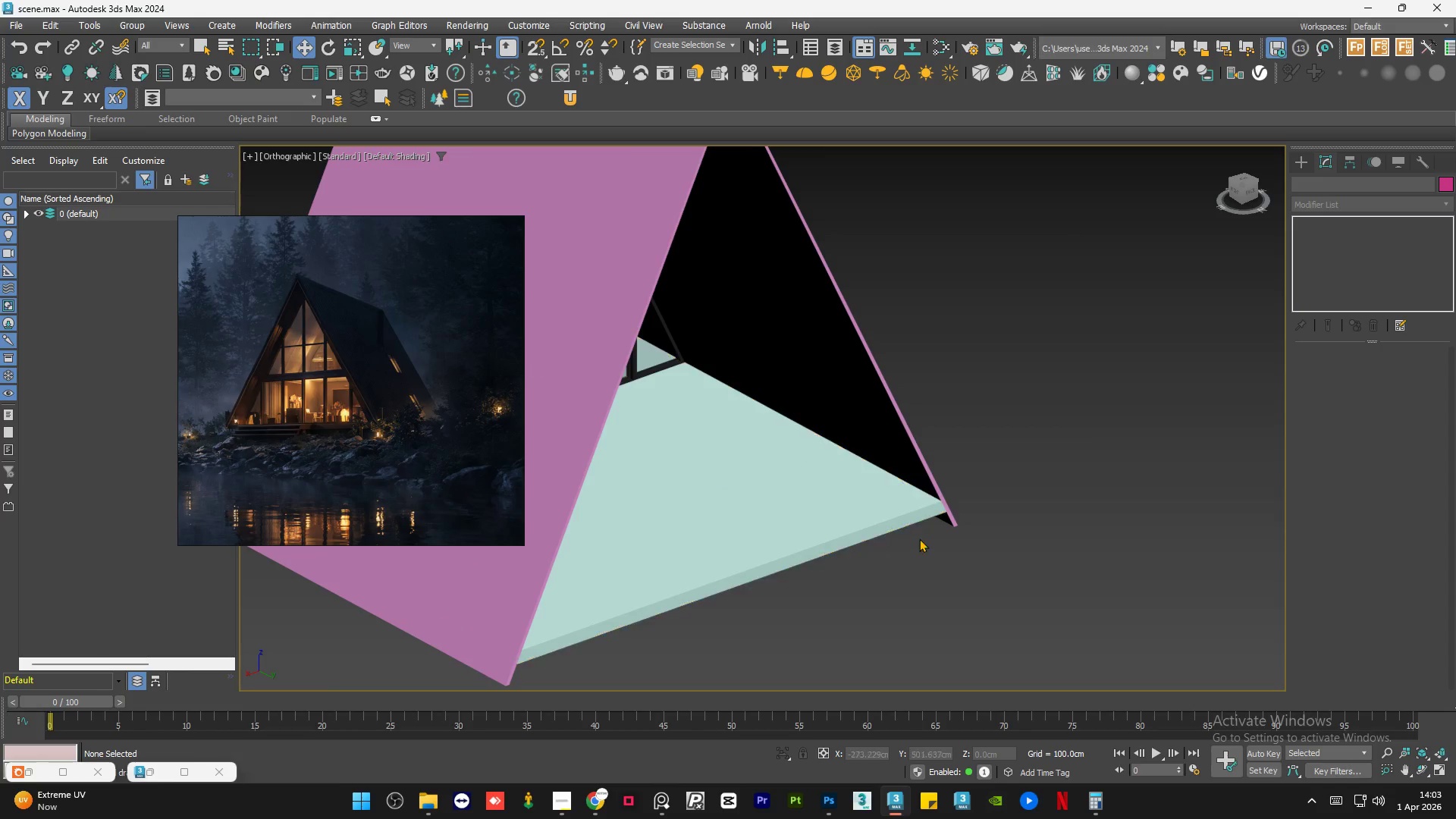 
hold_key(key=AltLeft, duration=0.78)
 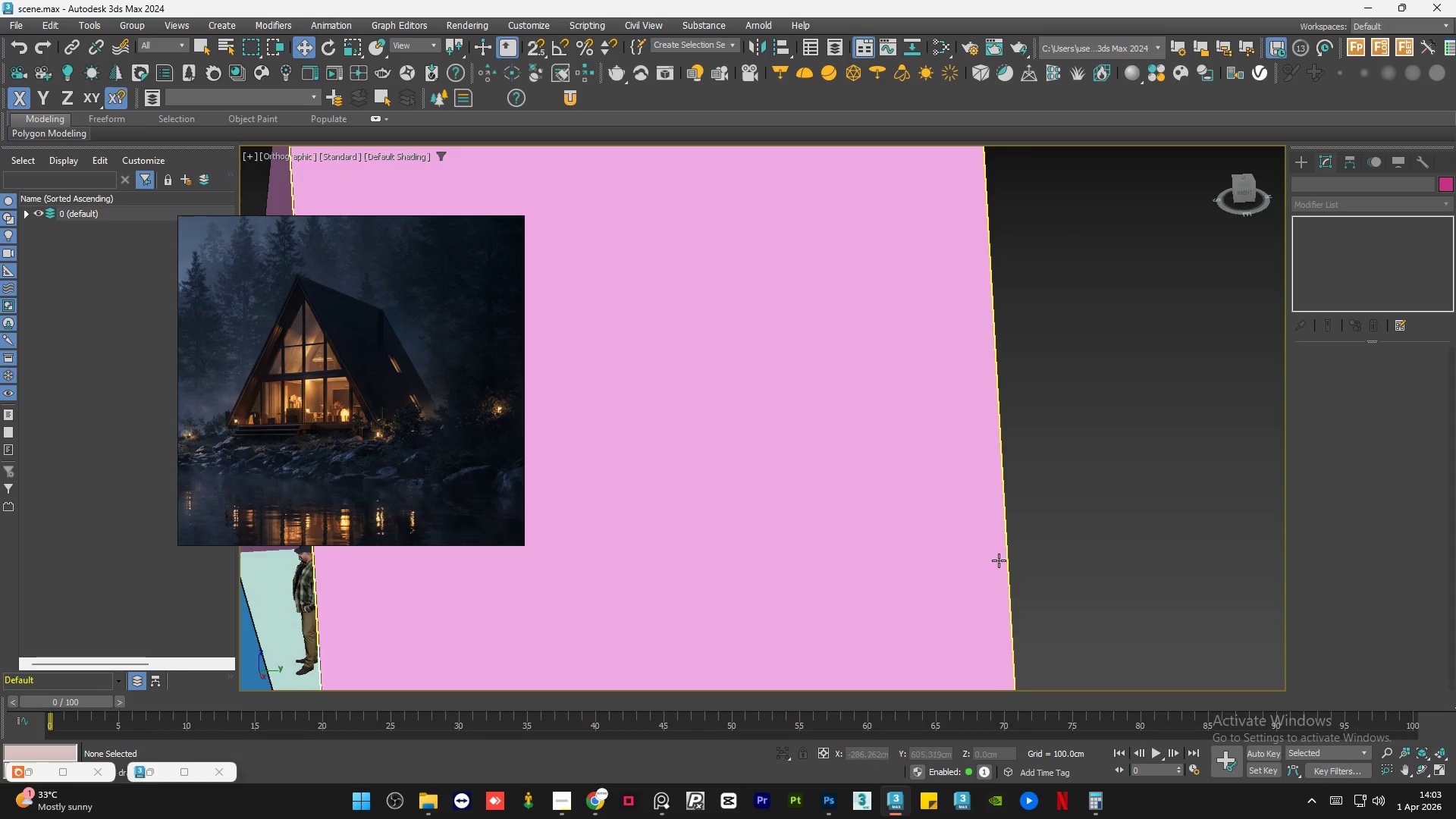 
scroll: coordinate [948, 535], scroll_direction: none, amount: 0.0
 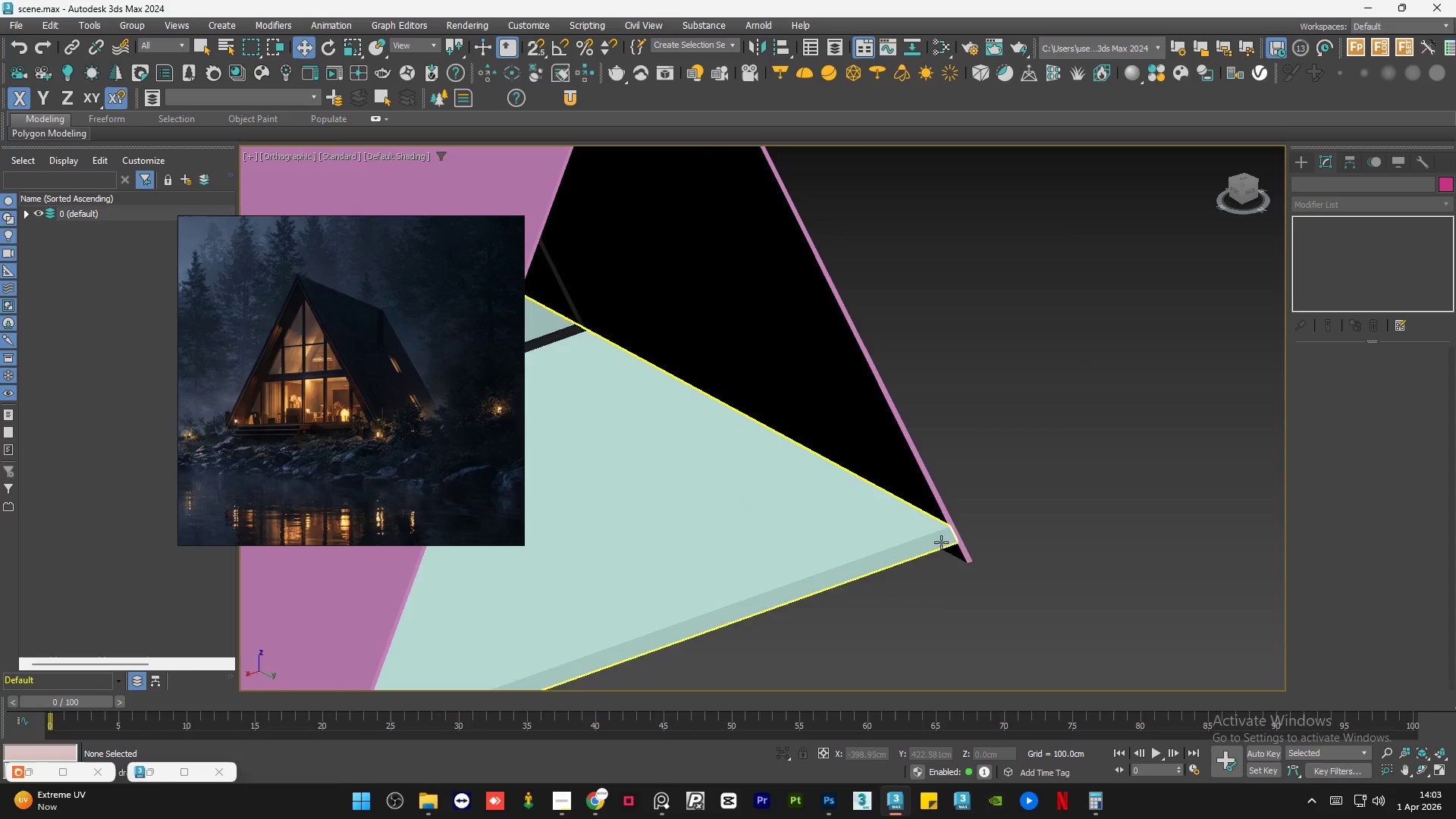 
hold_key(key=AltLeft, duration=0.81)
 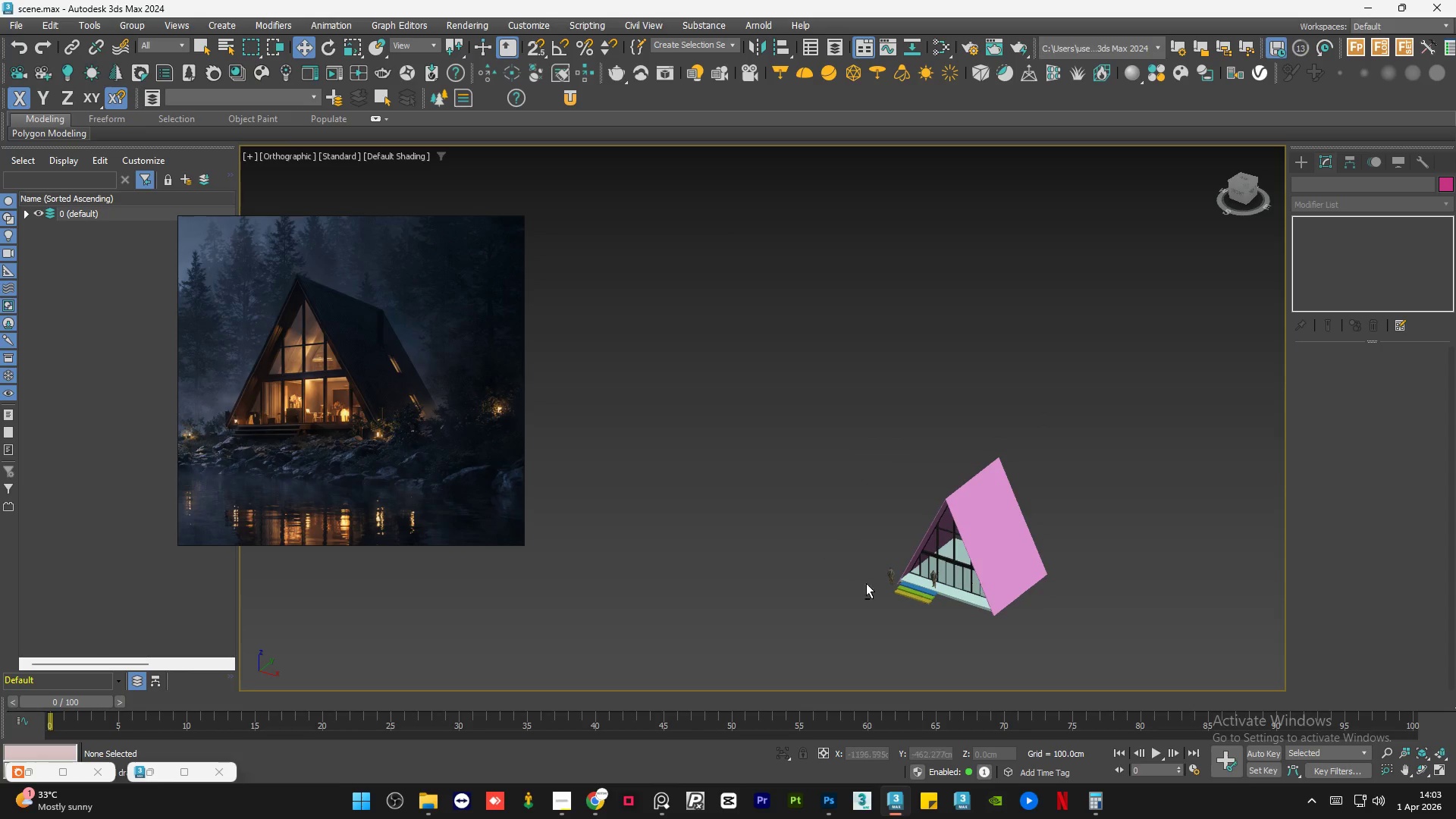 
scroll: coordinate [967, 547], scroll_direction: down, amount: 5.0
 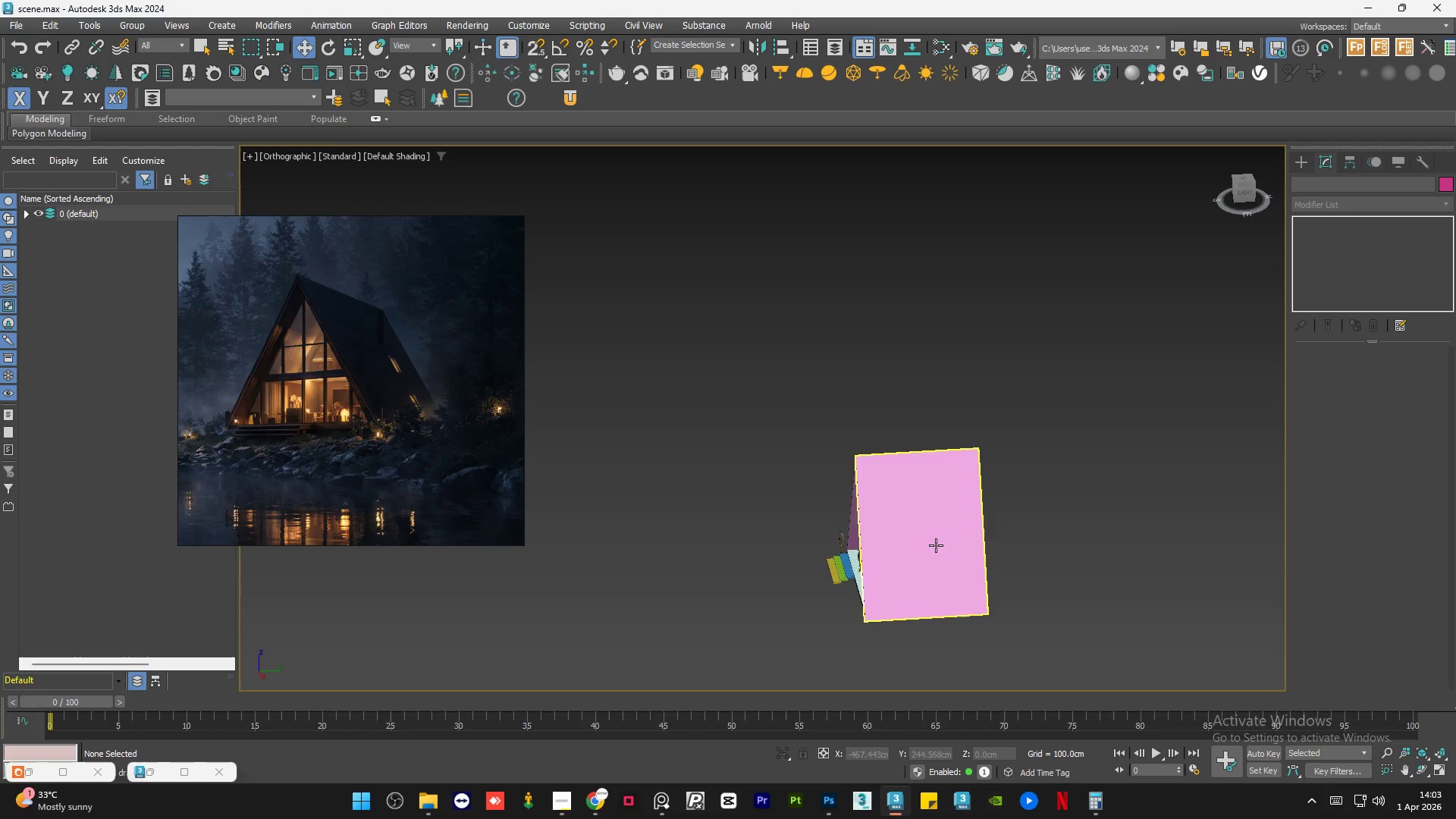 
scroll: coordinate [978, 544], scroll_direction: up, amount: 1.0
 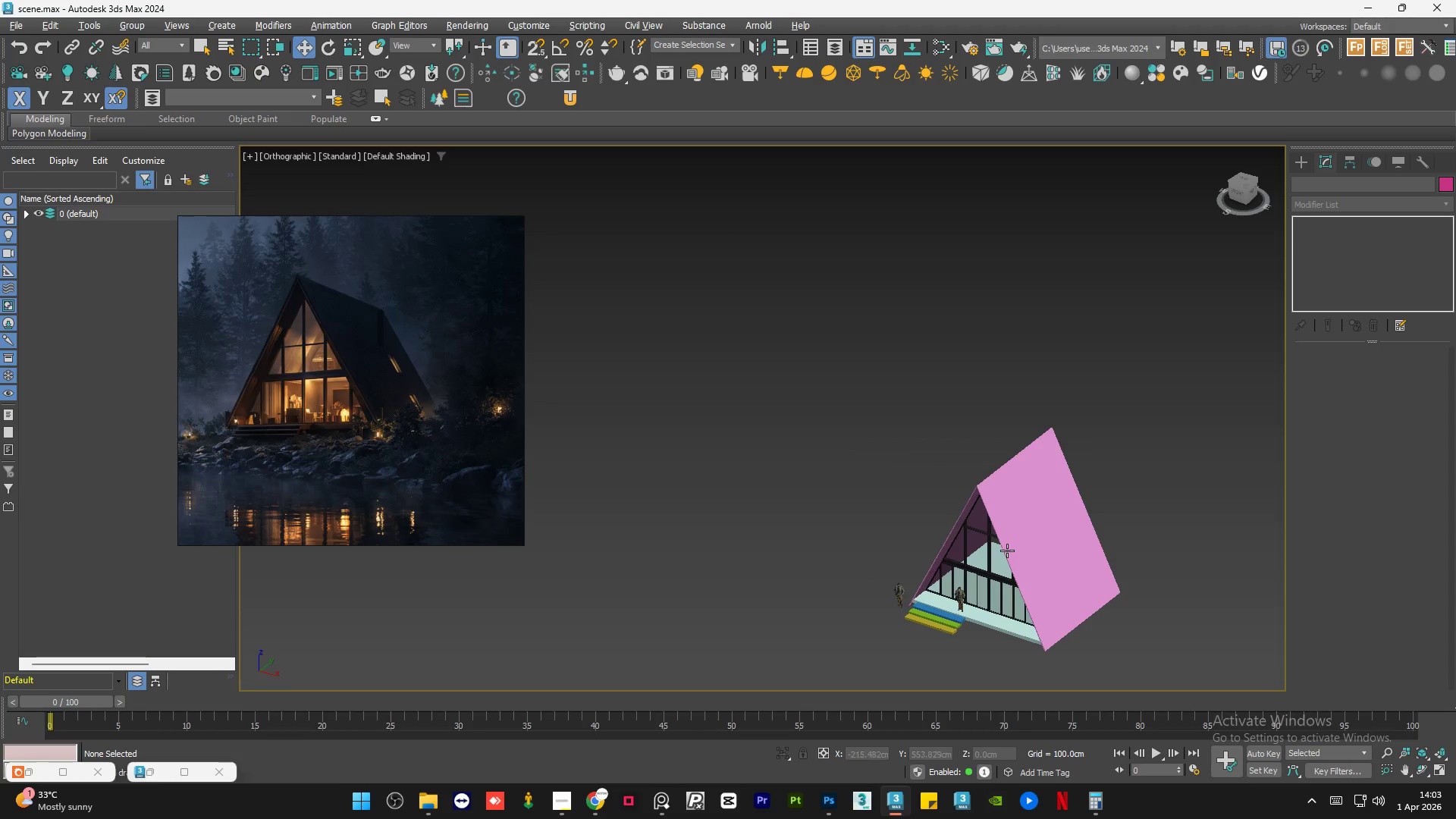 
hold_key(key=AltLeft, duration=0.47)
 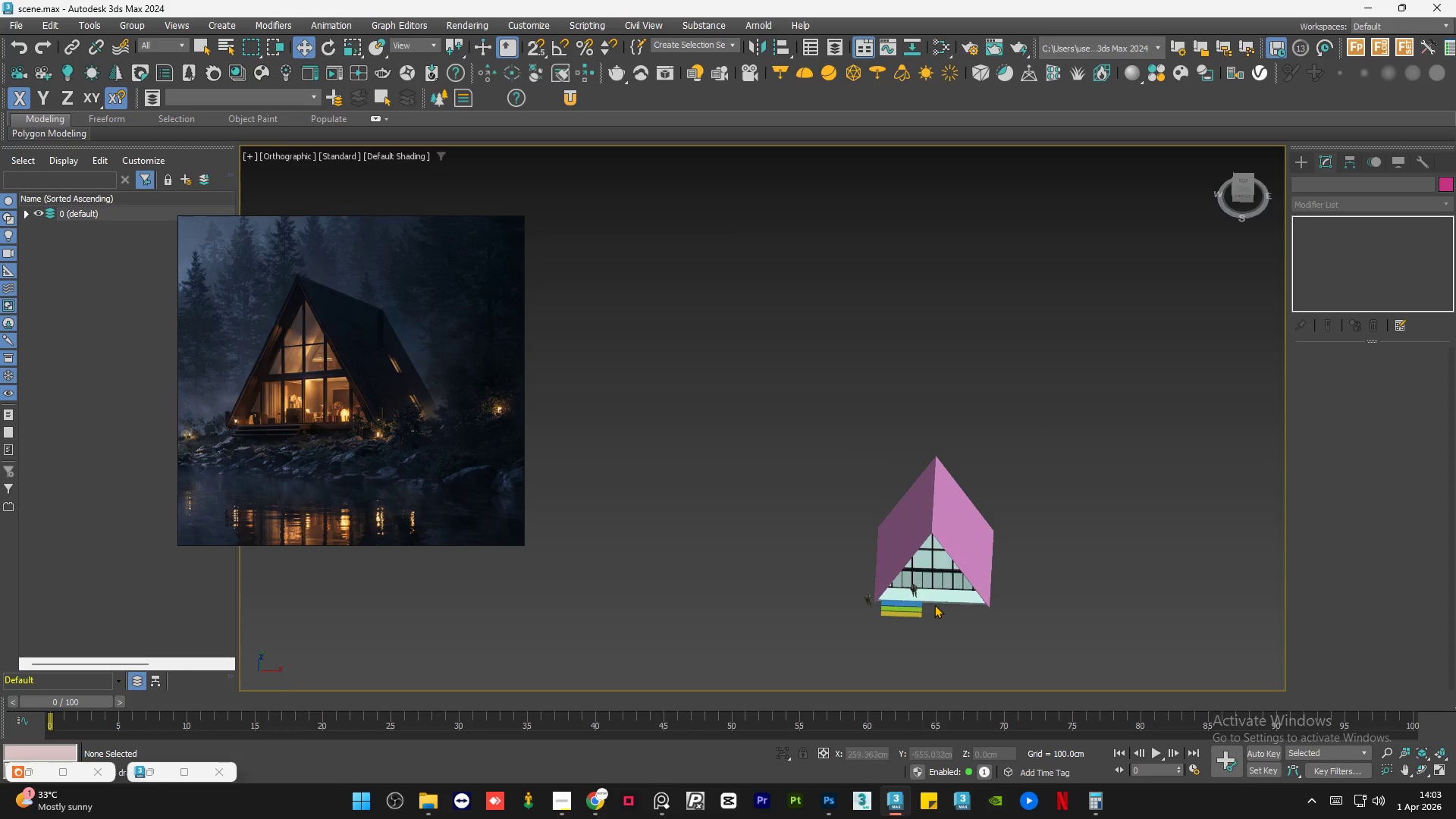 
scroll: coordinate [877, 531], scroll_direction: down, amount: 1.0
 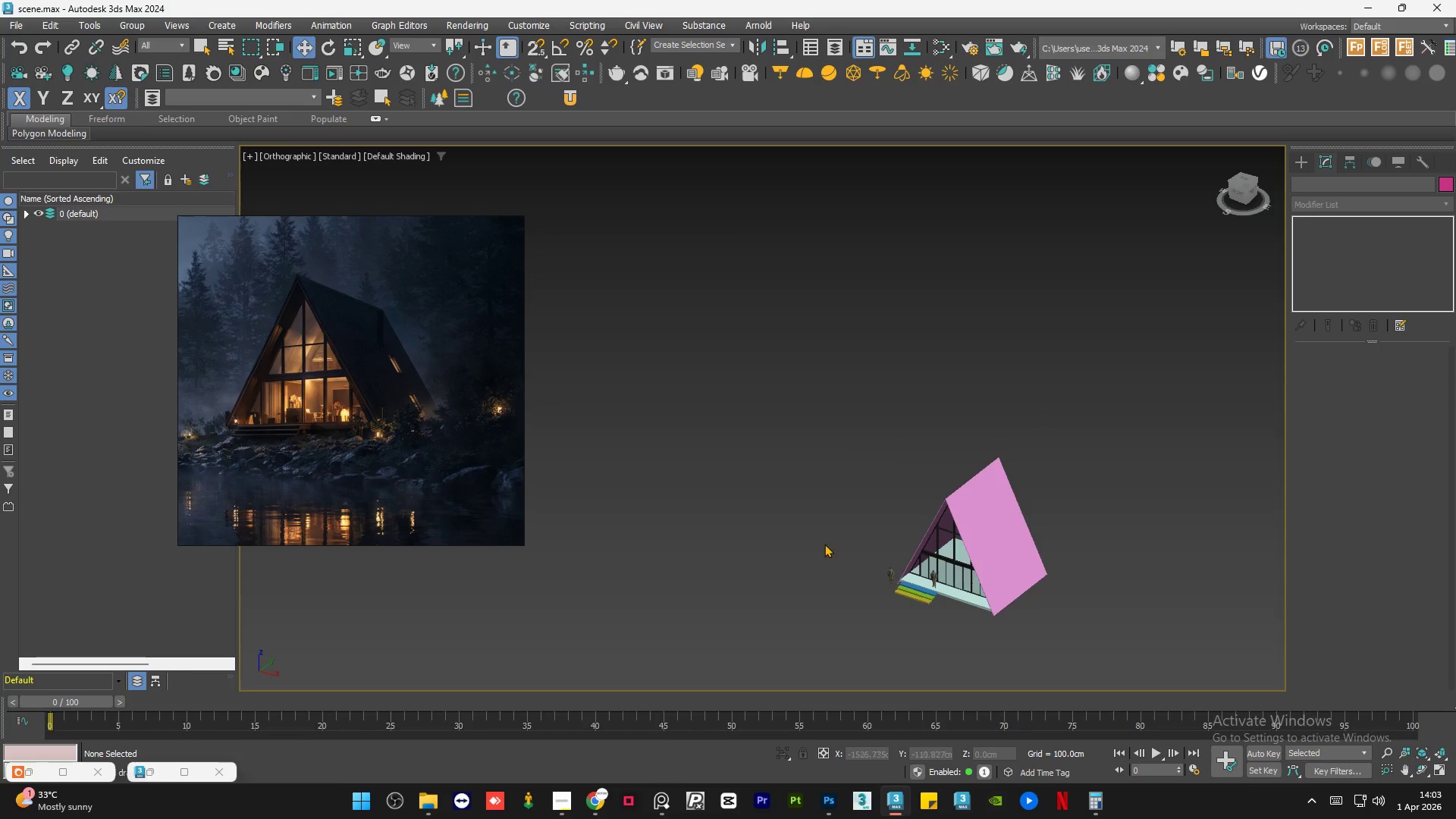 
scroll: coordinate [927, 627], scroll_direction: up, amount: 7.0
 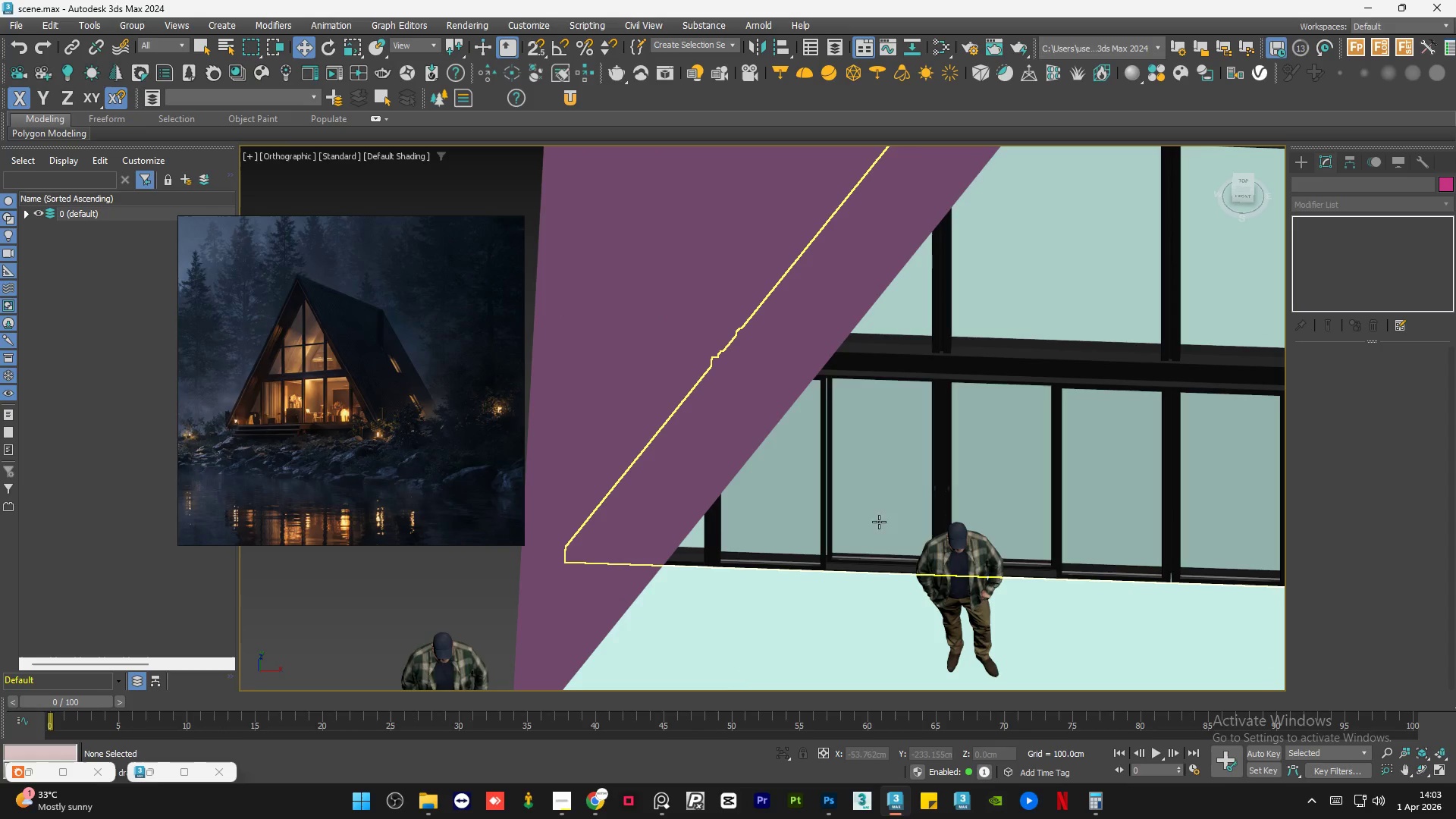 
hold_key(key=AltLeft, duration=0.64)
 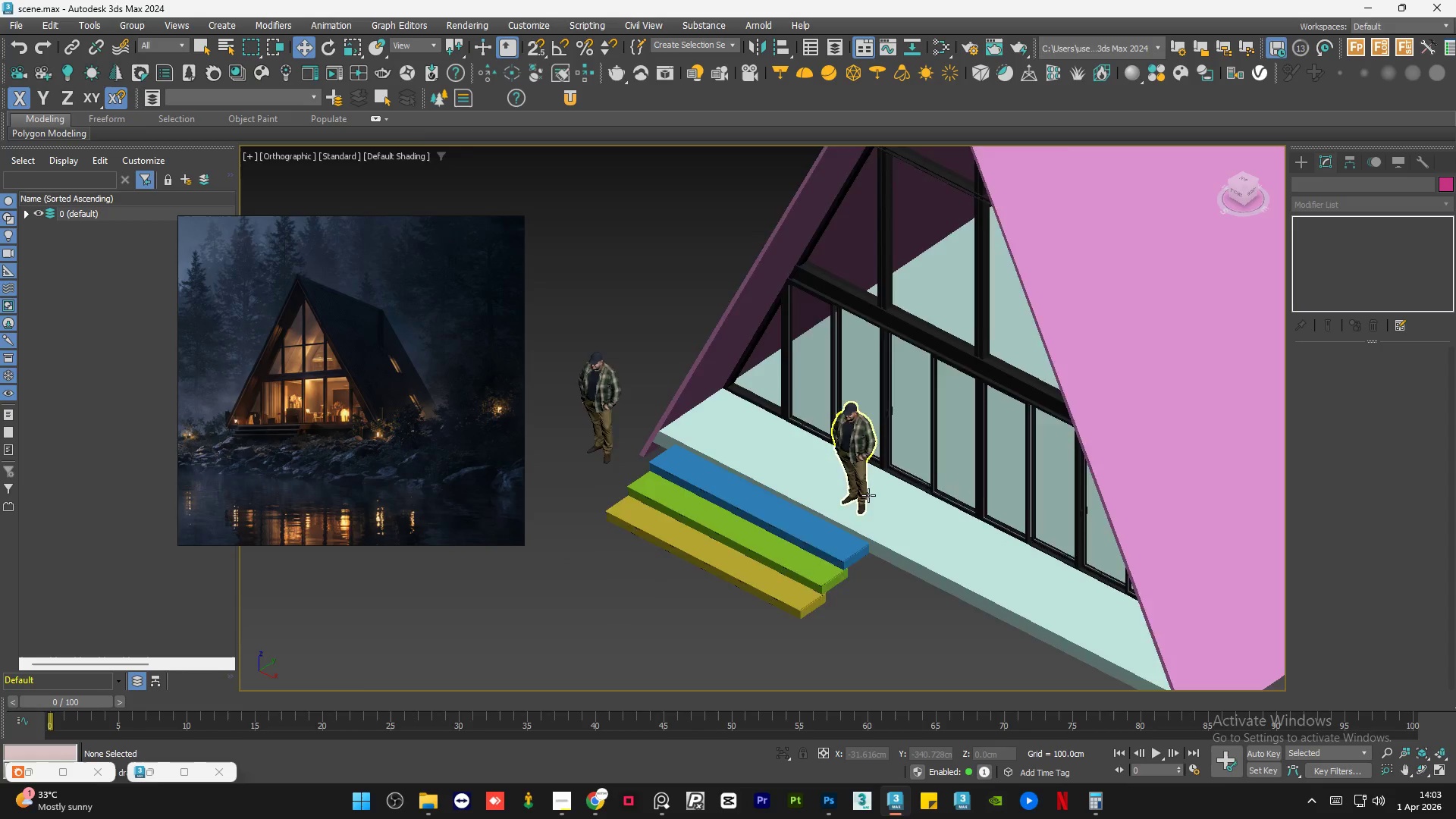 
scroll: coordinate [805, 470], scroll_direction: down, amount: 4.0
 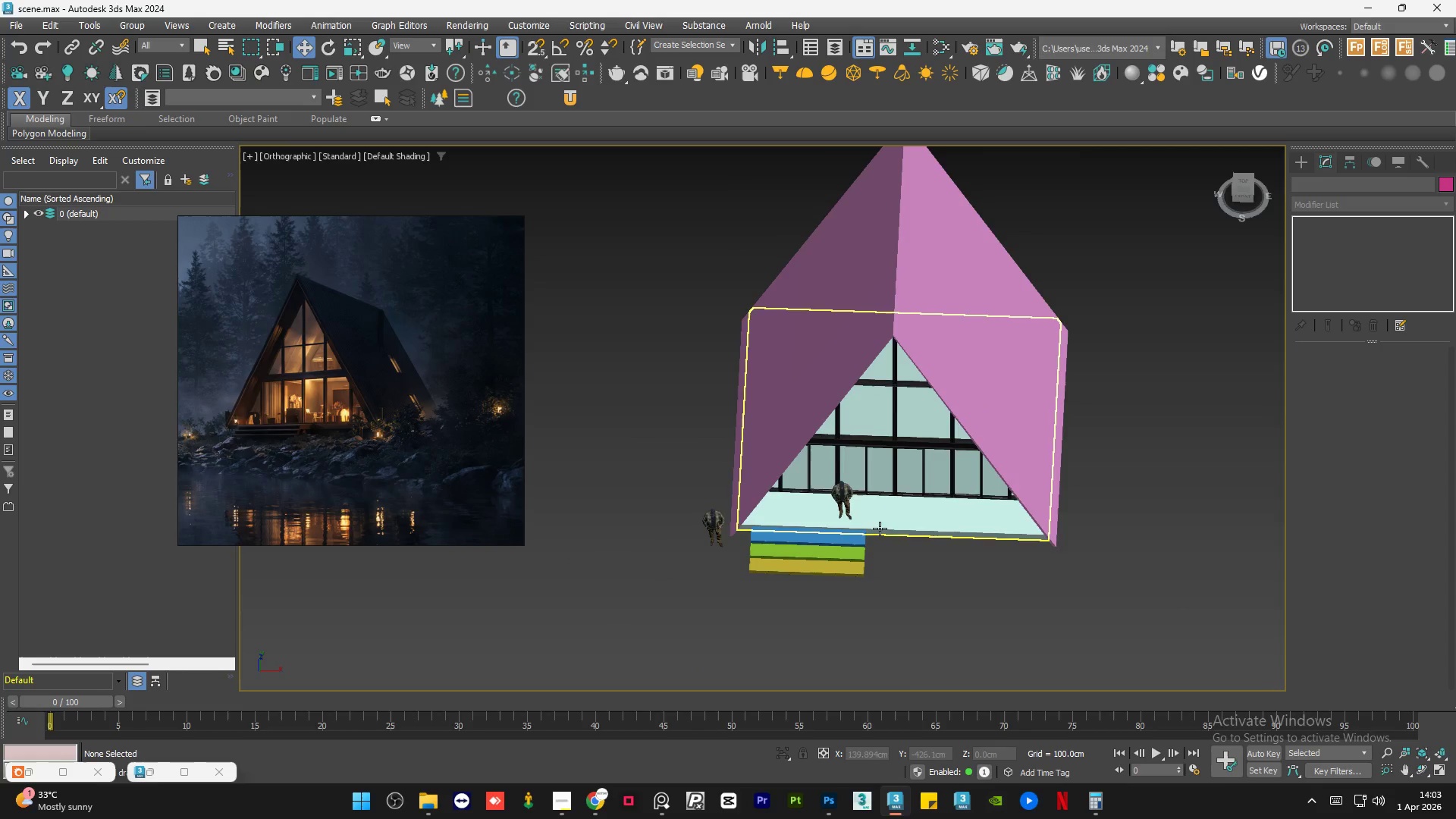 
hold_key(key=AltLeft, duration=4.02)
 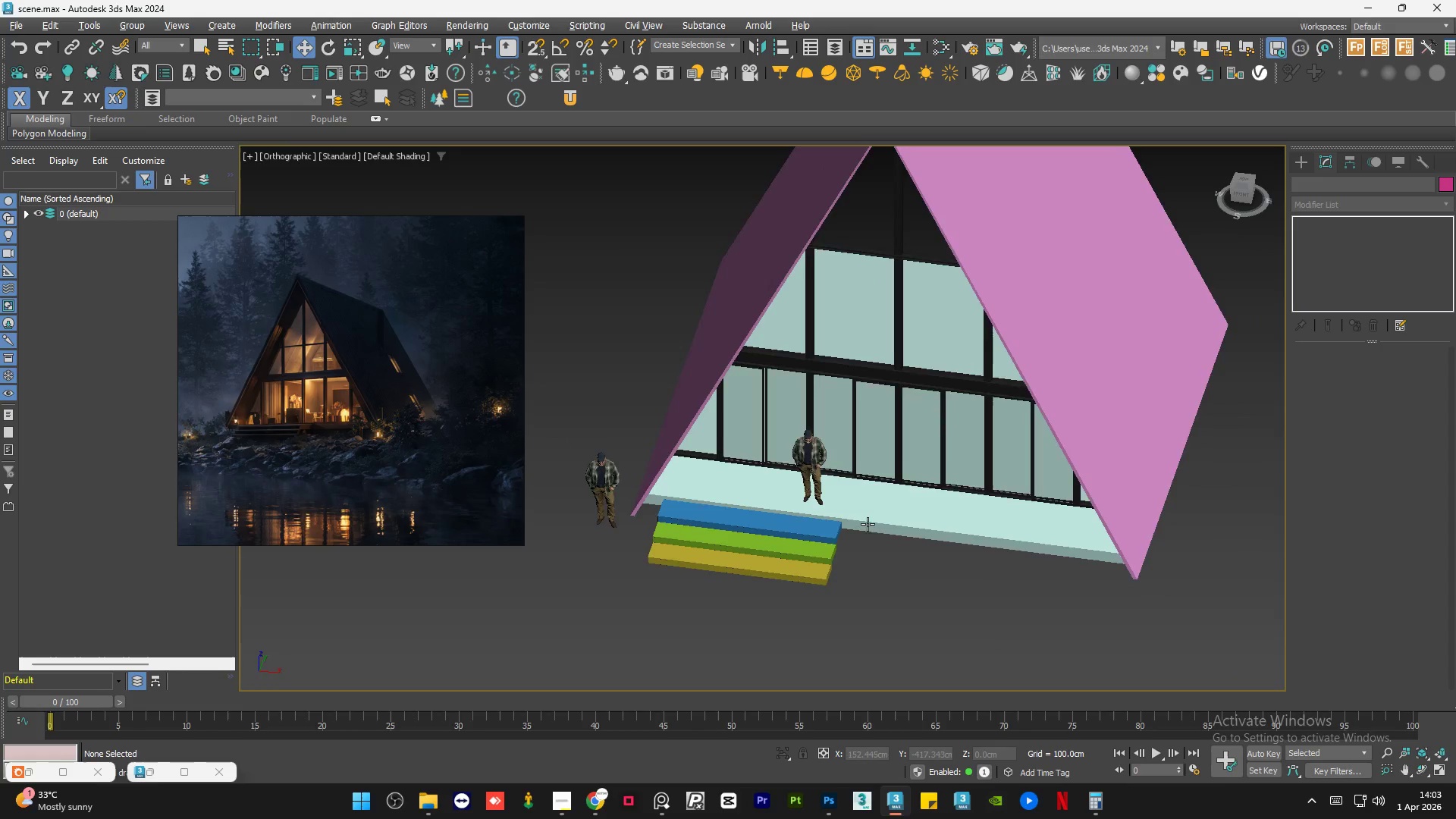 
scroll: coordinate [868, 495], scroll_direction: up, amount: 8.0
 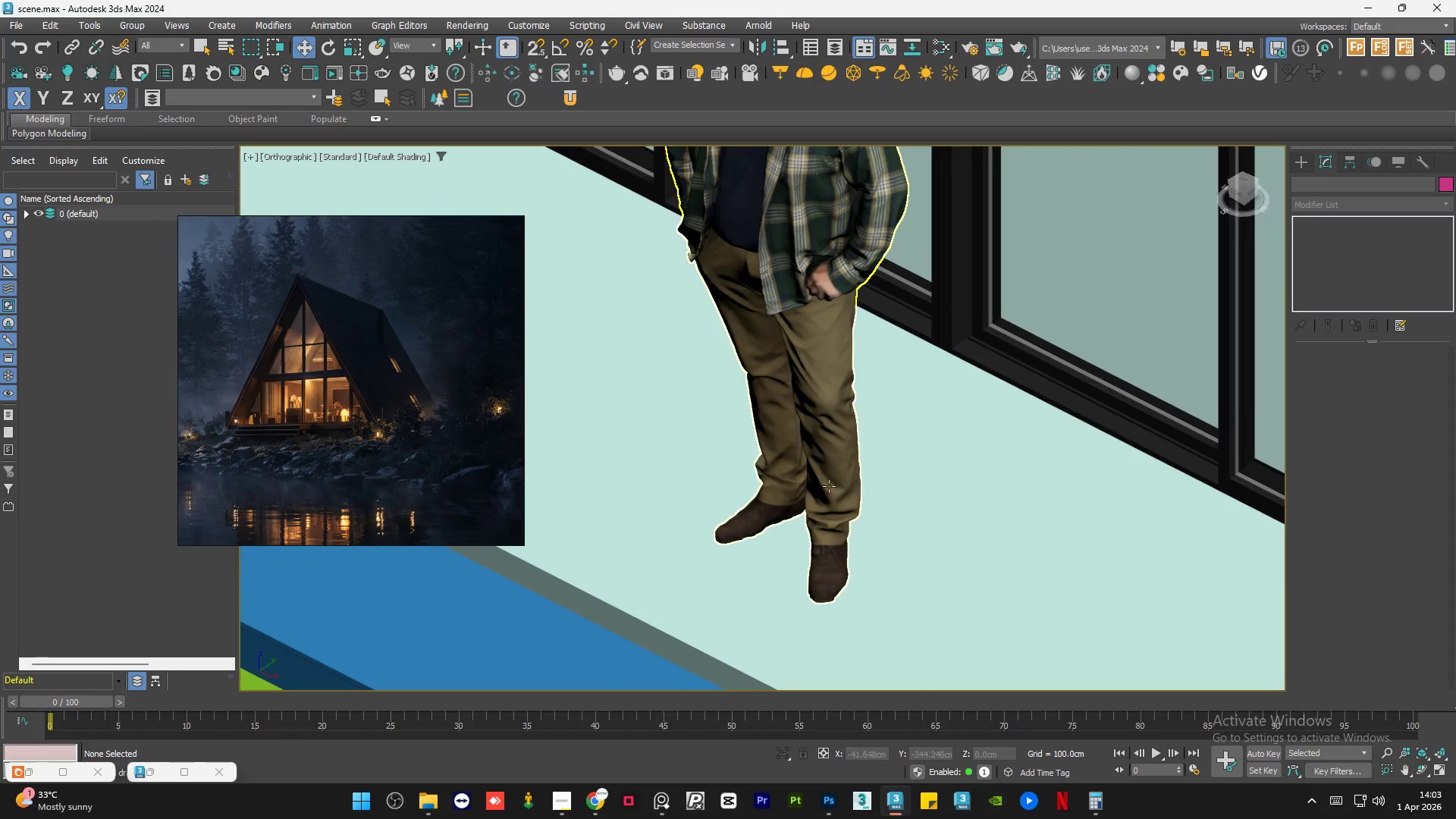 
scroll: coordinate [817, 489], scroll_direction: down, amount: 6.0
 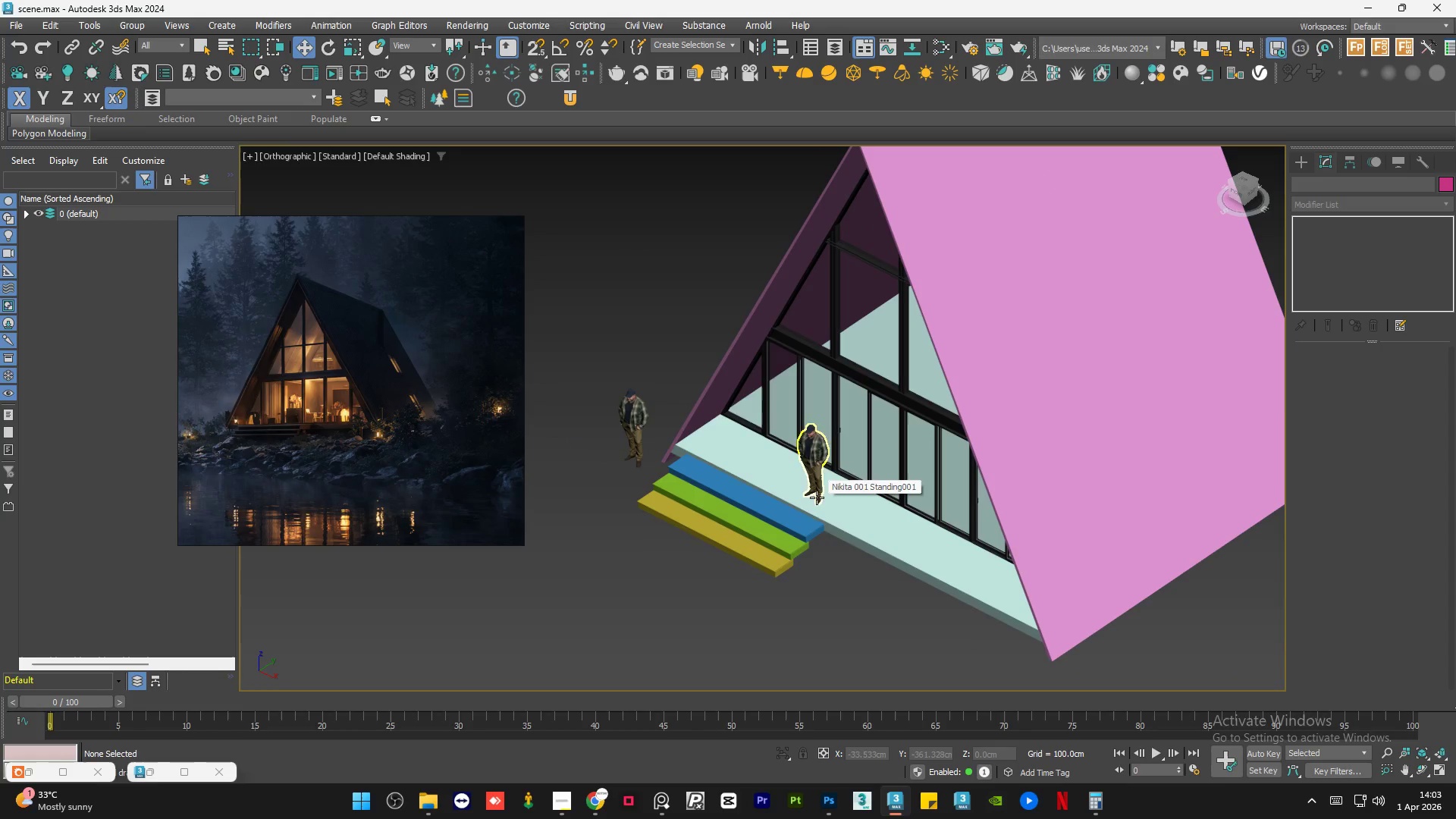 
hold_key(key=AltLeft, duration=0.95)
 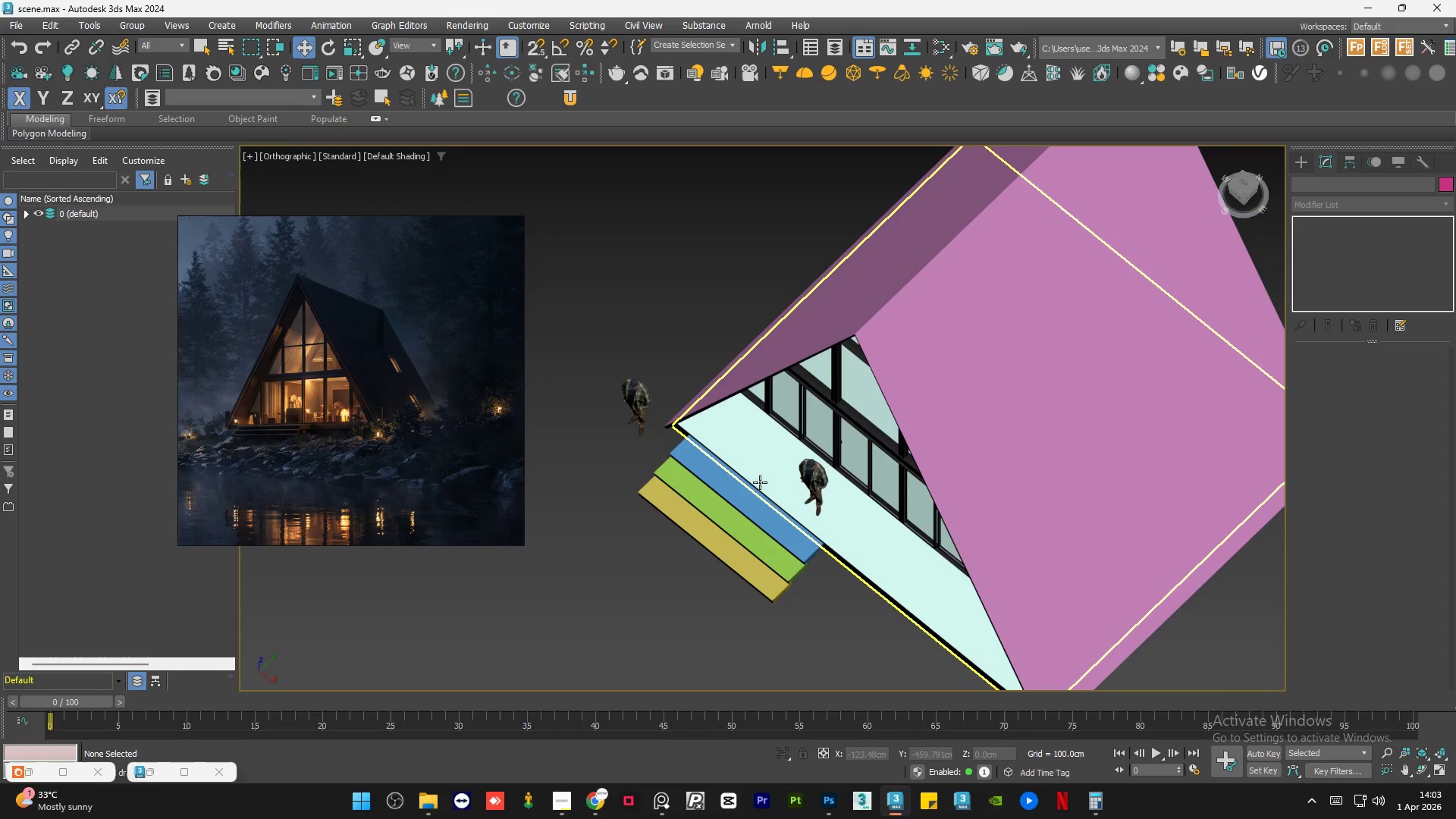 
scroll: coordinate [758, 474], scroll_direction: down, amount: 1.0
 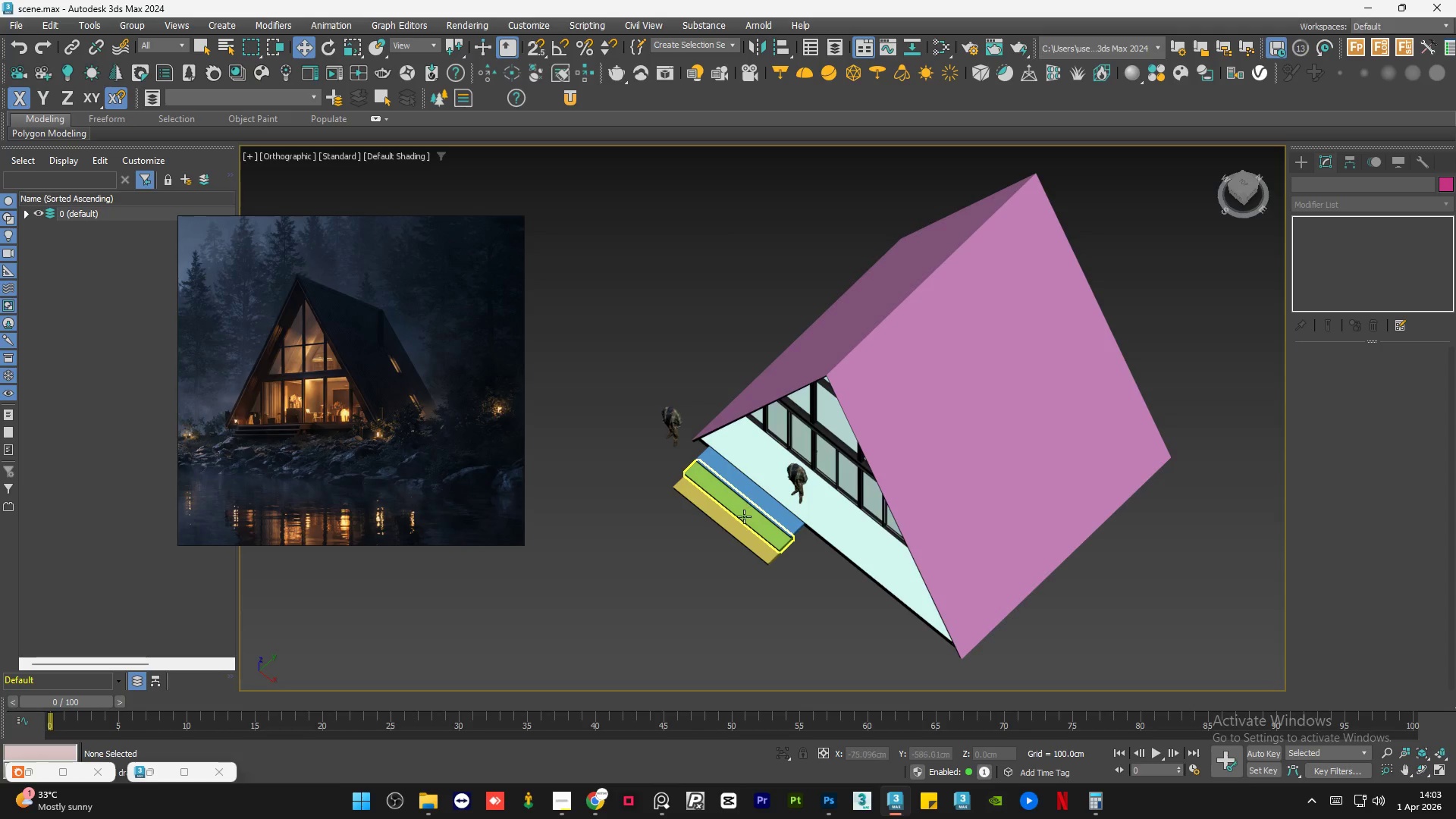 
hold_key(key=AltLeft, duration=1.33)
 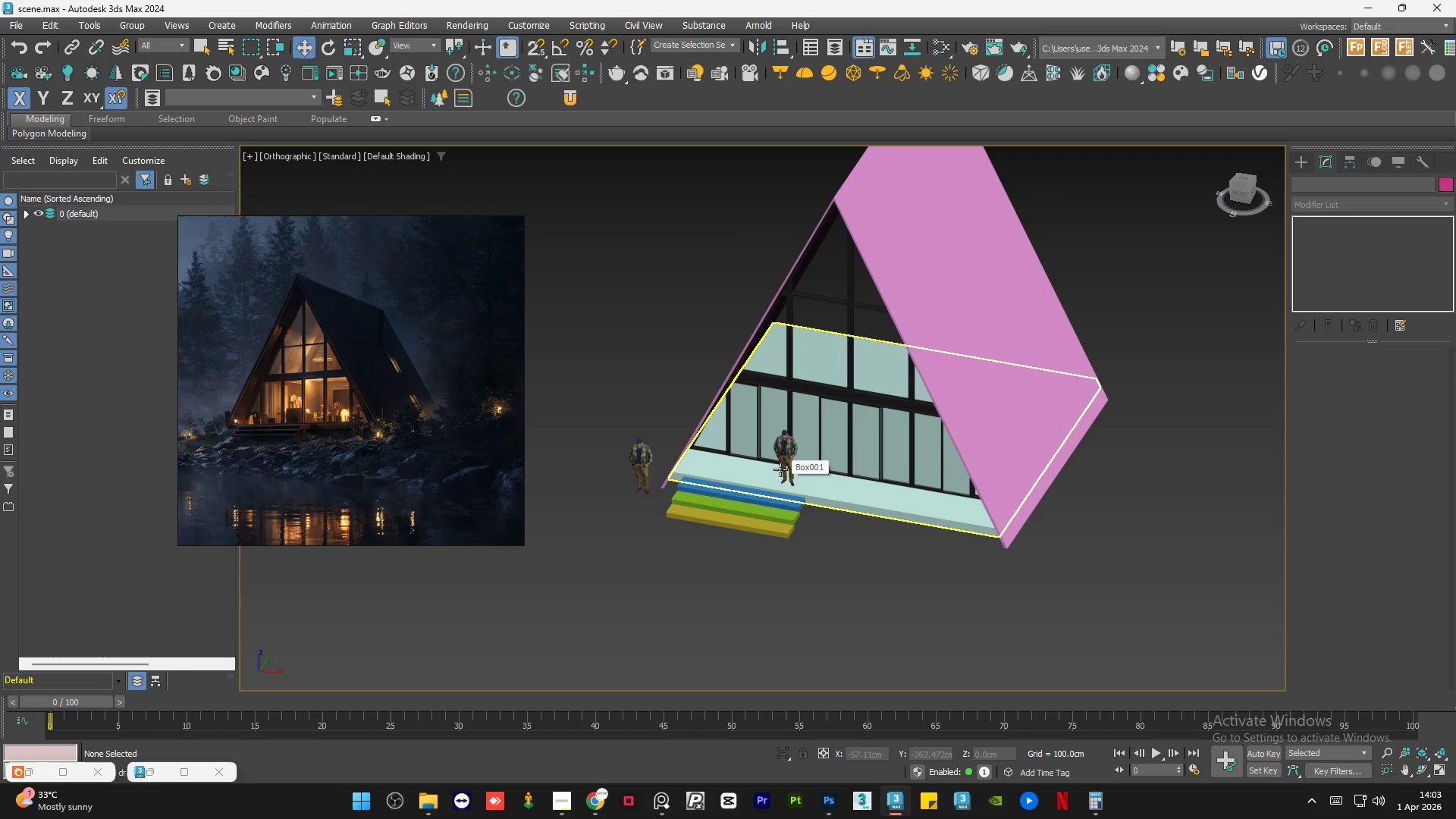 
scroll: coordinate [463, 430], scroll_direction: down, amount: 4.0
 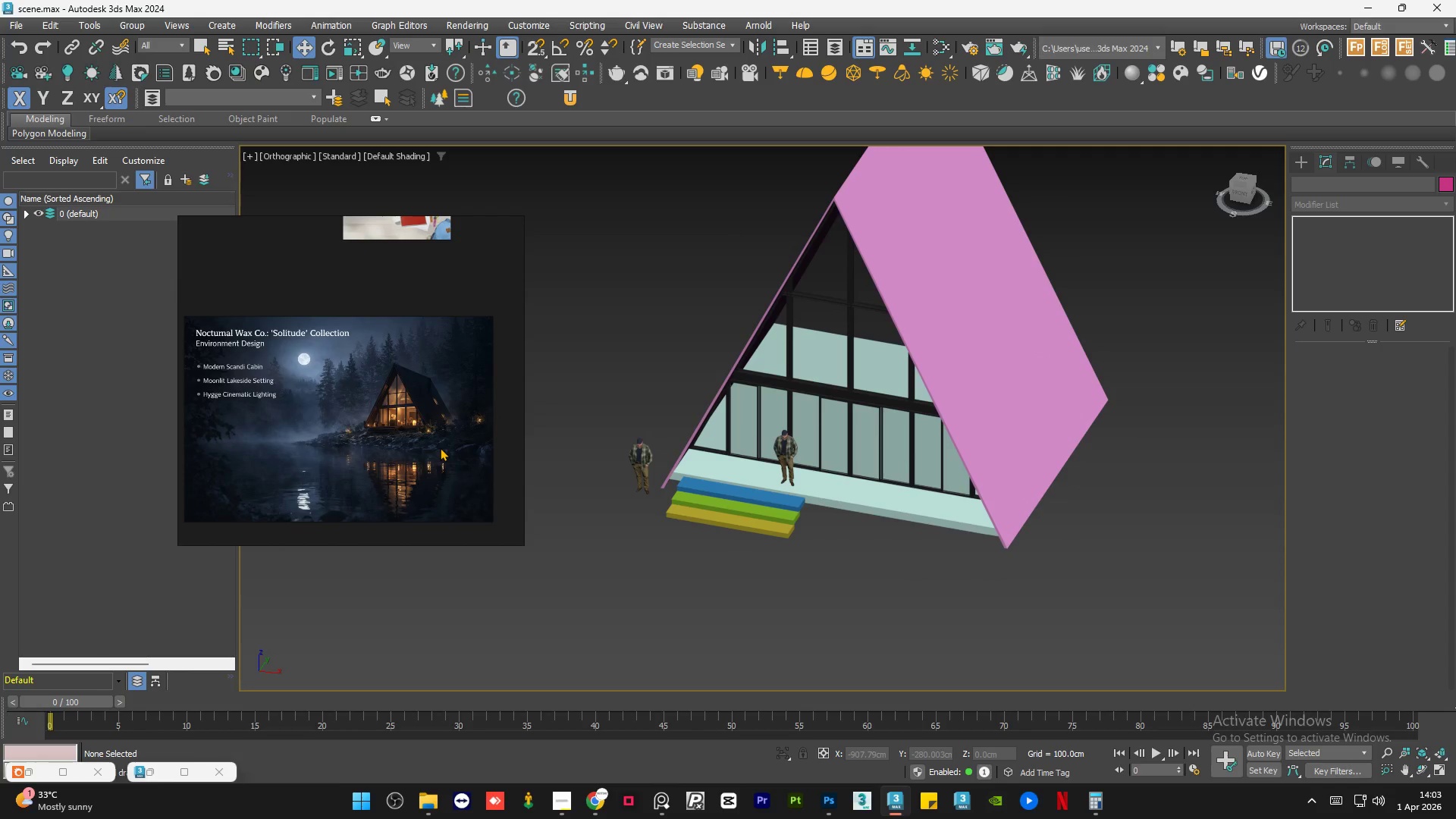 
wait(8.08)
 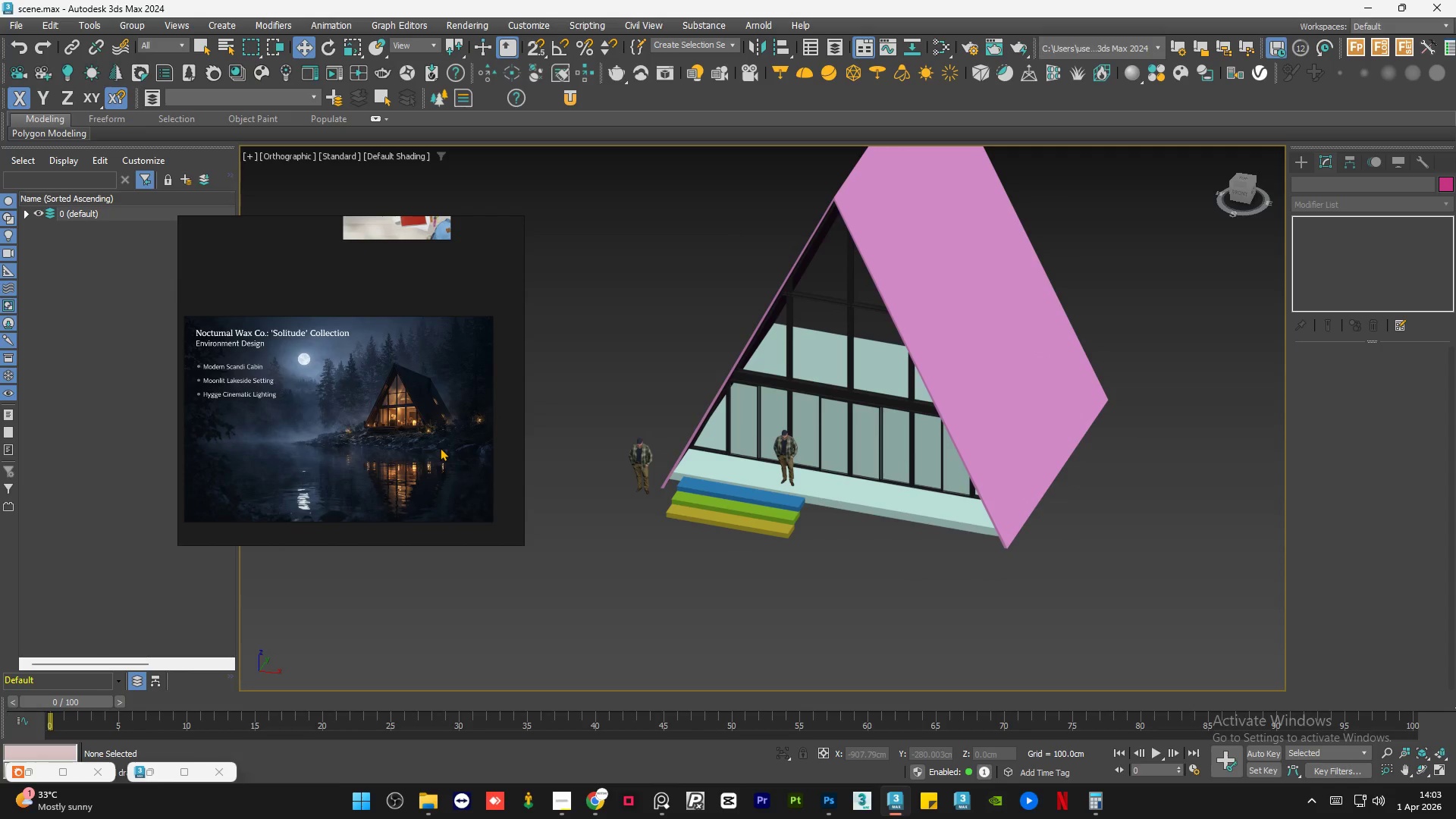 
scroll: coordinate [305, 391], scroll_direction: up, amount: 6.0
 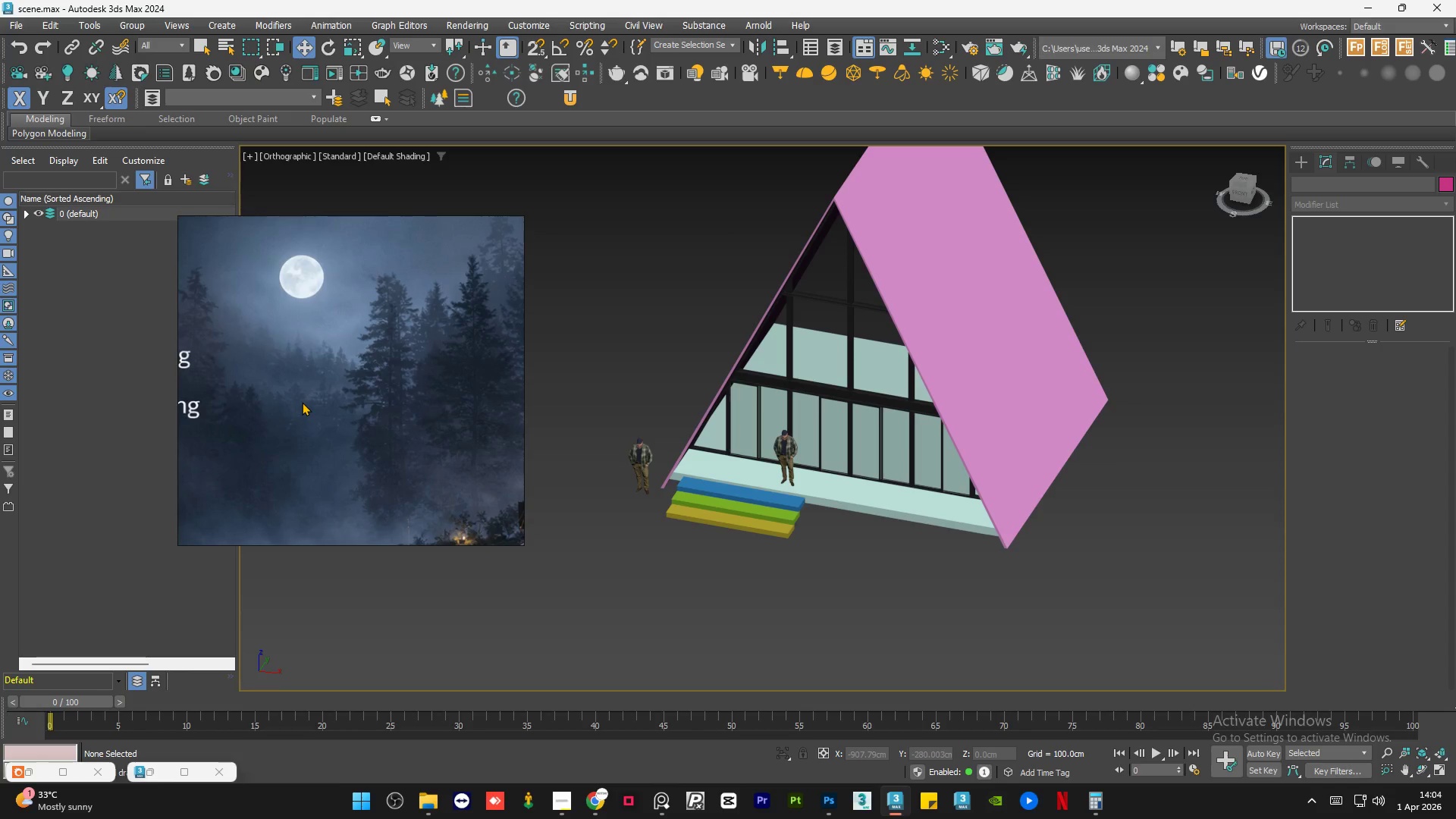 
scroll: coordinate [302, 402], scroll_direction: down, amount: 6.0
 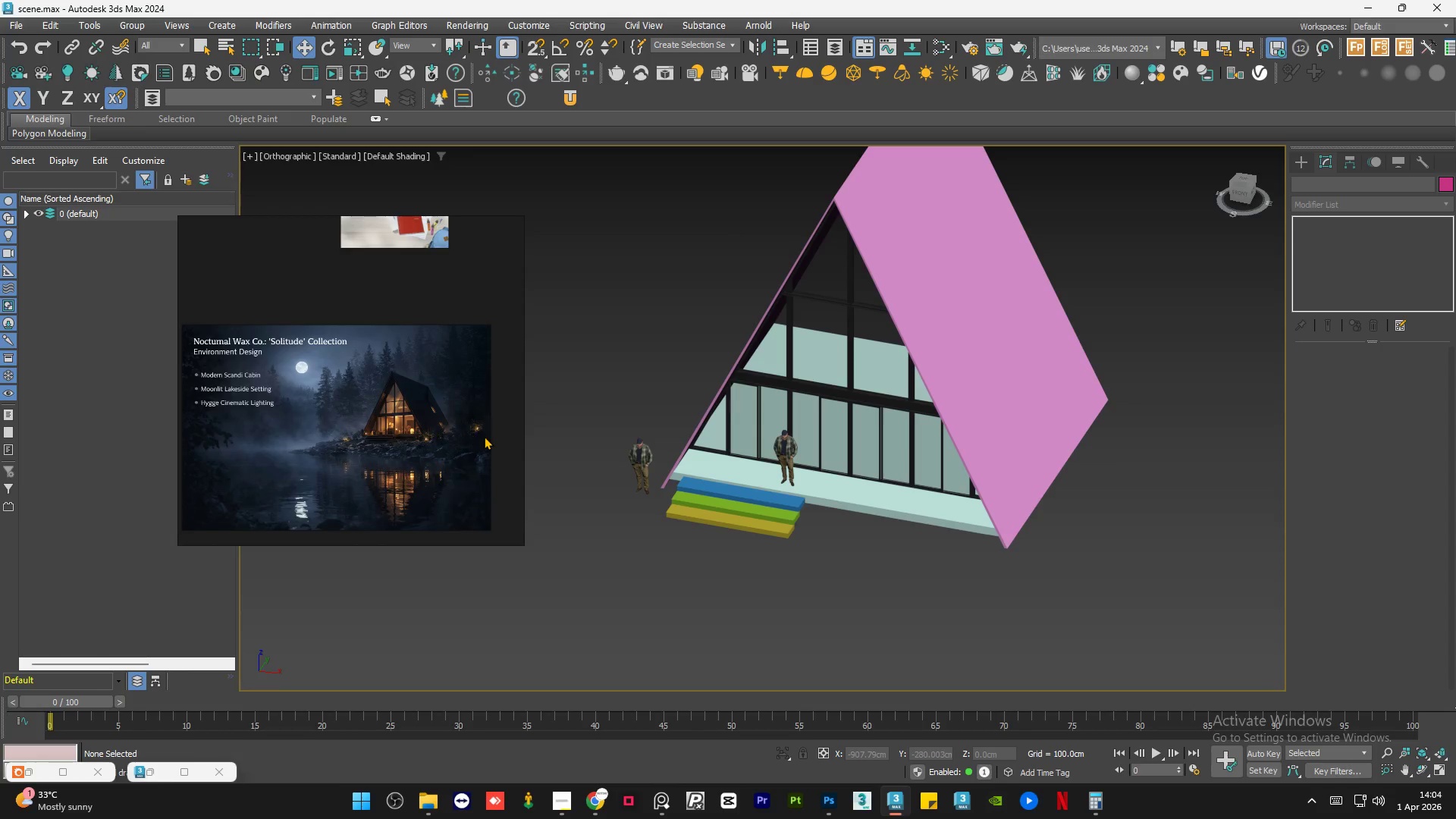 
scroll: coordinate [313, 422], scroll_direction: up, amount: 5.0
 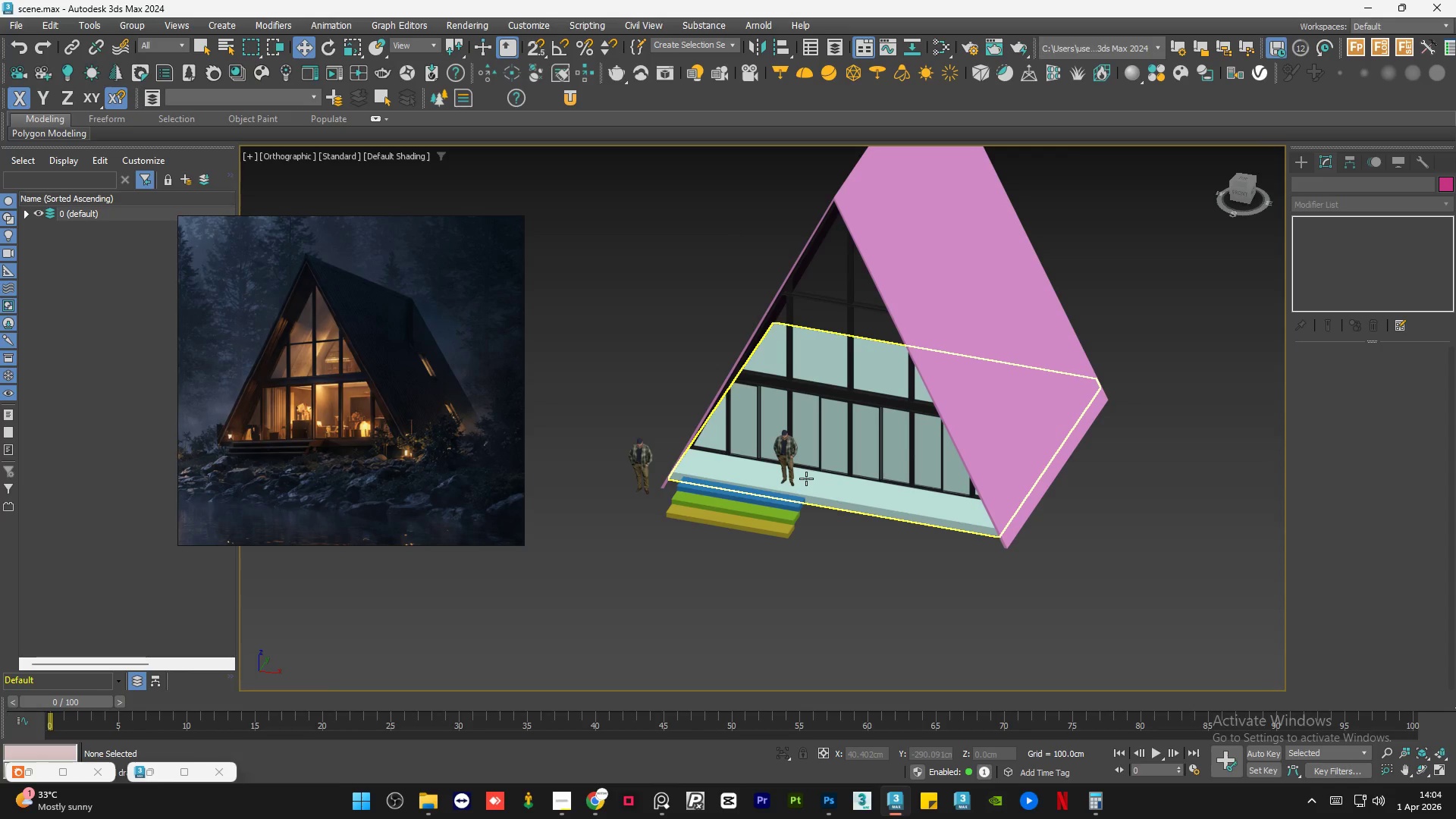 
wait(7.25)
 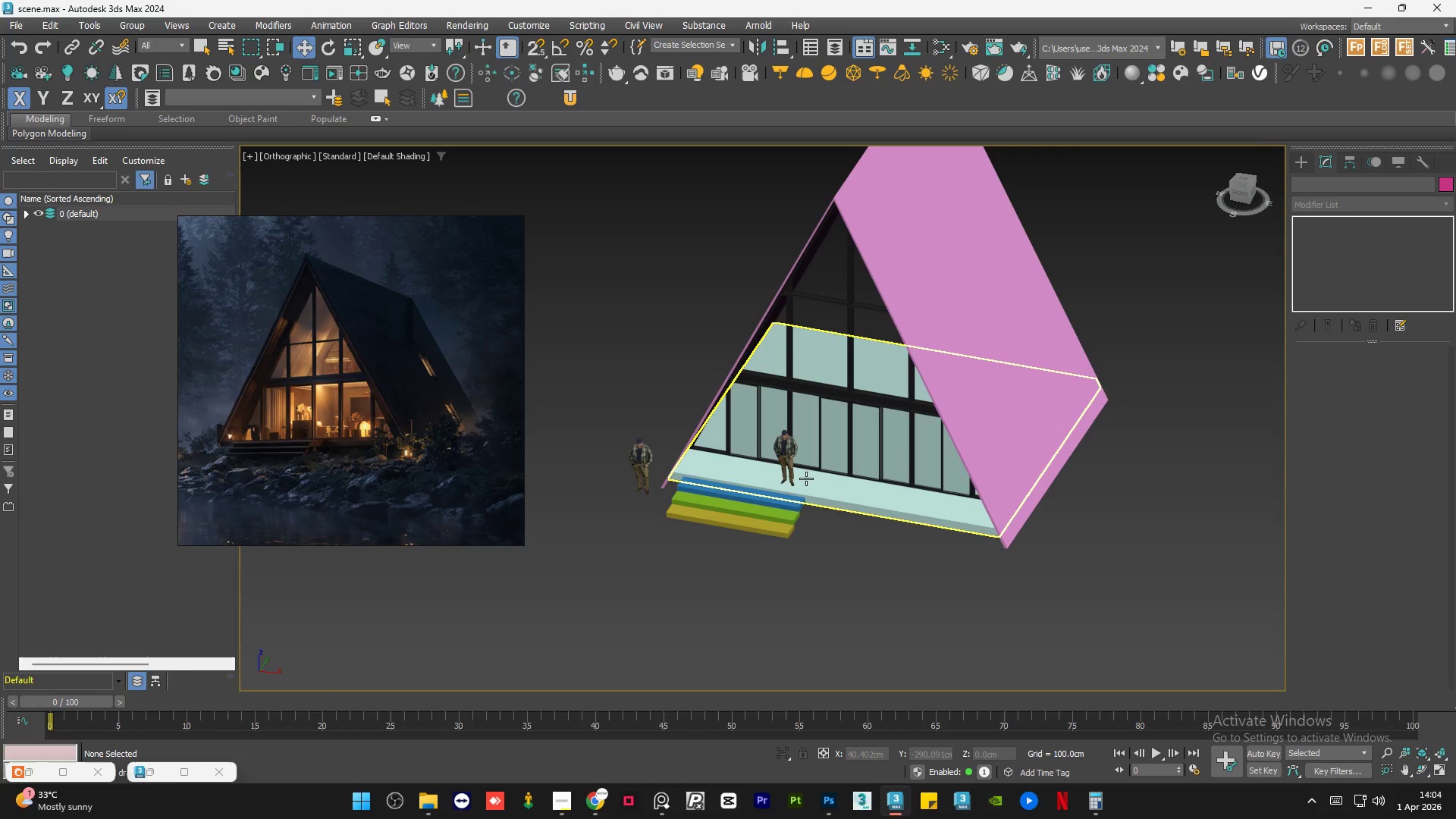 
scroll: coordinate [808, 509], scroll_direction: down, amount: 1.0
 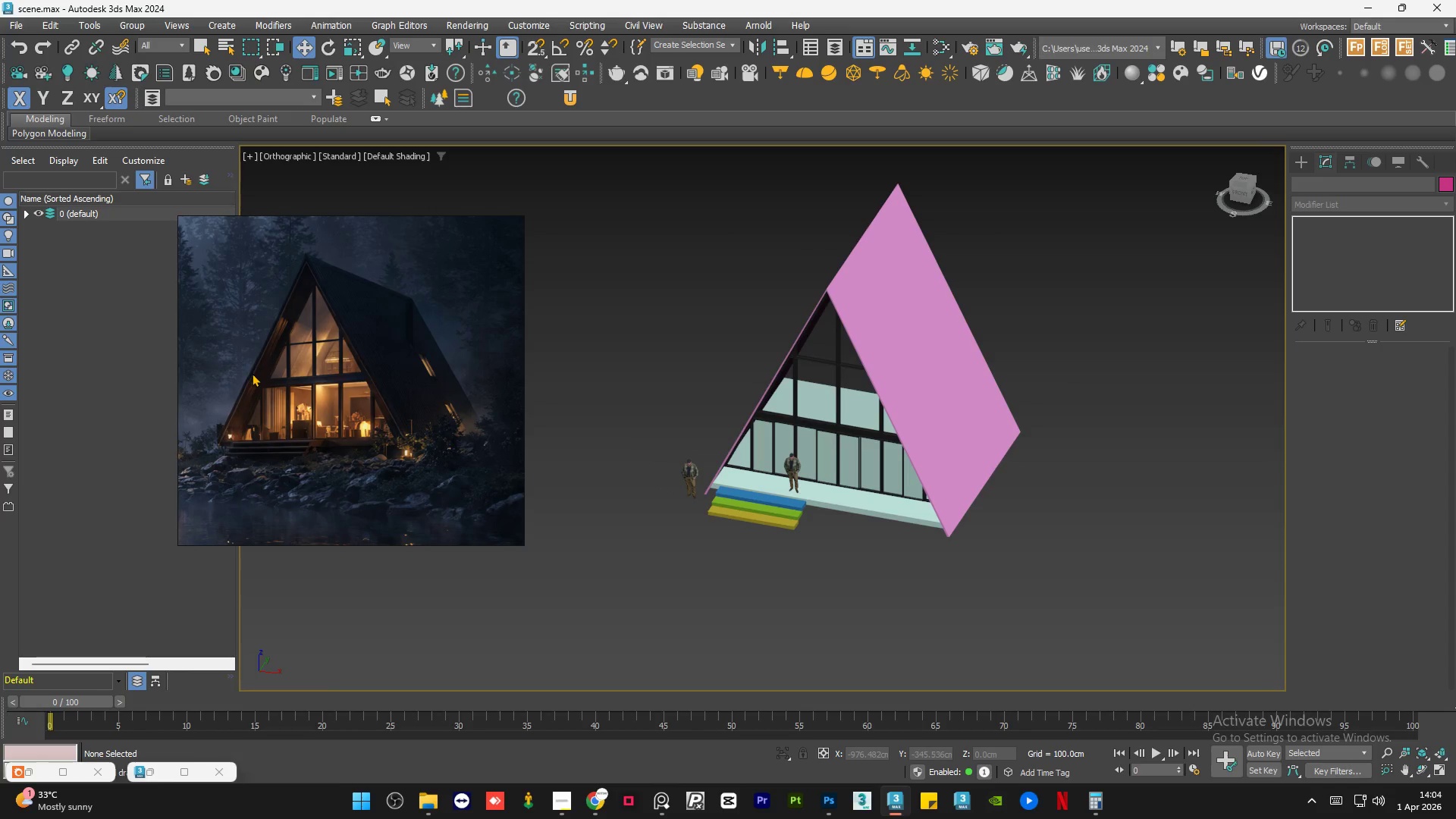 
scroll: coordinate [228, 421], scroll_direction: up, amount: 5.0
 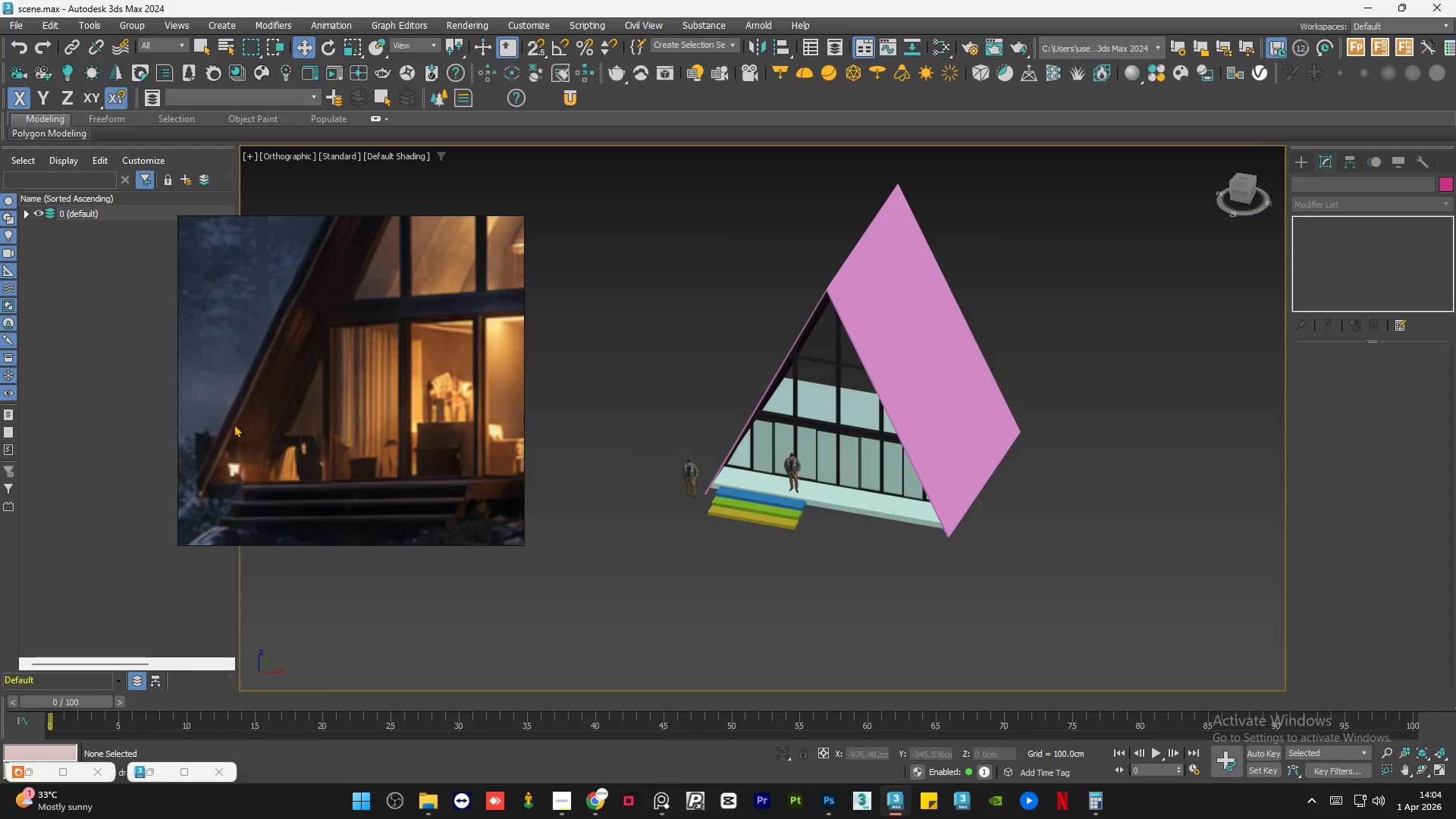 
scroll: coordinate [259, 439], scroll_direction: down, amount: 4.0
 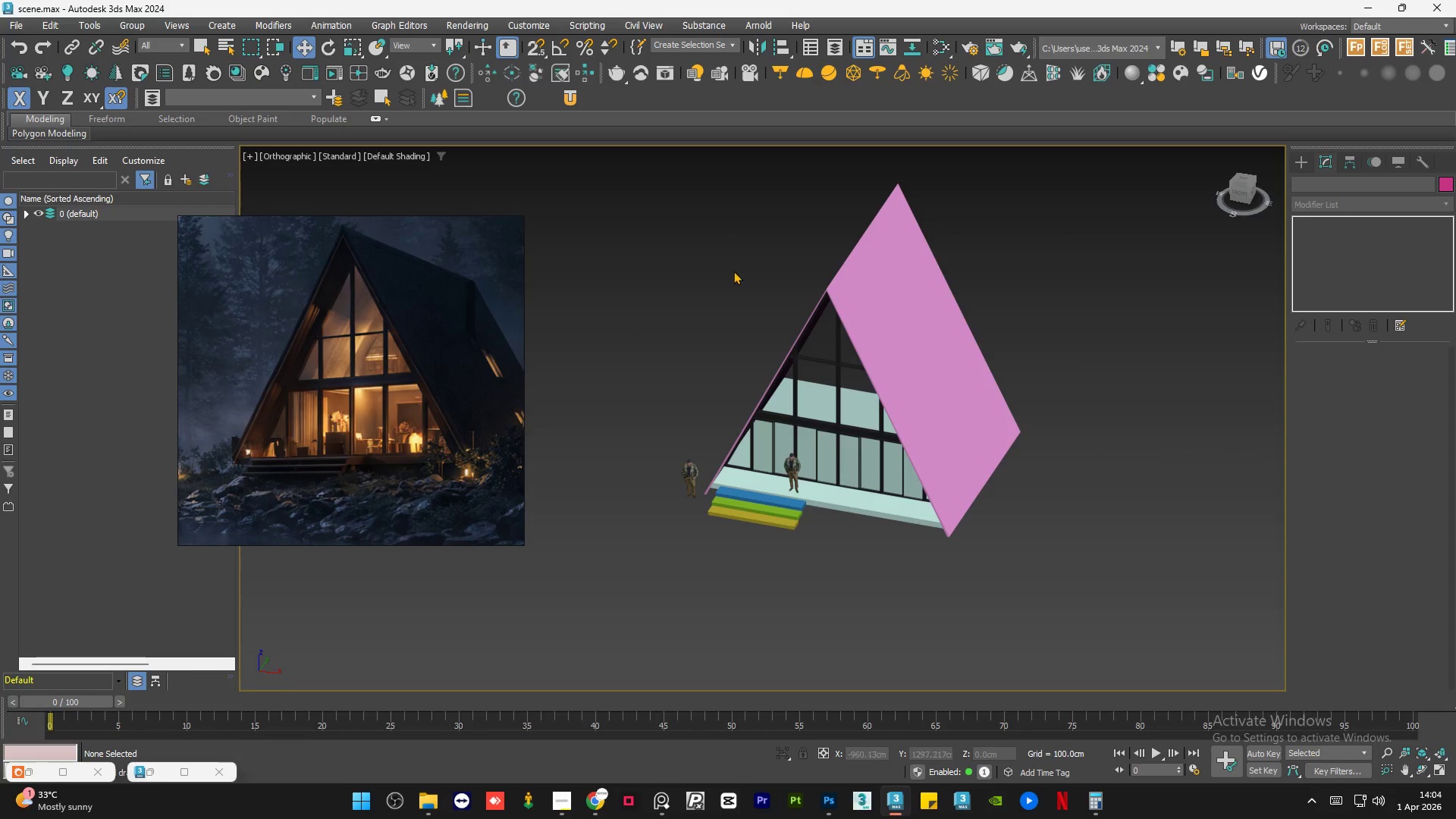 
left_click([861, 312])
 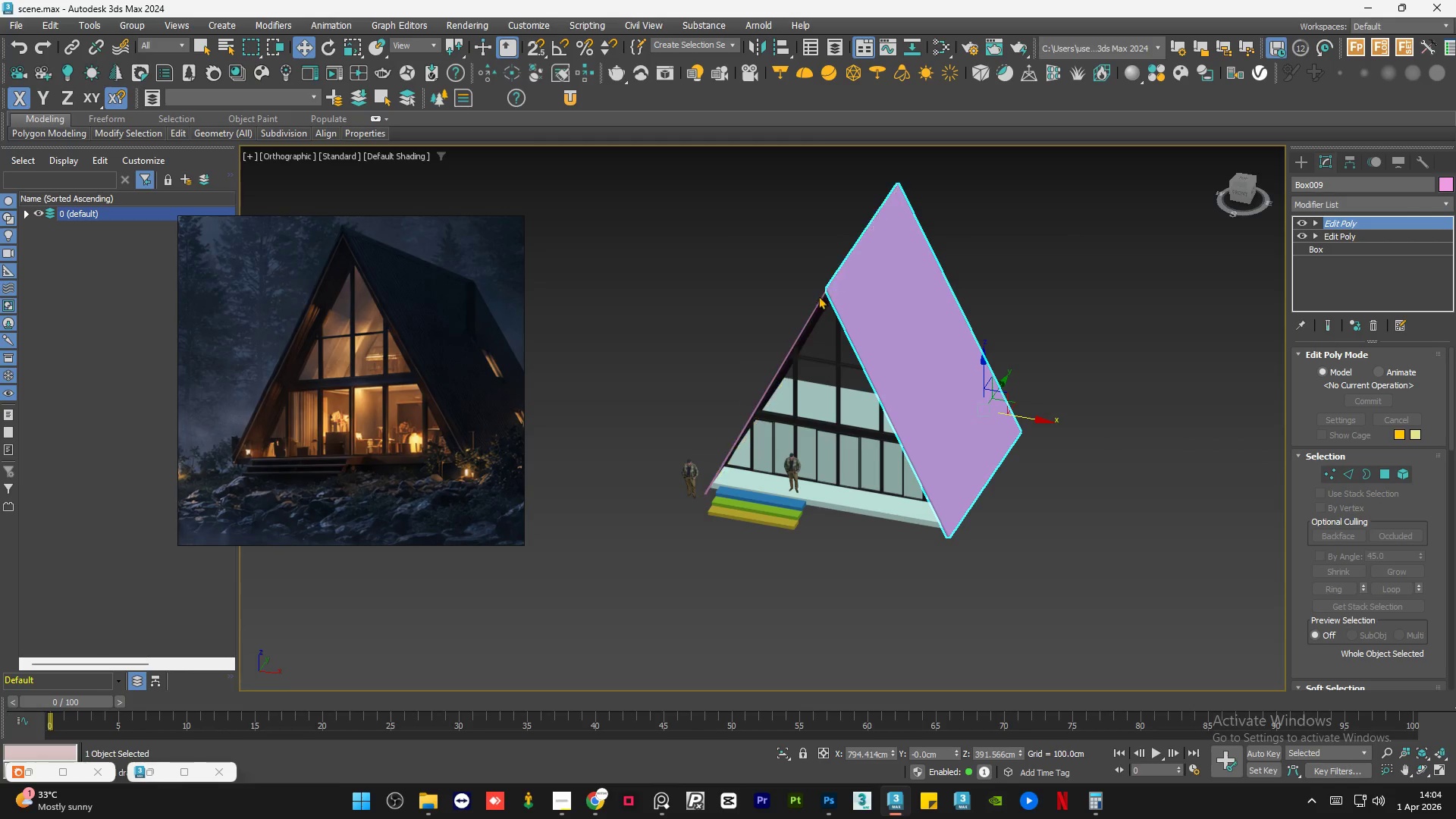 
hold_key(key=ControlLeft, duration=1.38)
 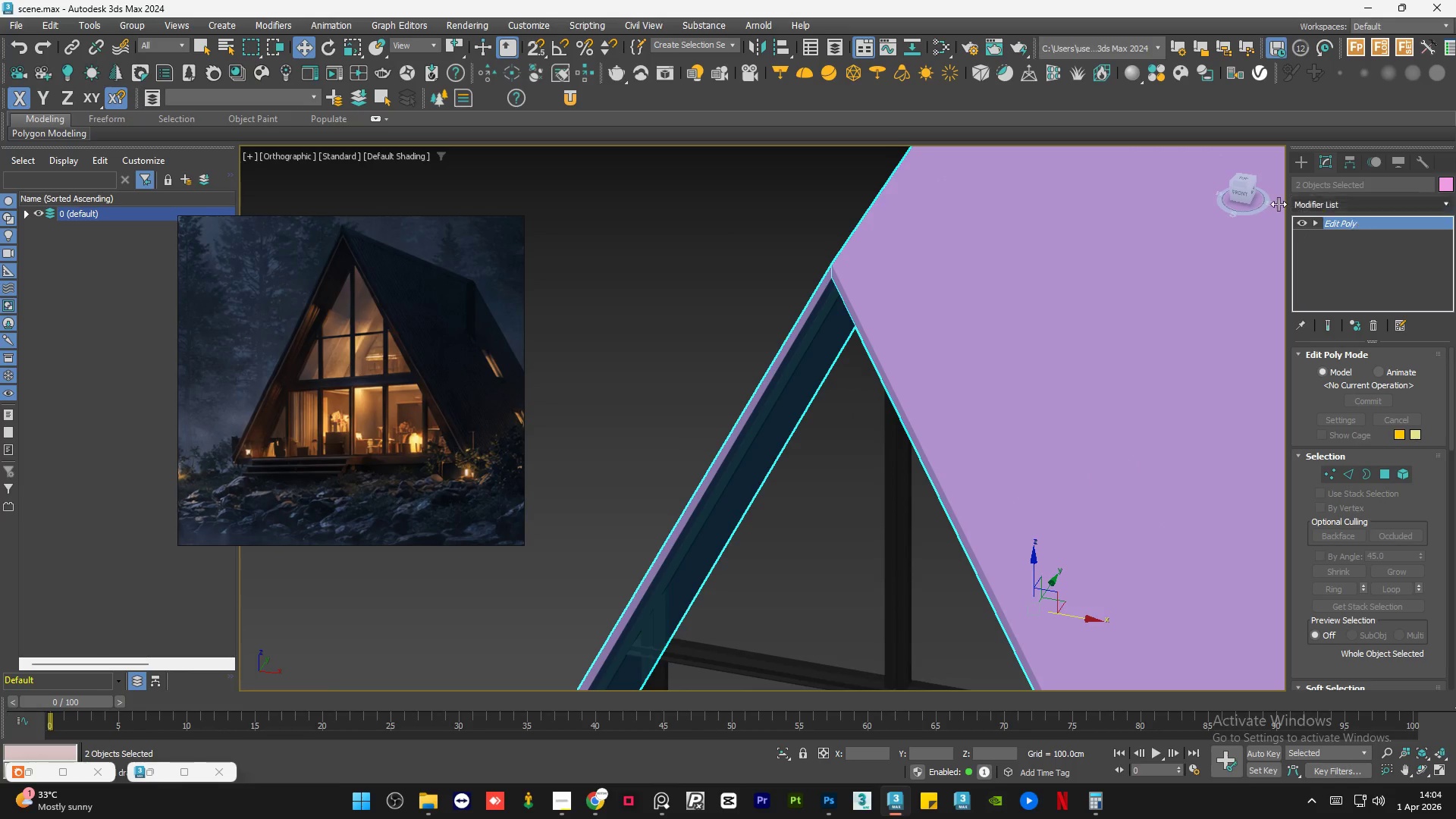 
scroll: coordinate [825, 293], scroll_direction: up, amount: 6.0
 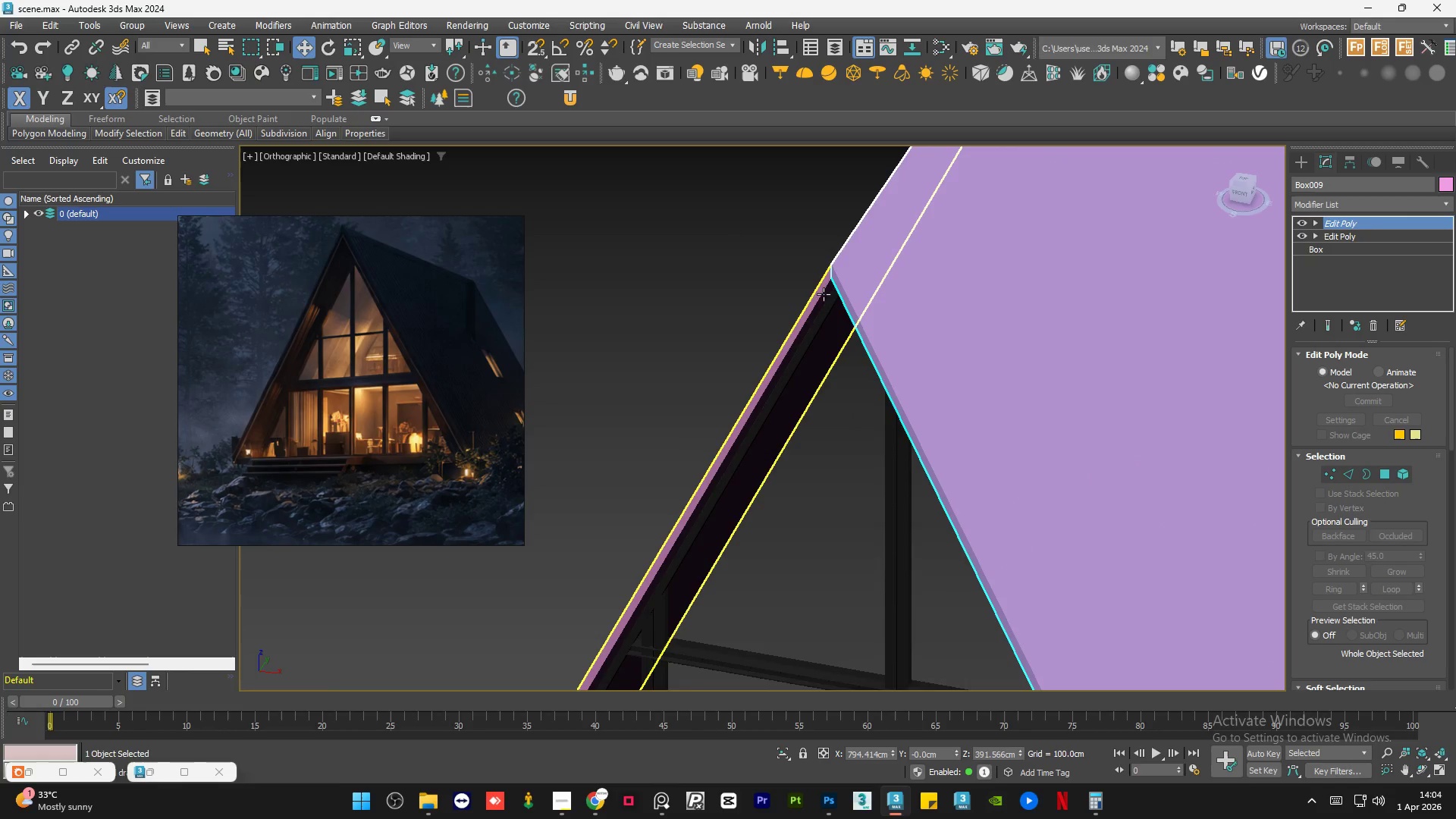 
left_click([817, 297])
 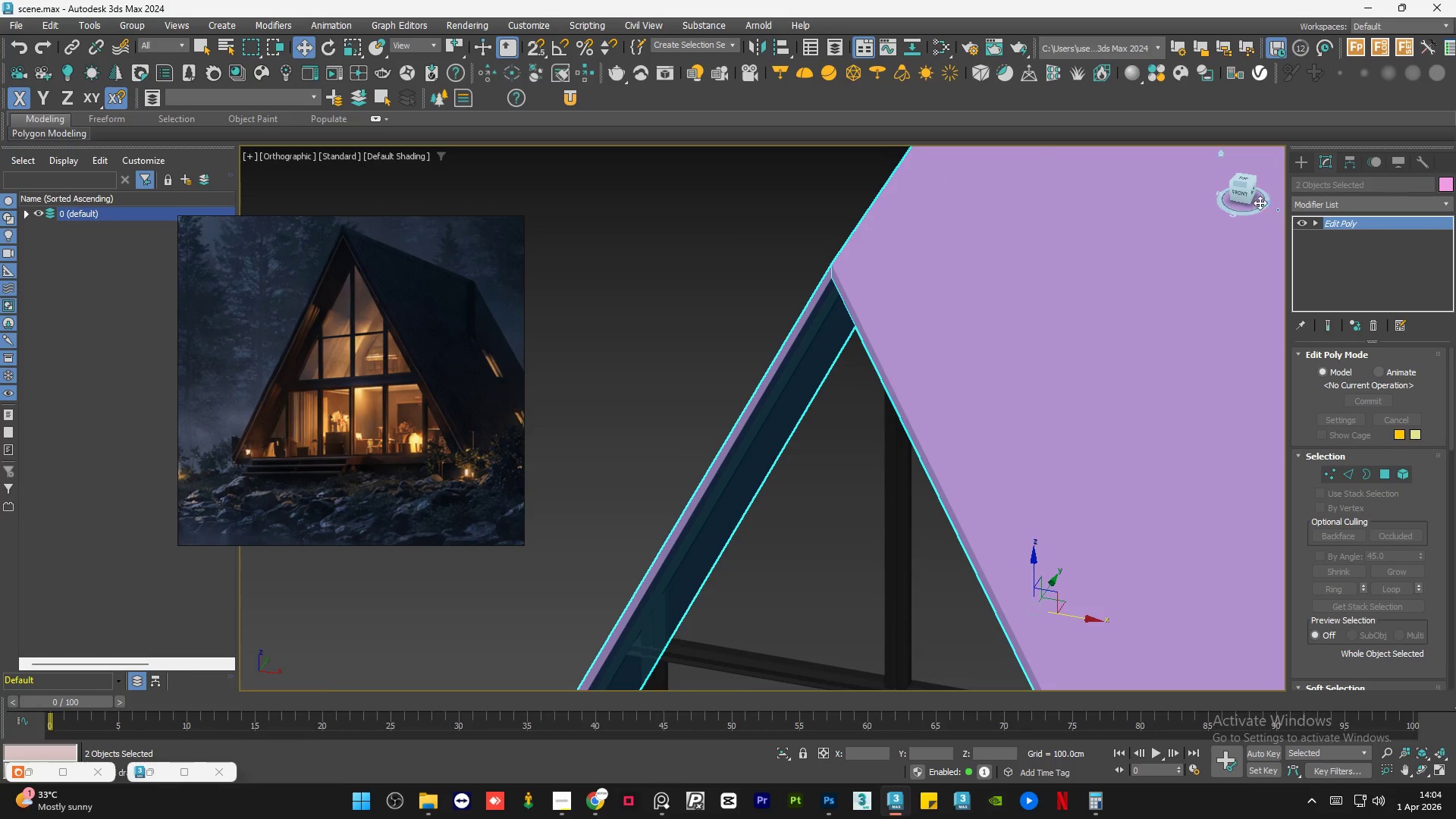 
left_click([1234, 196])
 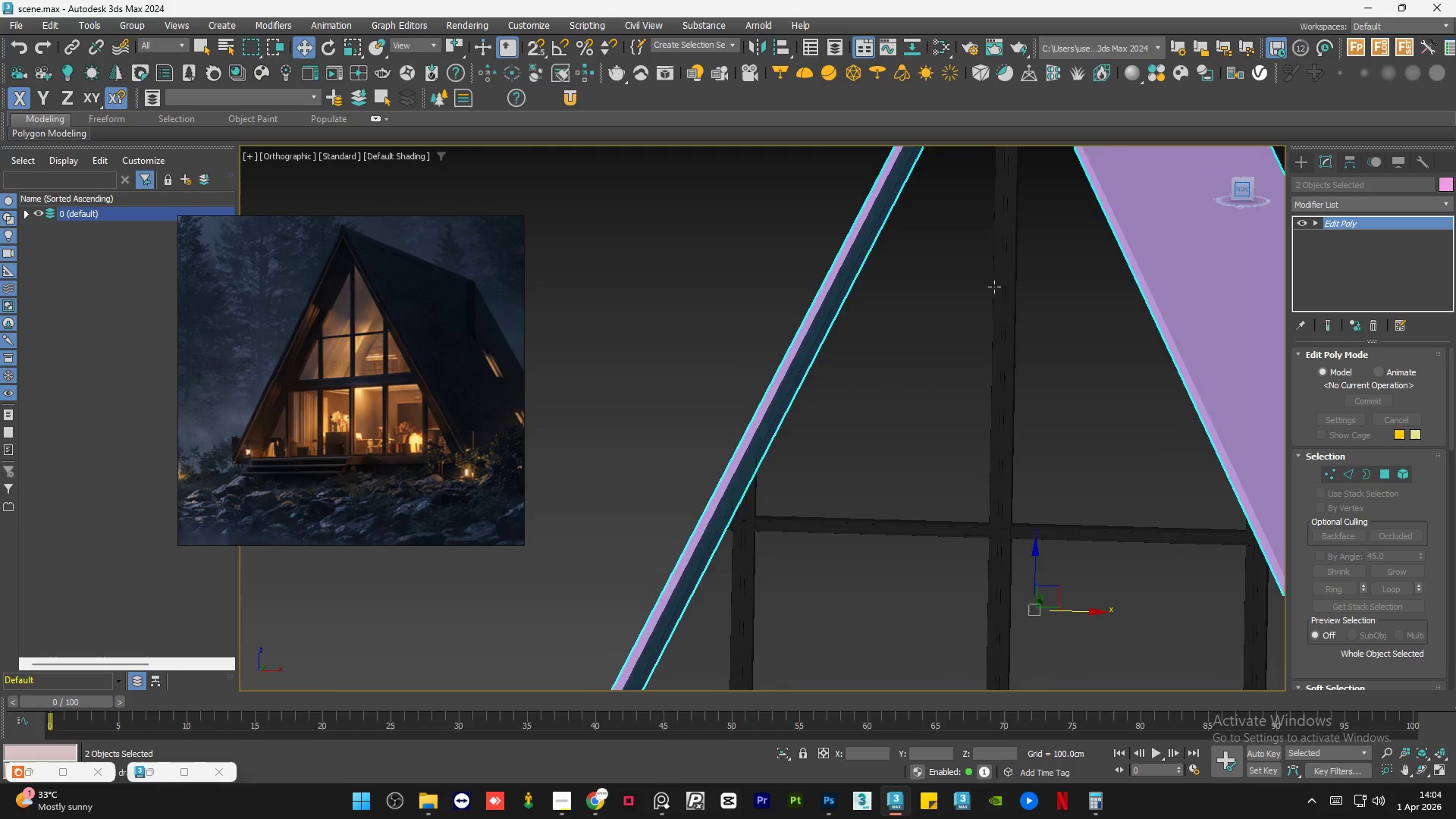 
scroll: coordinate [694, 441], scroll_direction: down, amount: 4.0
 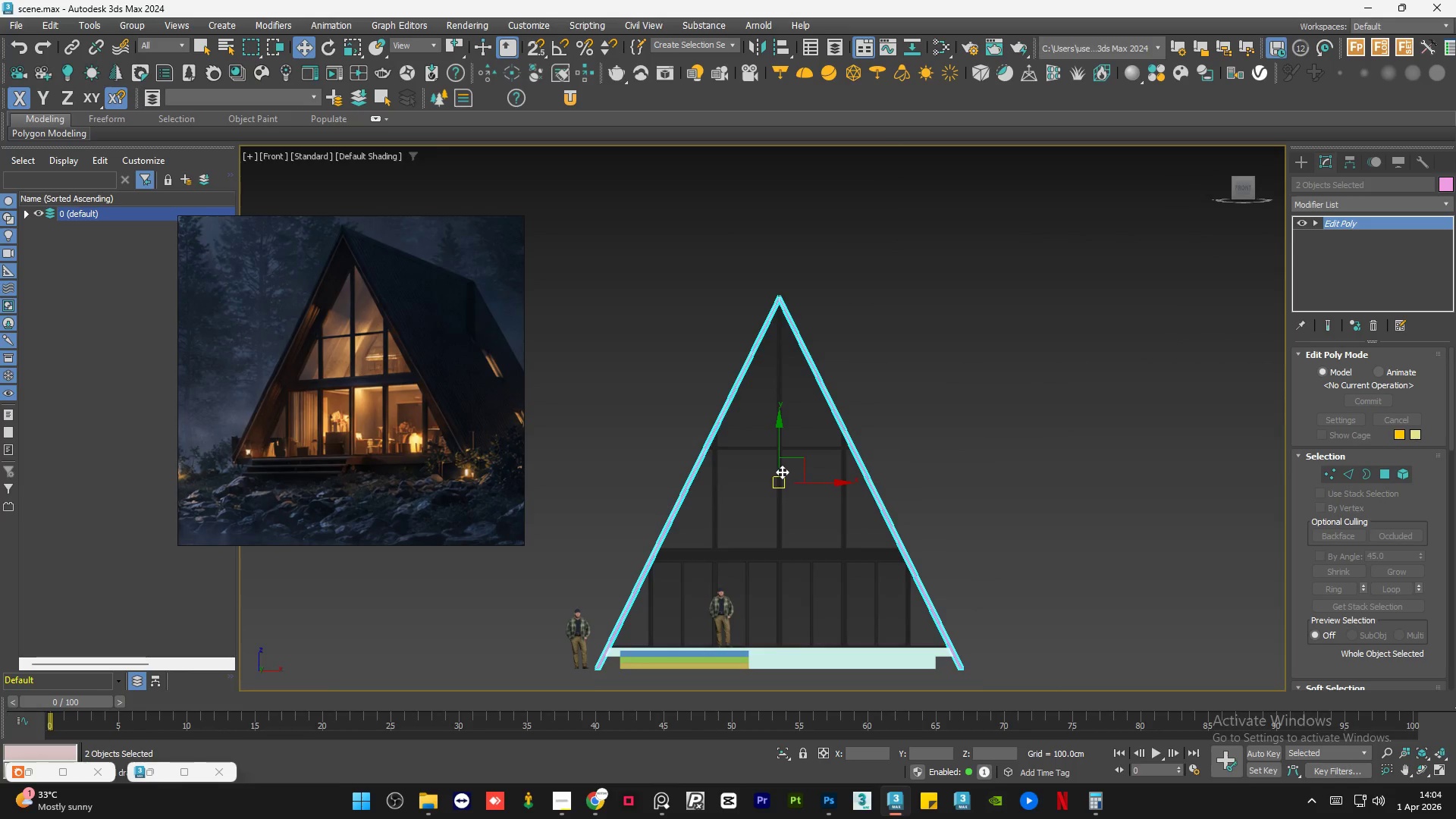 
key(R)
 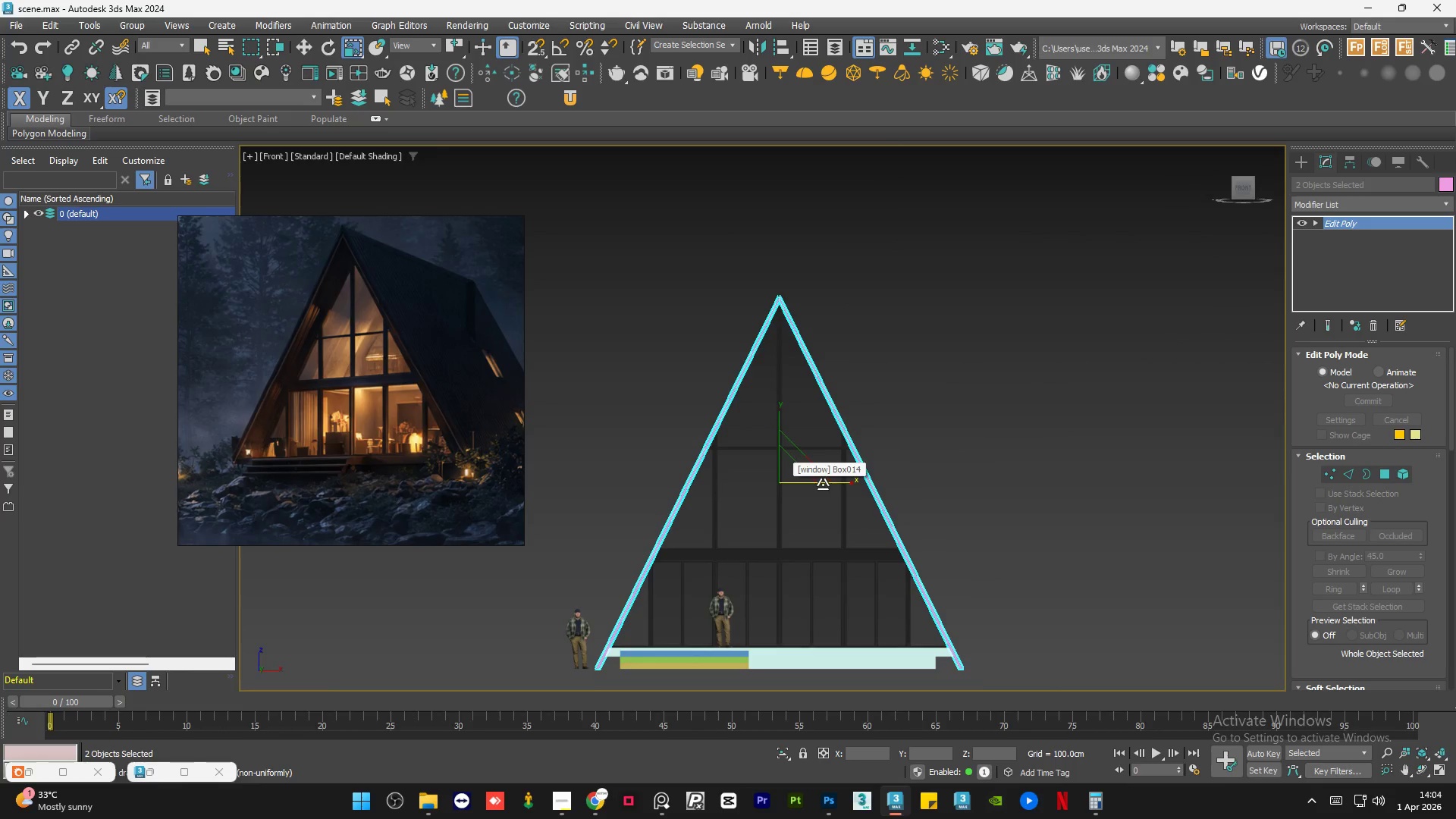 
scroll: coordinate [824, 463], scroll_direction: up, amount: 5.0
 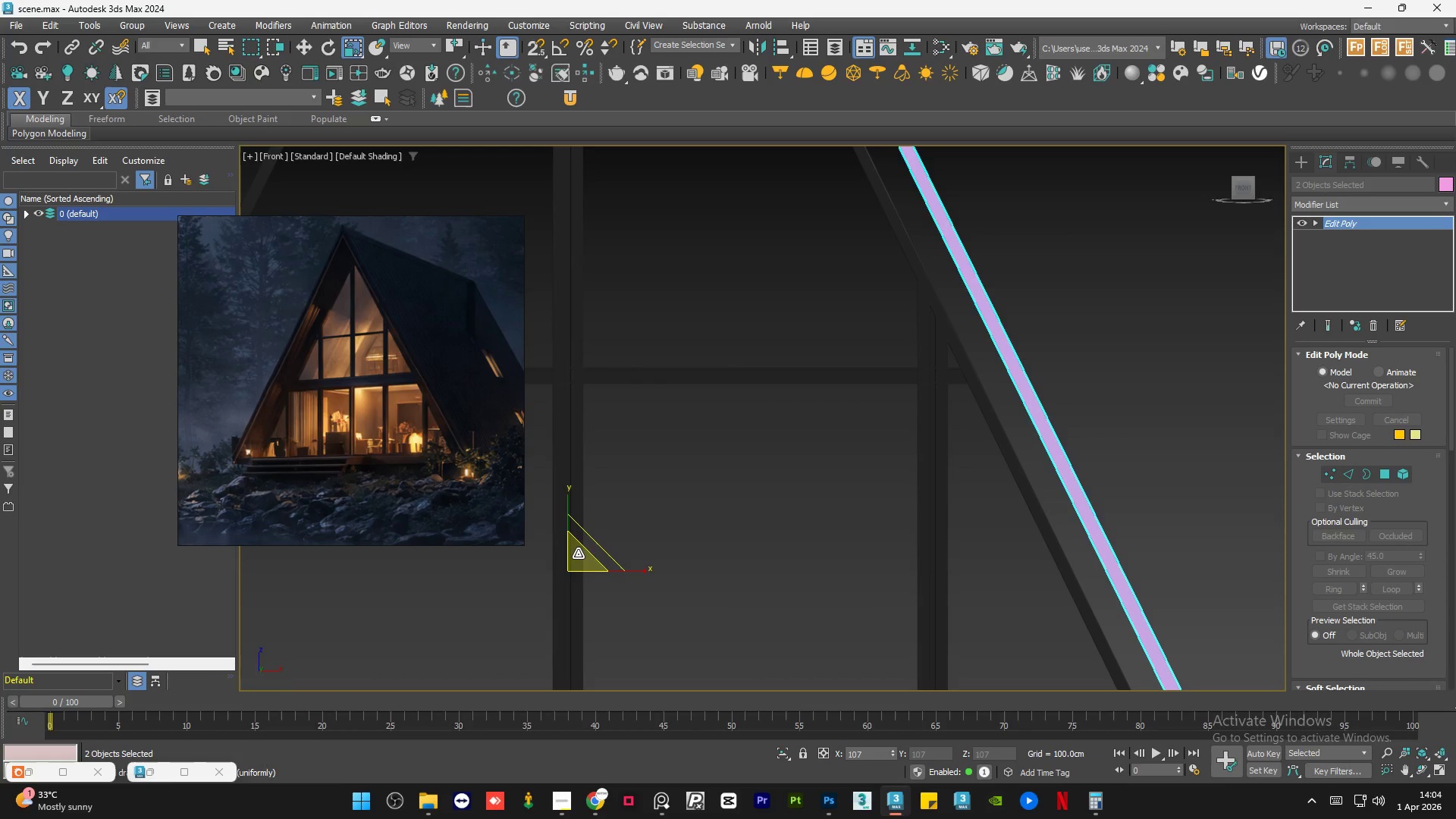 
key(Control+Z)
 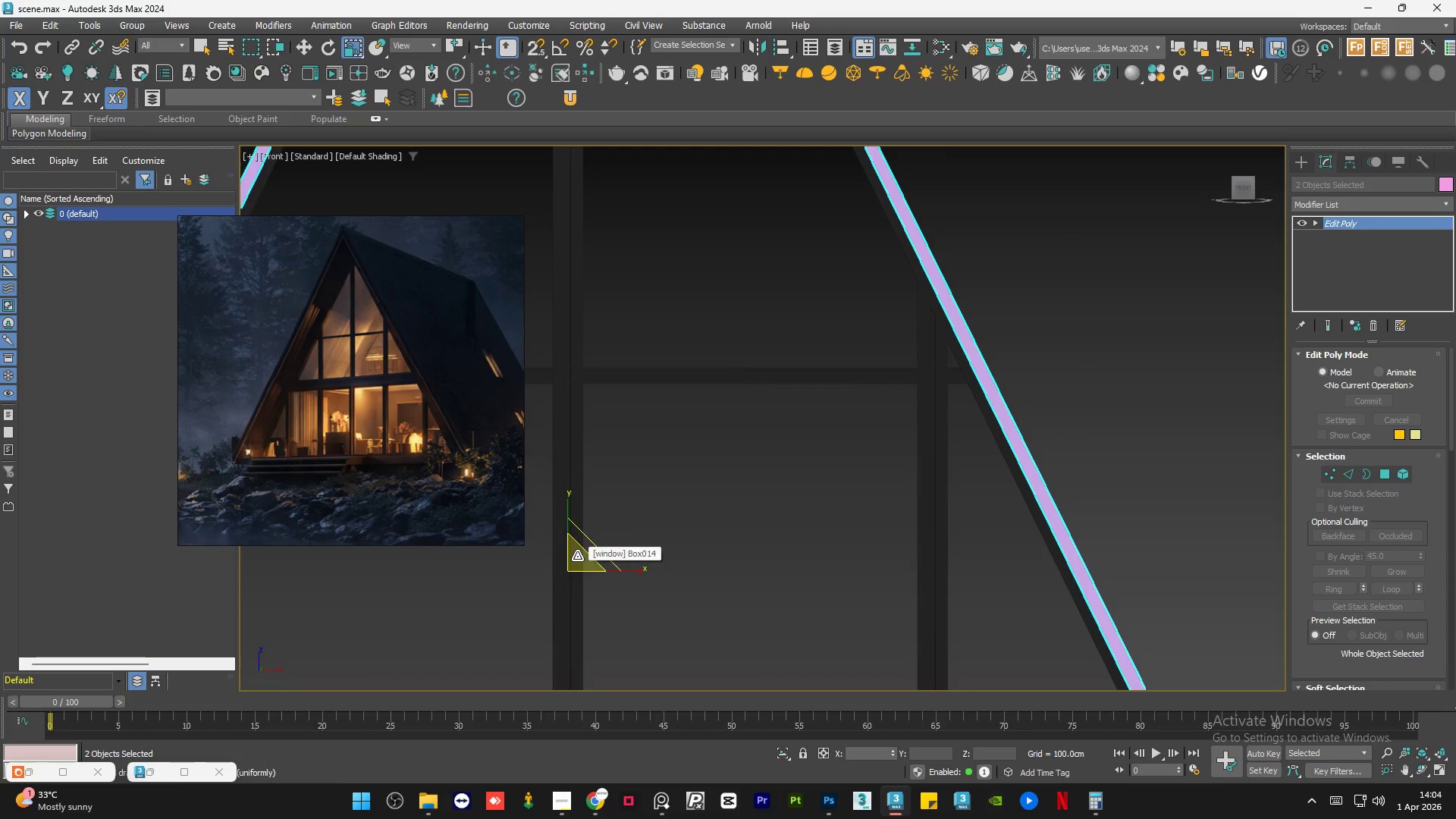 
hold_key(key=ShiftLeft, duration=1.52)
 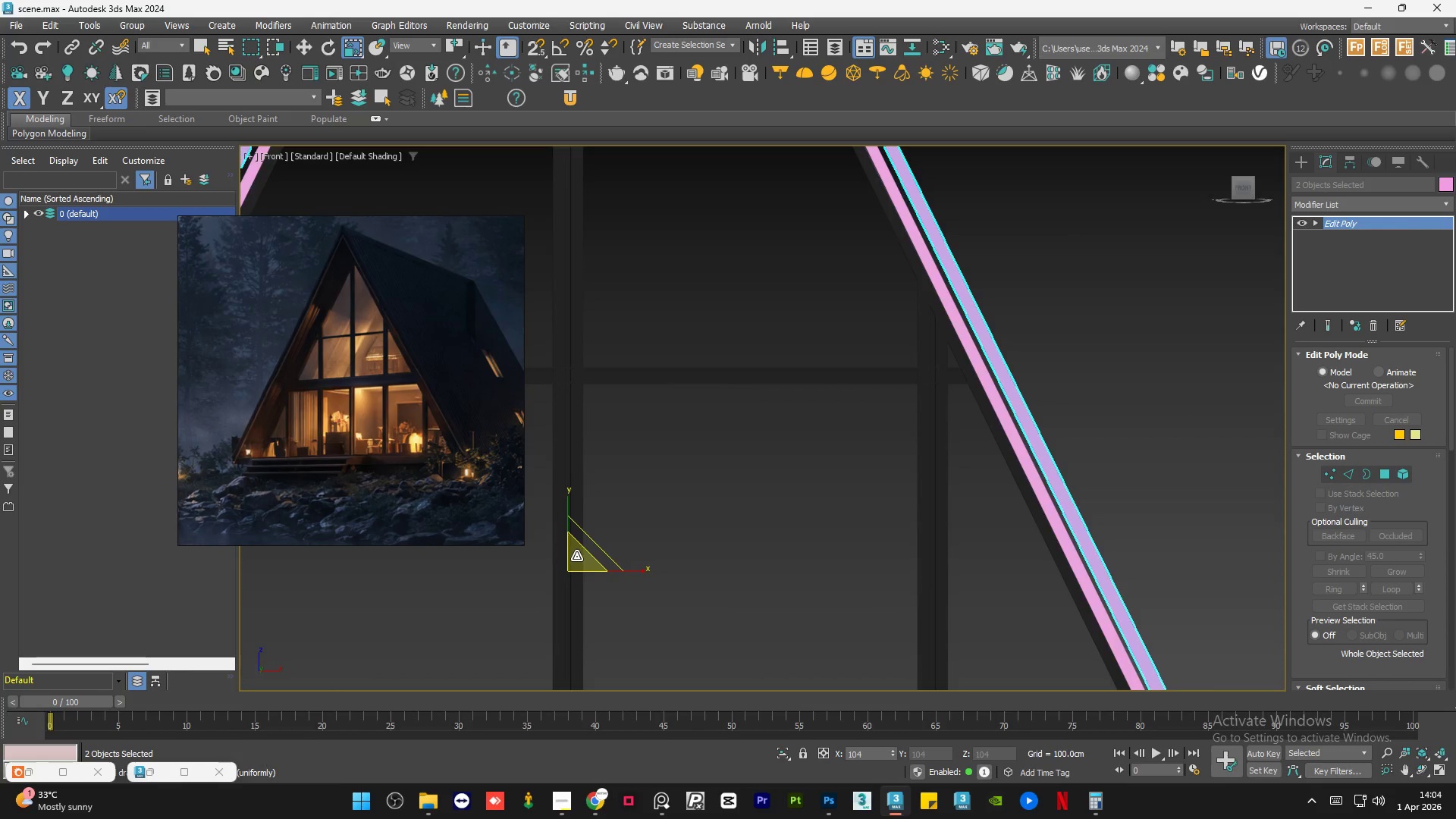 
hold_key(key=ShiftLeft, duration=1.22)
 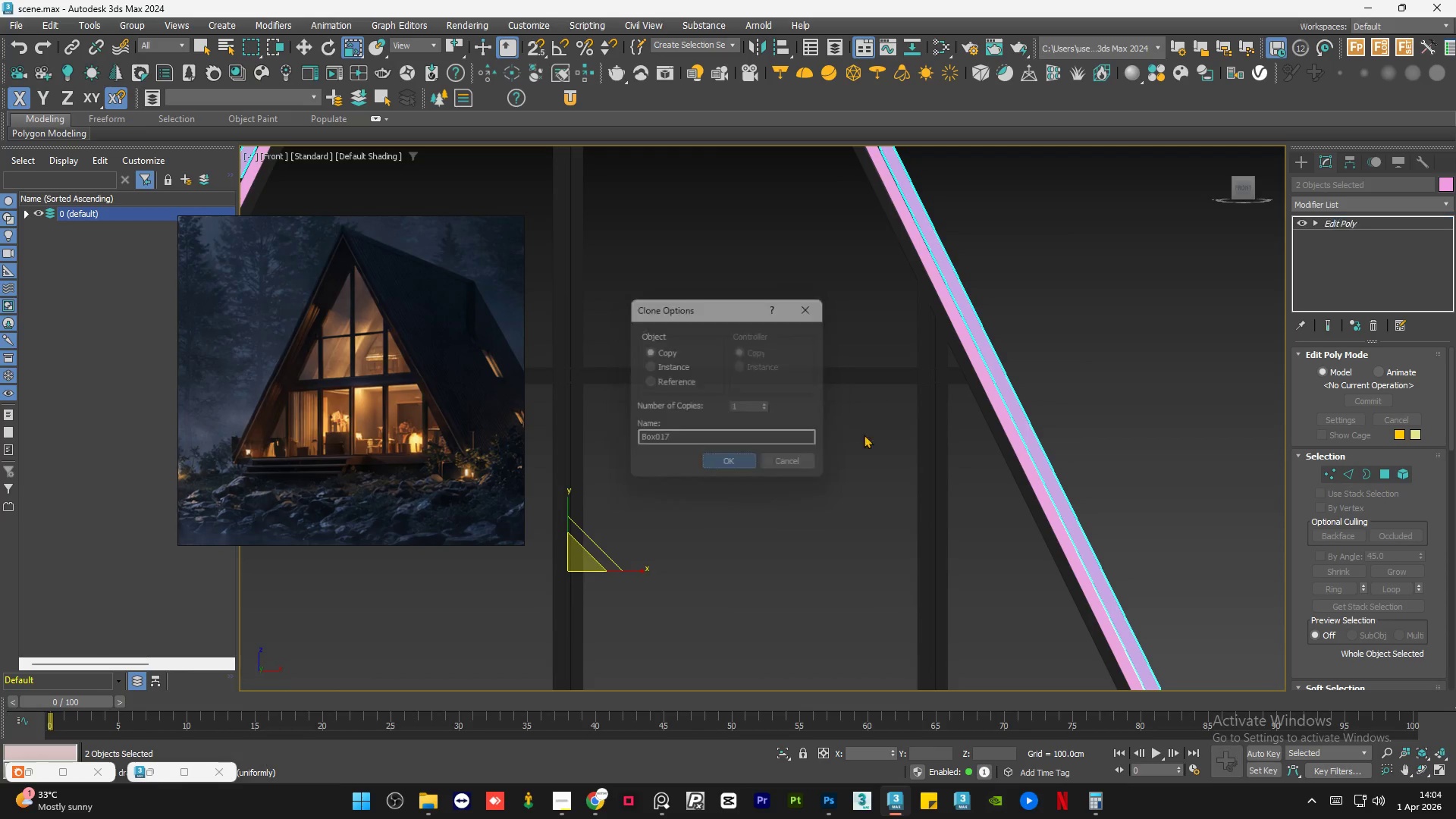 
scroll: coordinate [829, 309], scroll_direction: down, amount: 7.0
 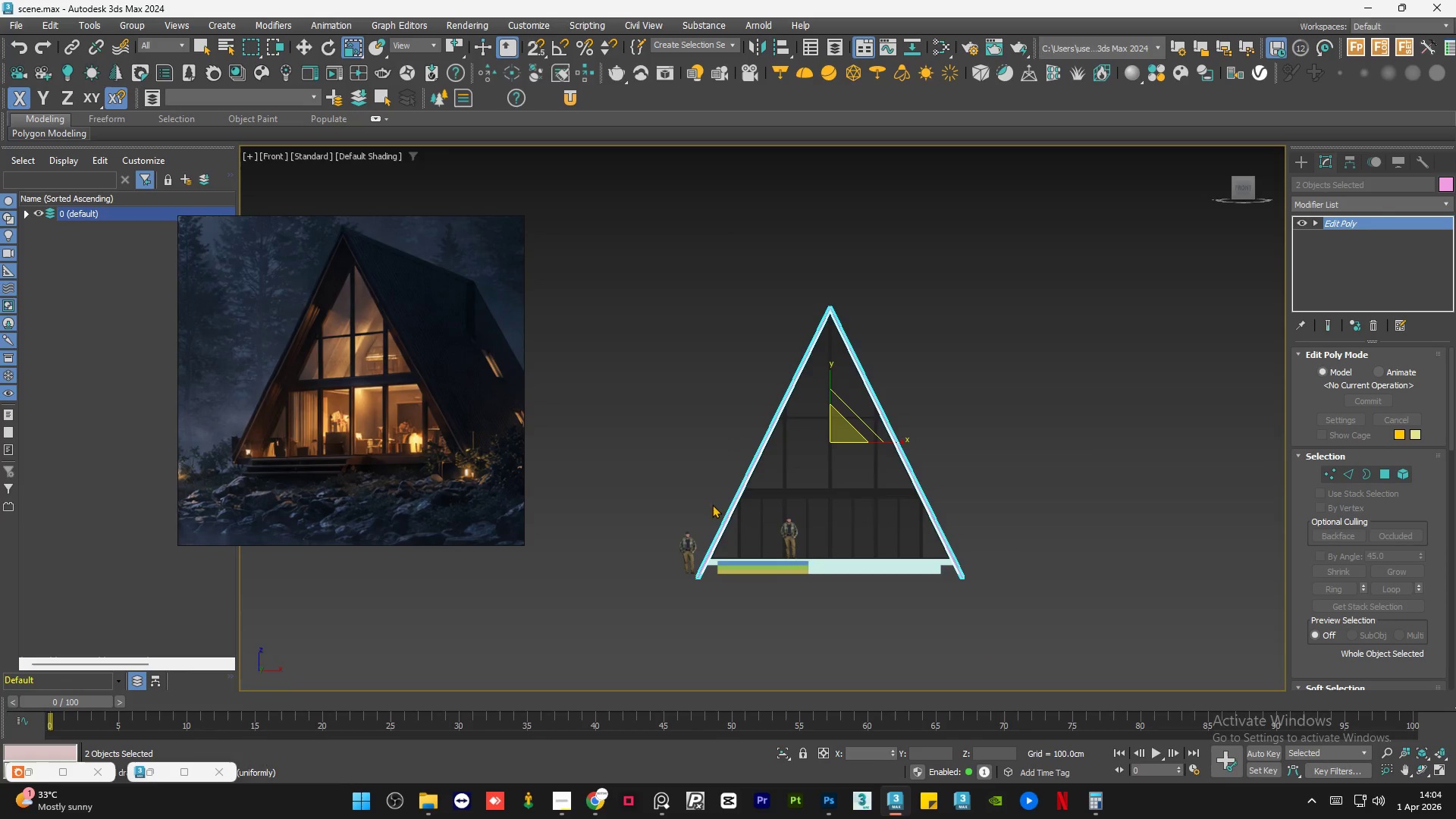 
scroll: coordinate [601, 568], scroll_direction: up, amount: 13.0
 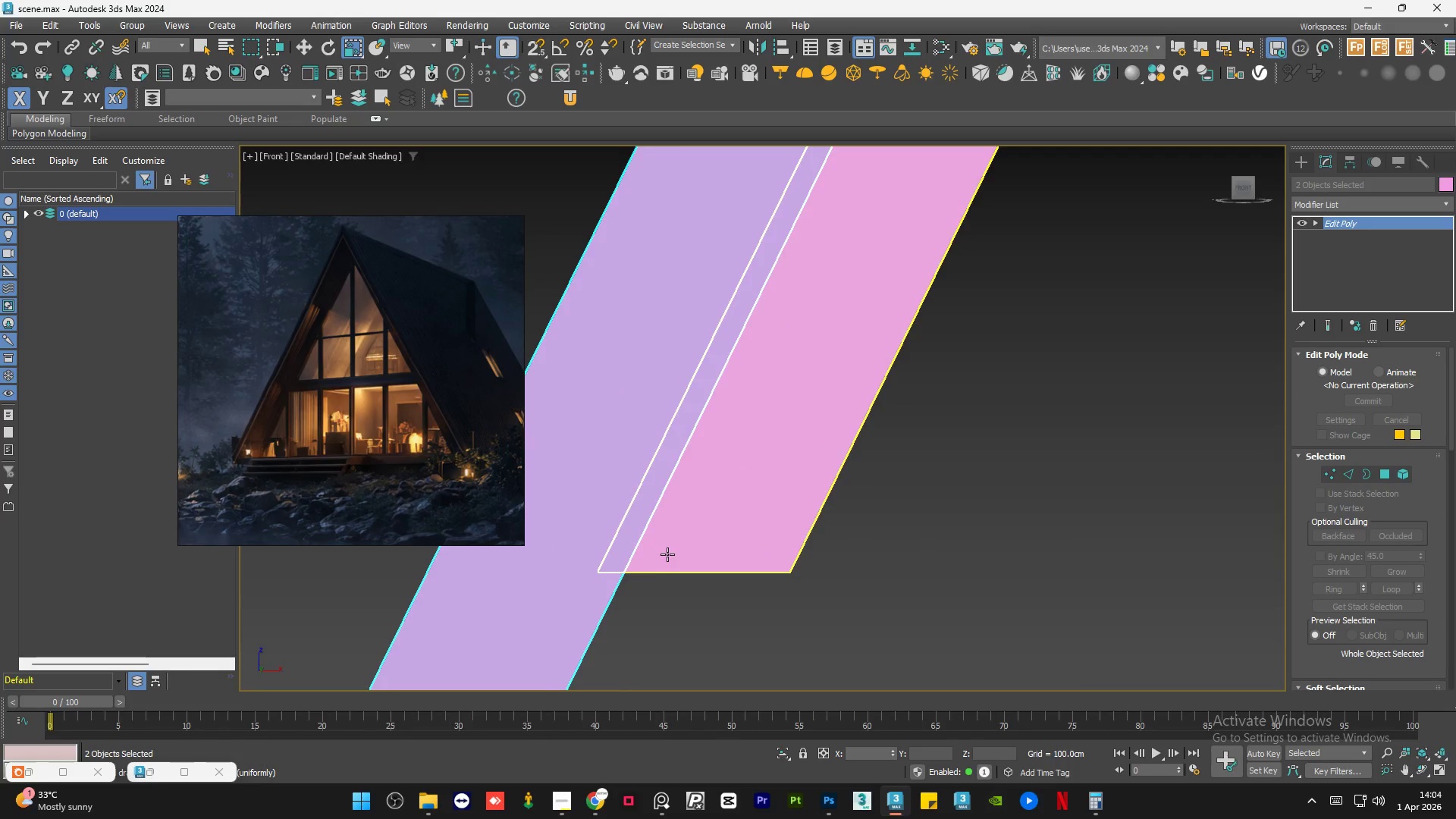 
scroll: coordinate [907, 449], scroll_direction: down, amount: 16.0
 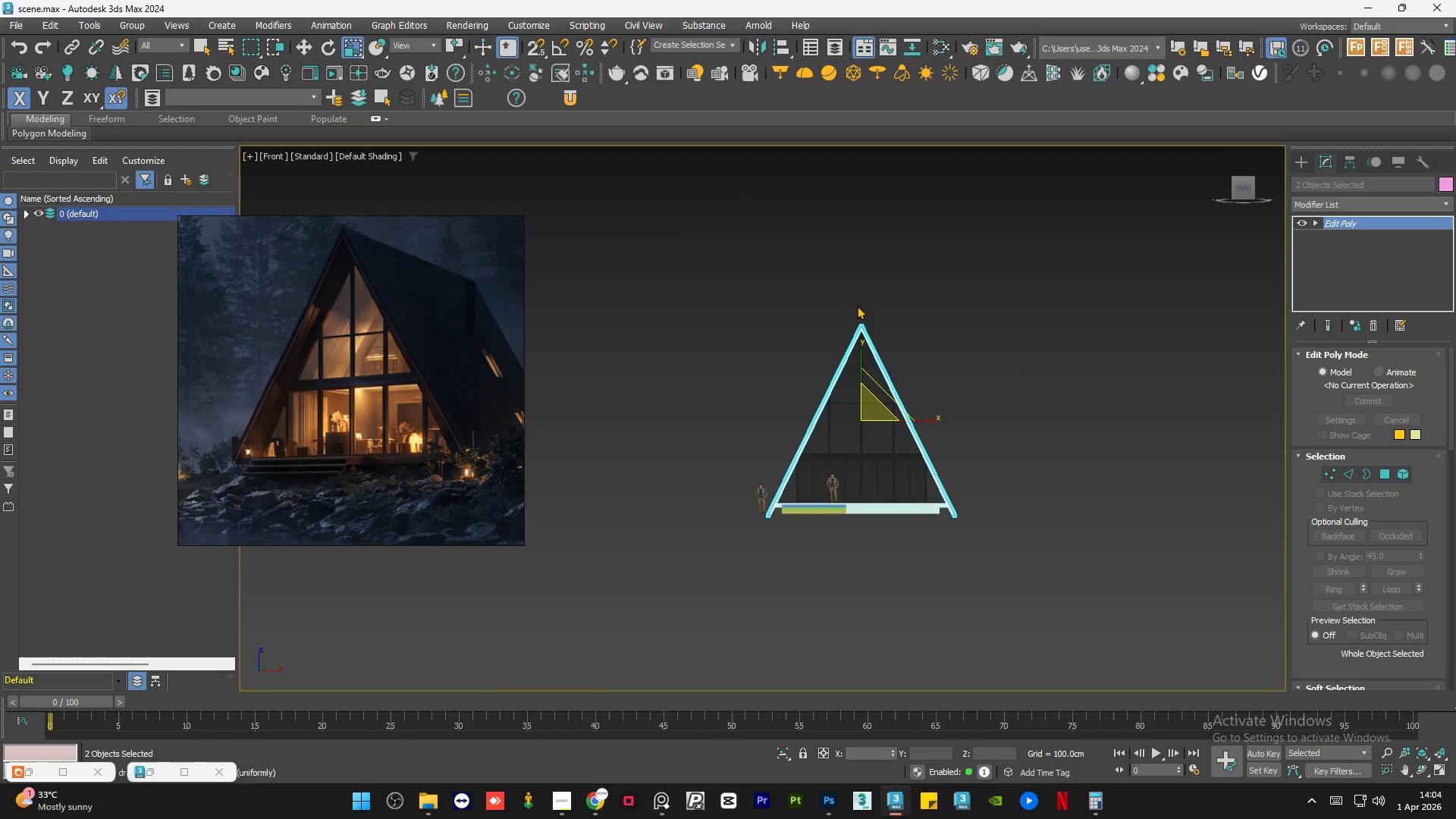 
scroll: coordinate [840, 237], scroll_direction: up, amount: 10.0
 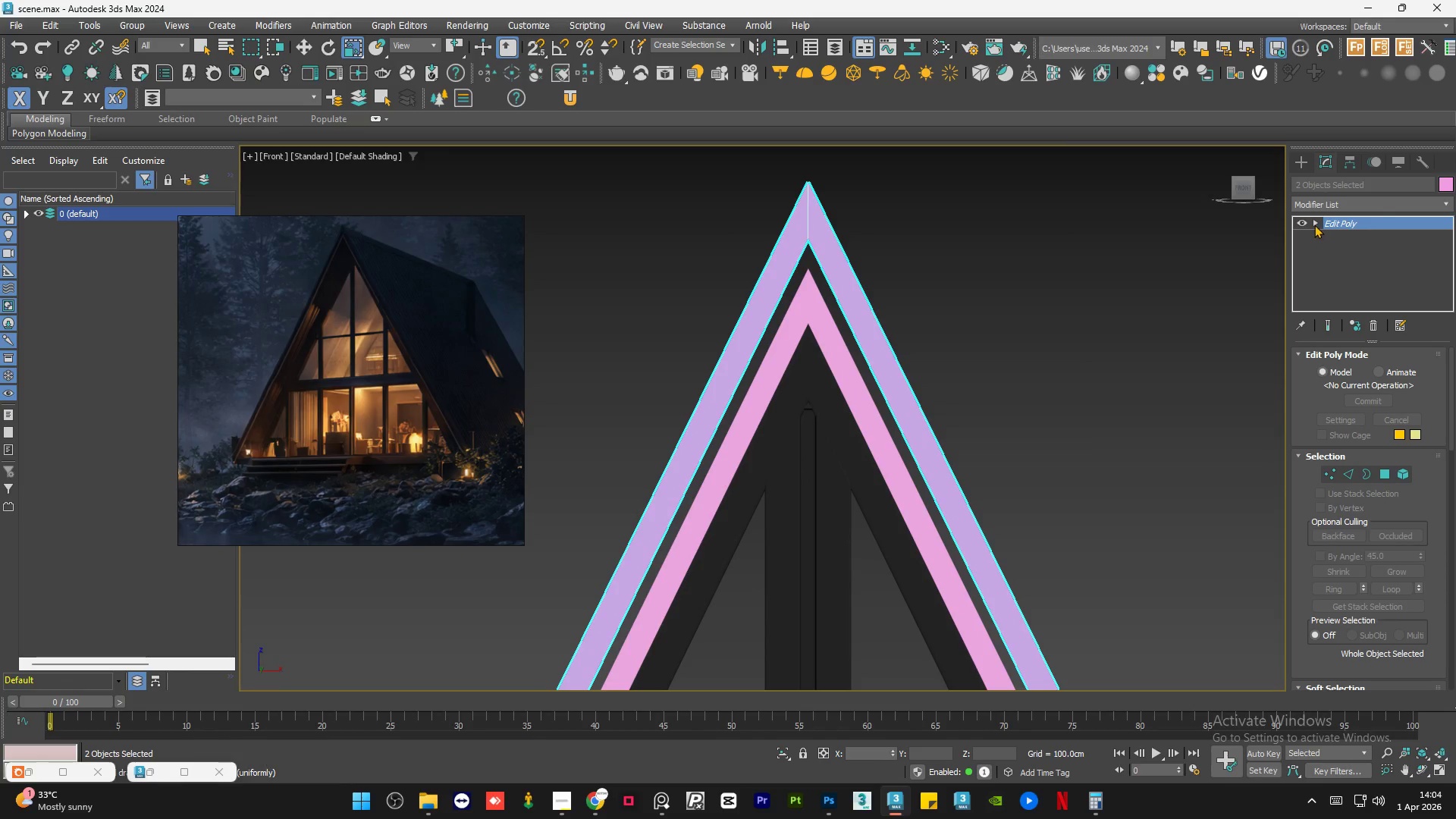 
double_click([1348, 240])
 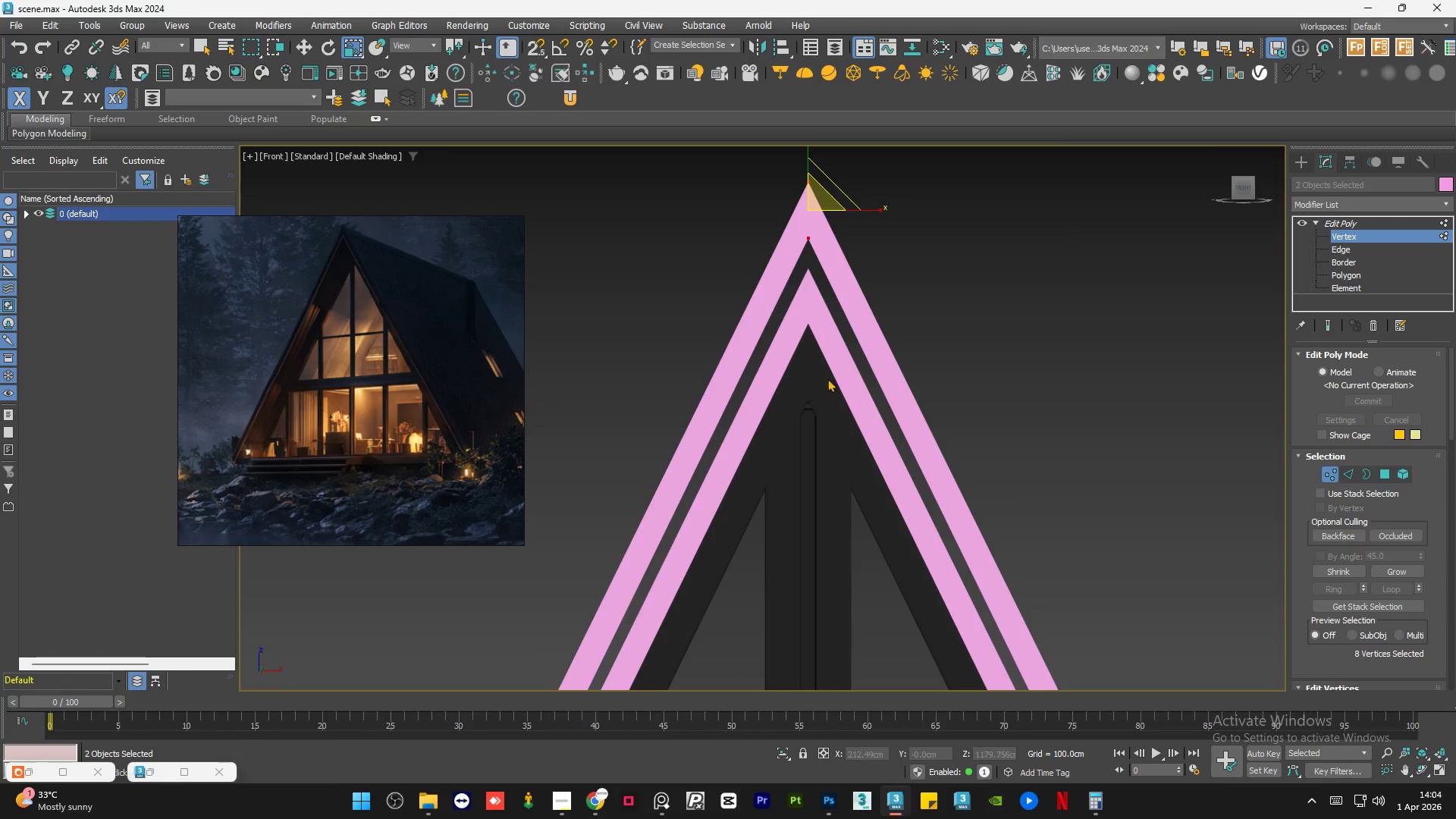 
left_click_drag(start_coordinate=[891, 226], to_coordinate=[751, 369])
 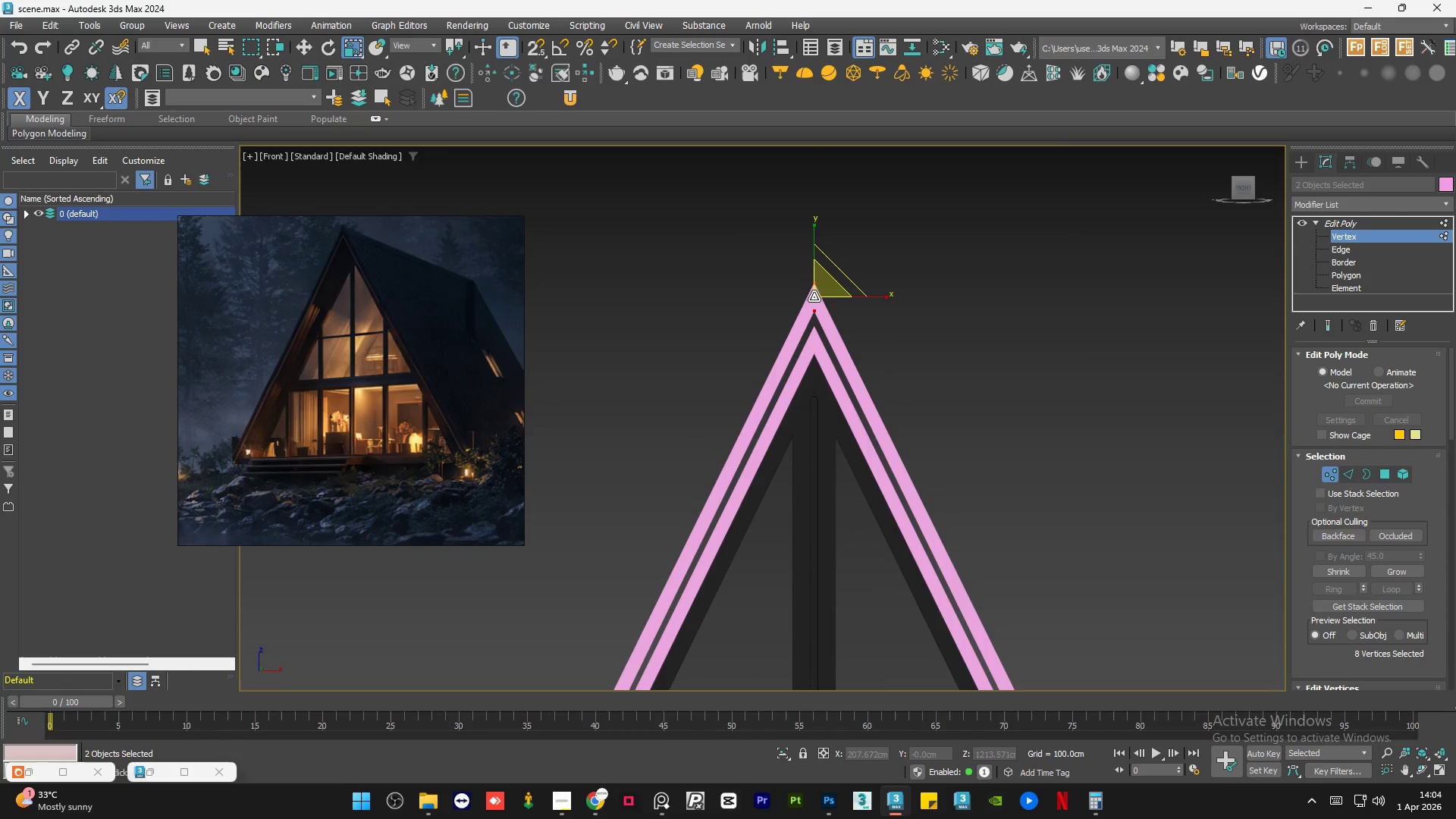 
scroll: coordinate [820, 384], scroll_direction: down, amount: 2.0
 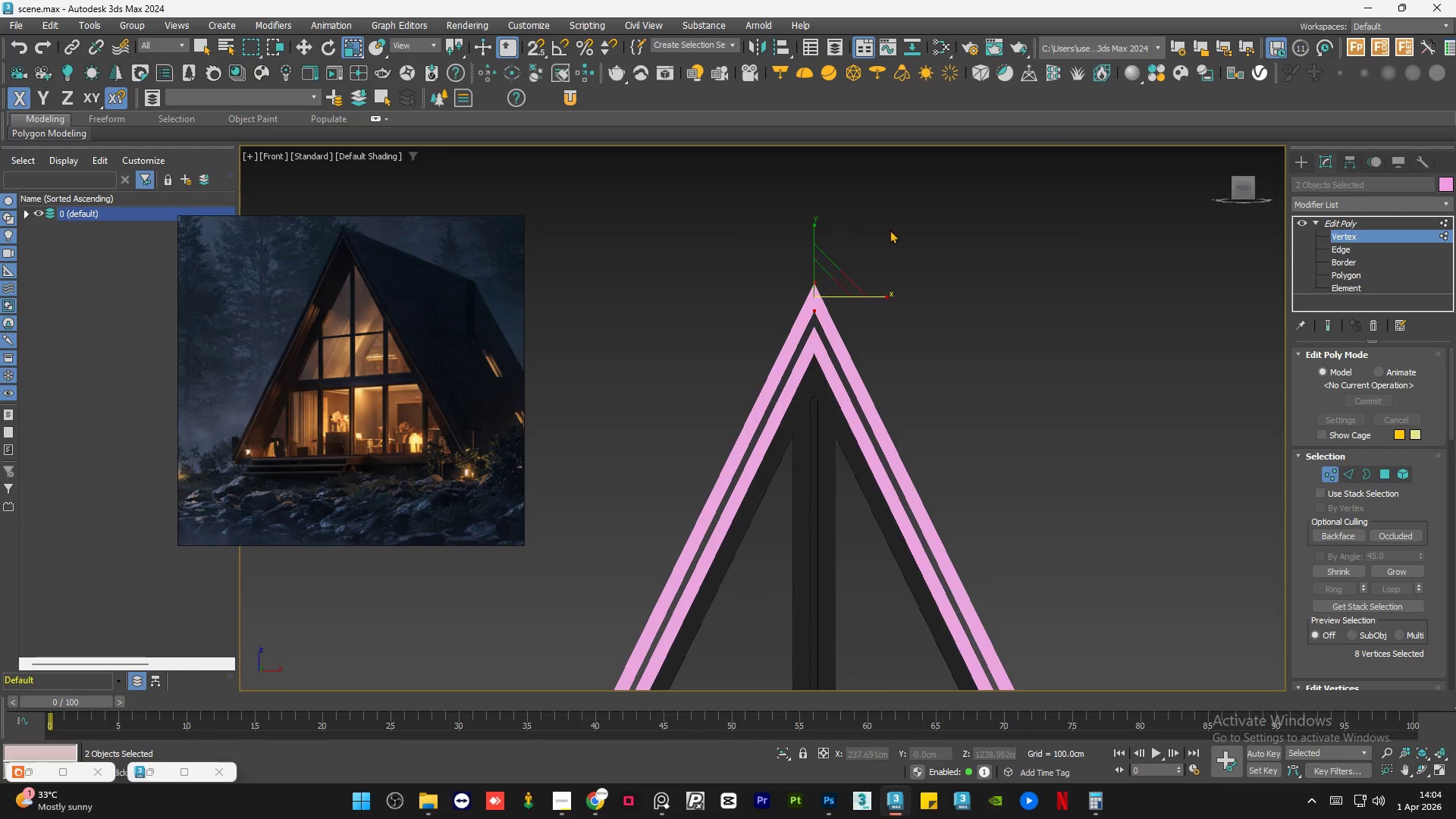 
key(W)
 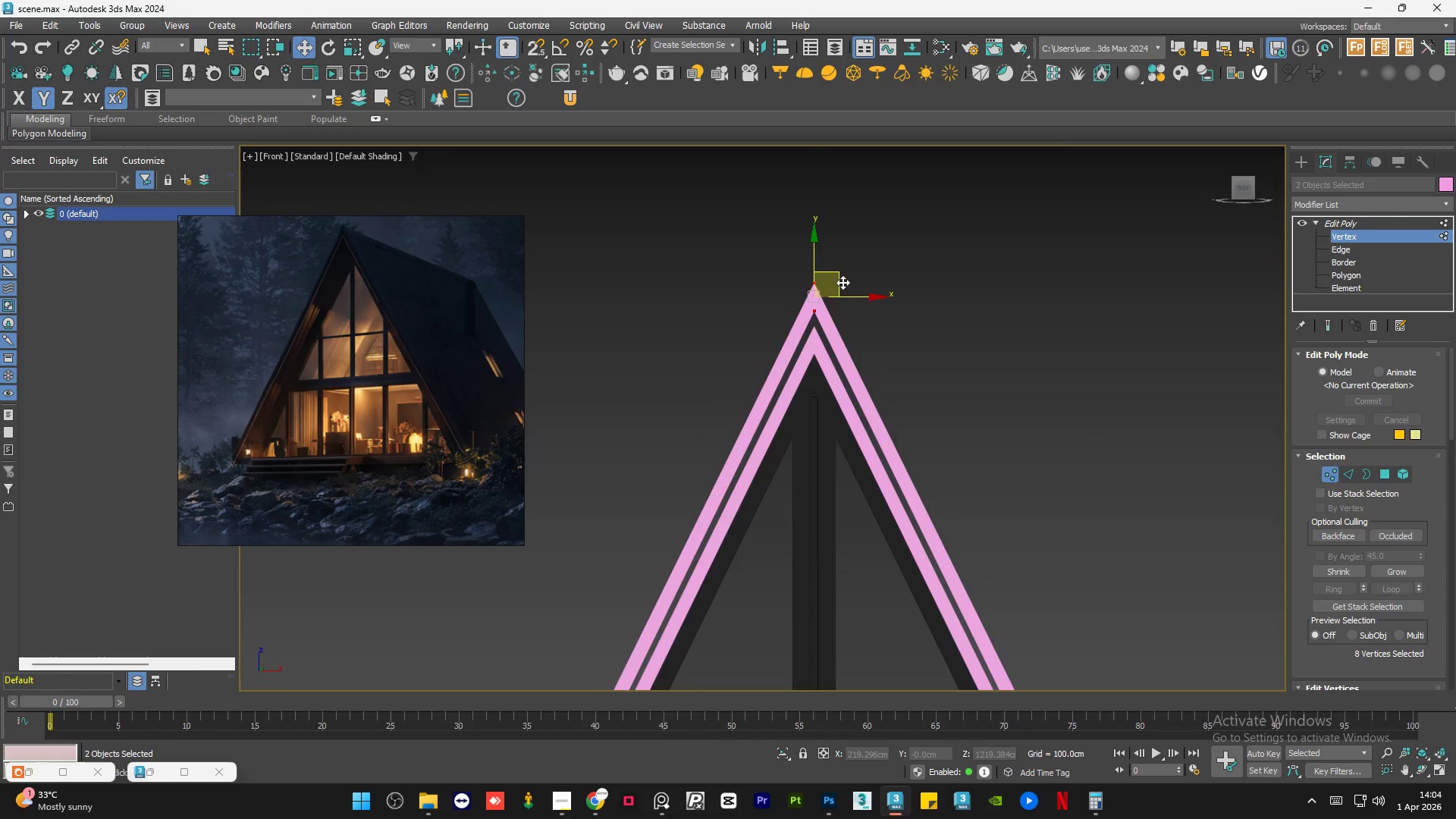 
scroll: coordinate [811, 294], scroll_direction: up, amount: 5.0
 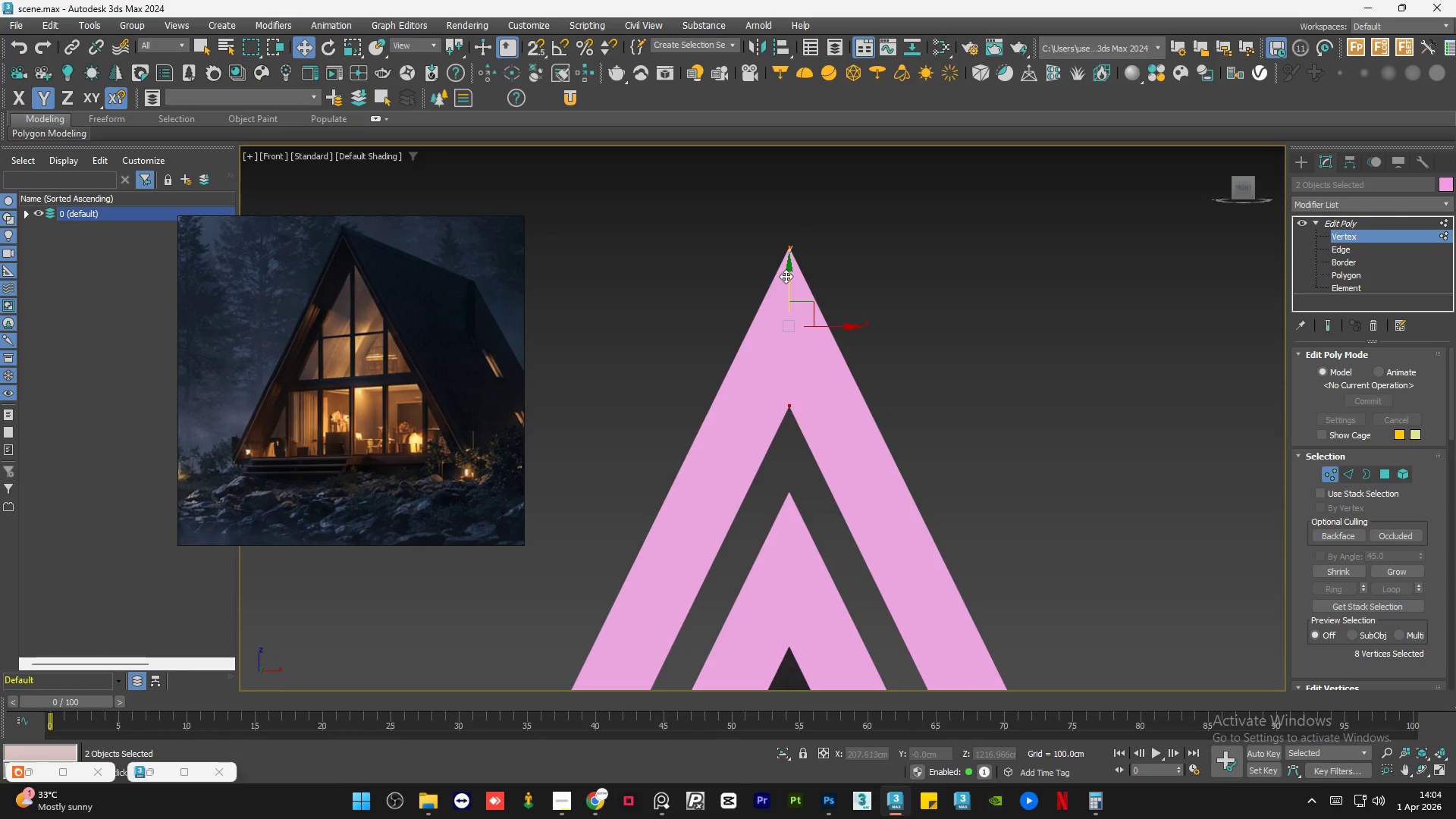 
left_click_drag(start_coordinate=[789, 276], to_coordinate=[810, 364])
 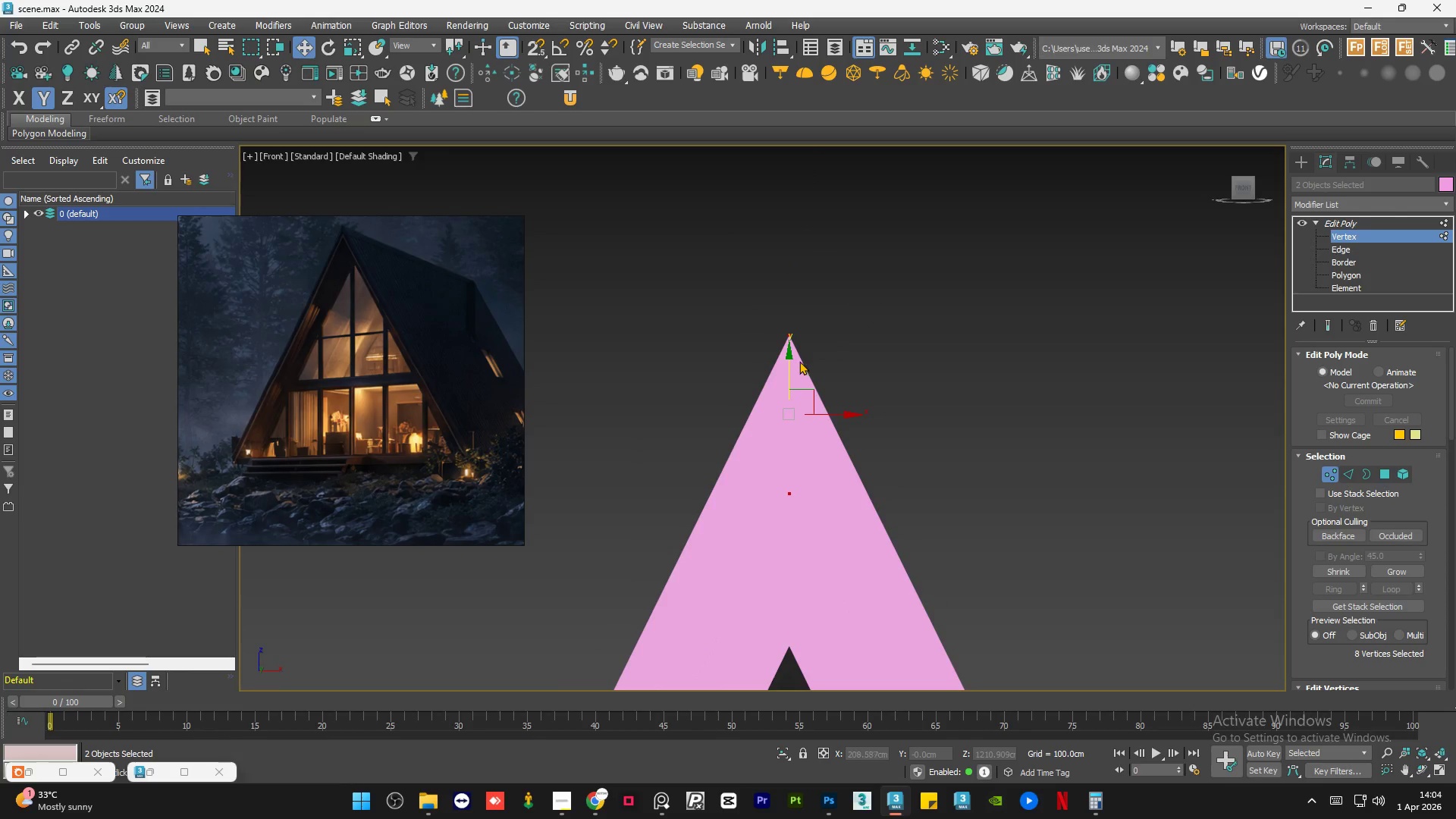 
hold_key(key=AltLeft, duration=0.73)
 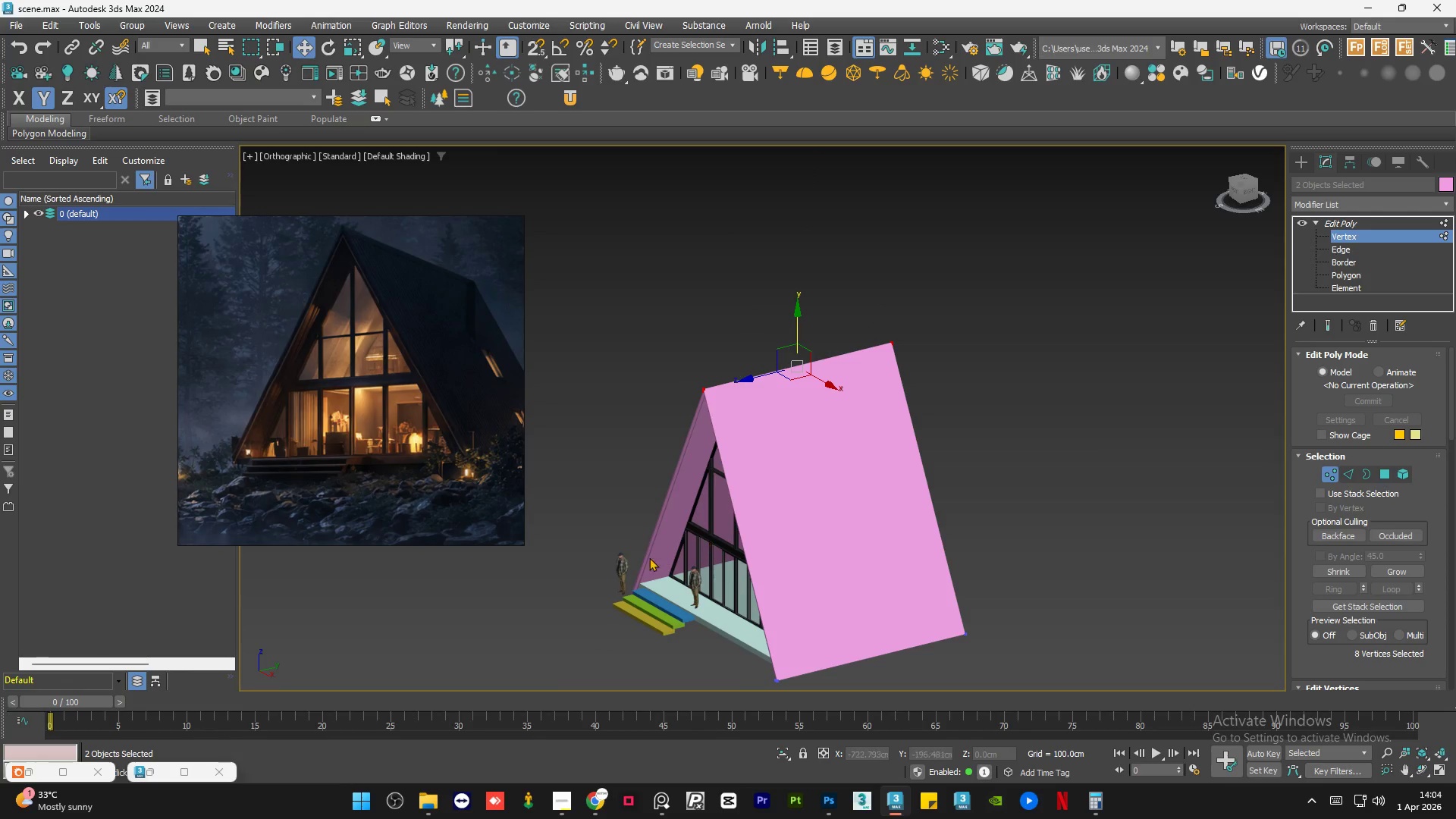 
scroll: coordinate [796, 367], scroll_direction: down, amount: 12.0
 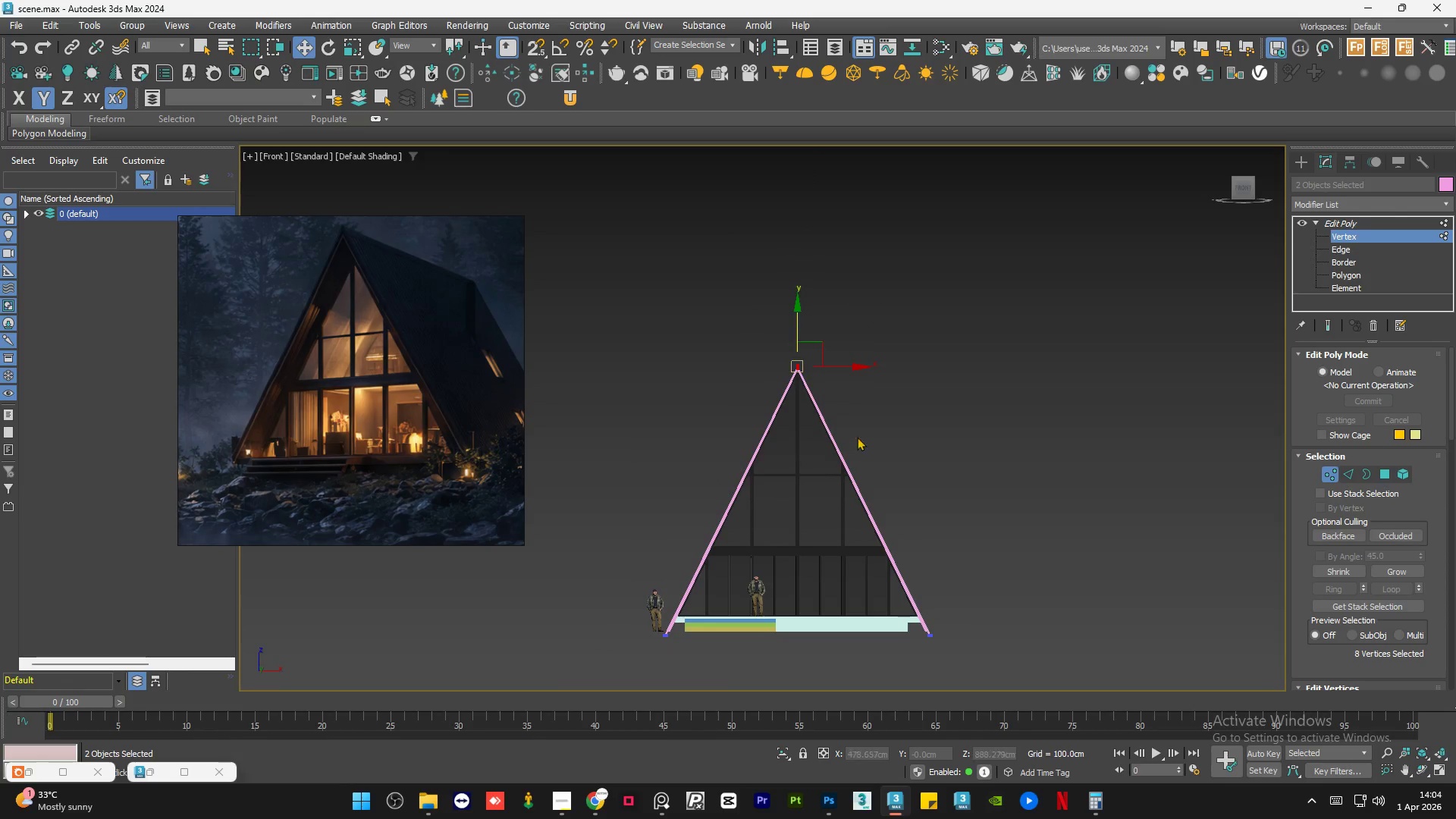 
scroll: coordinate [643, 592], scroll_direction: up, amount: 8.0
 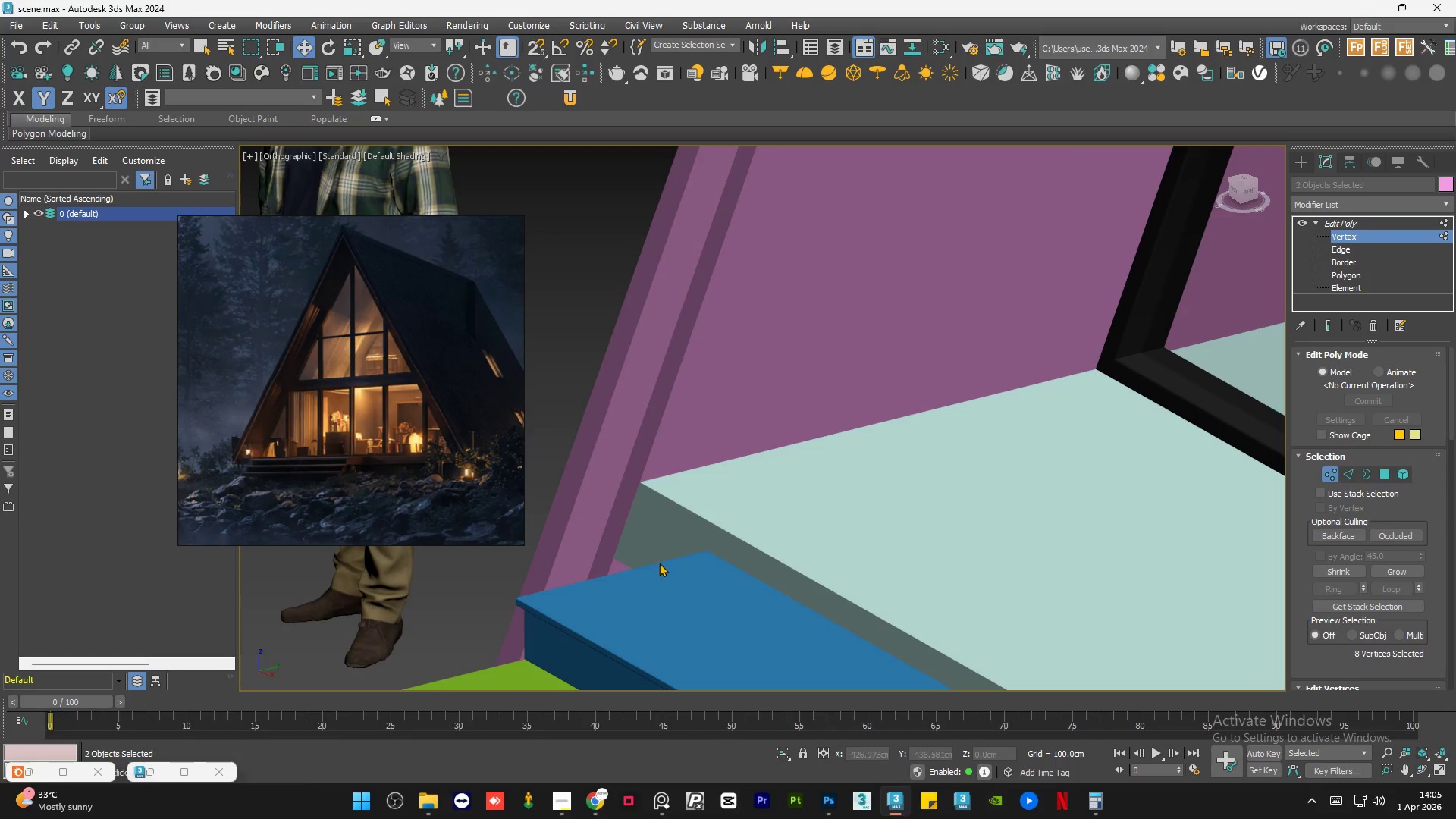 
scroll: coordinate [660, 562], scroll_direction: down, amount: 7.0
 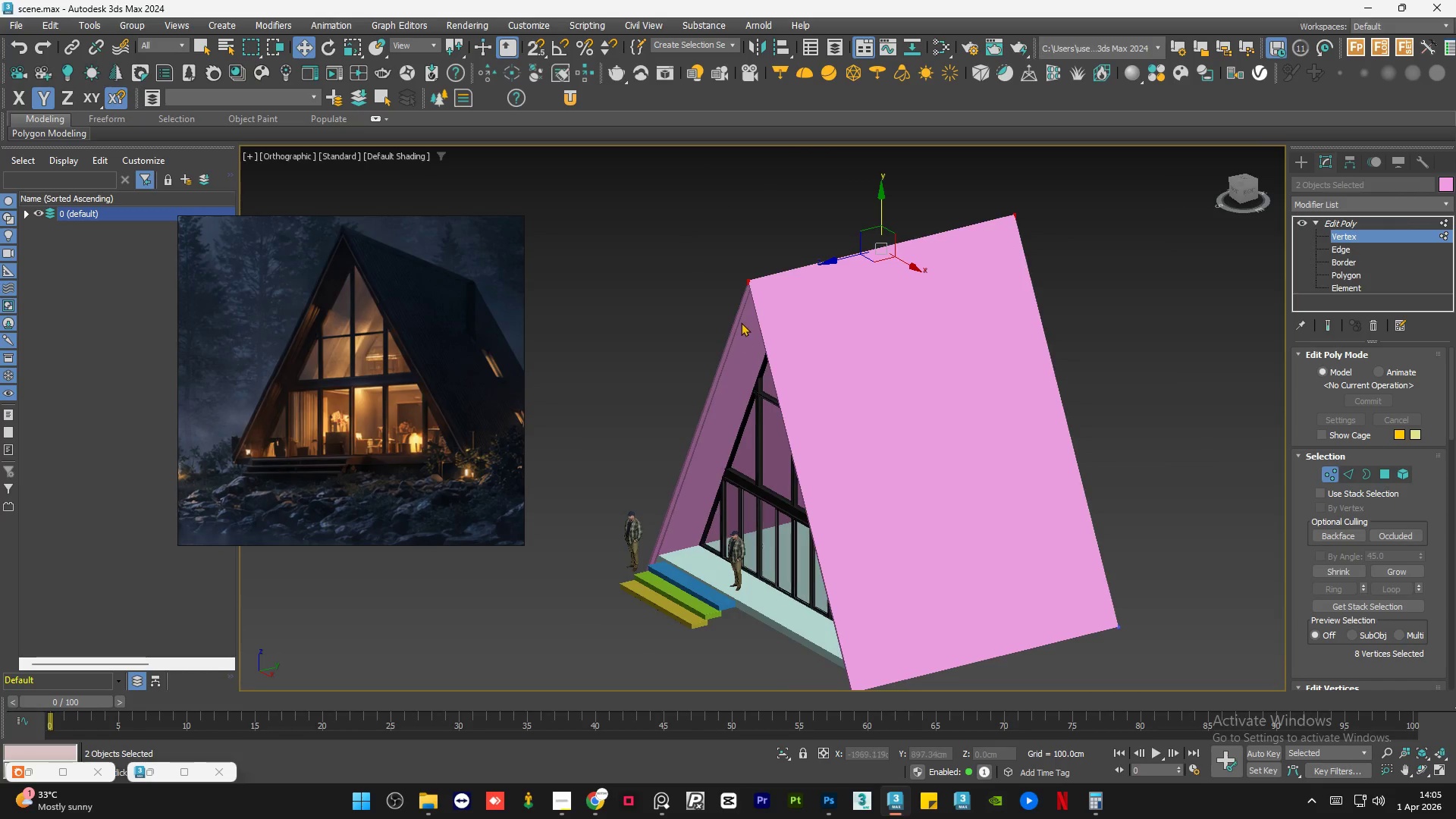 
scroll: coordinate [234, 435], scroll_direction: up, amount: 12.0
 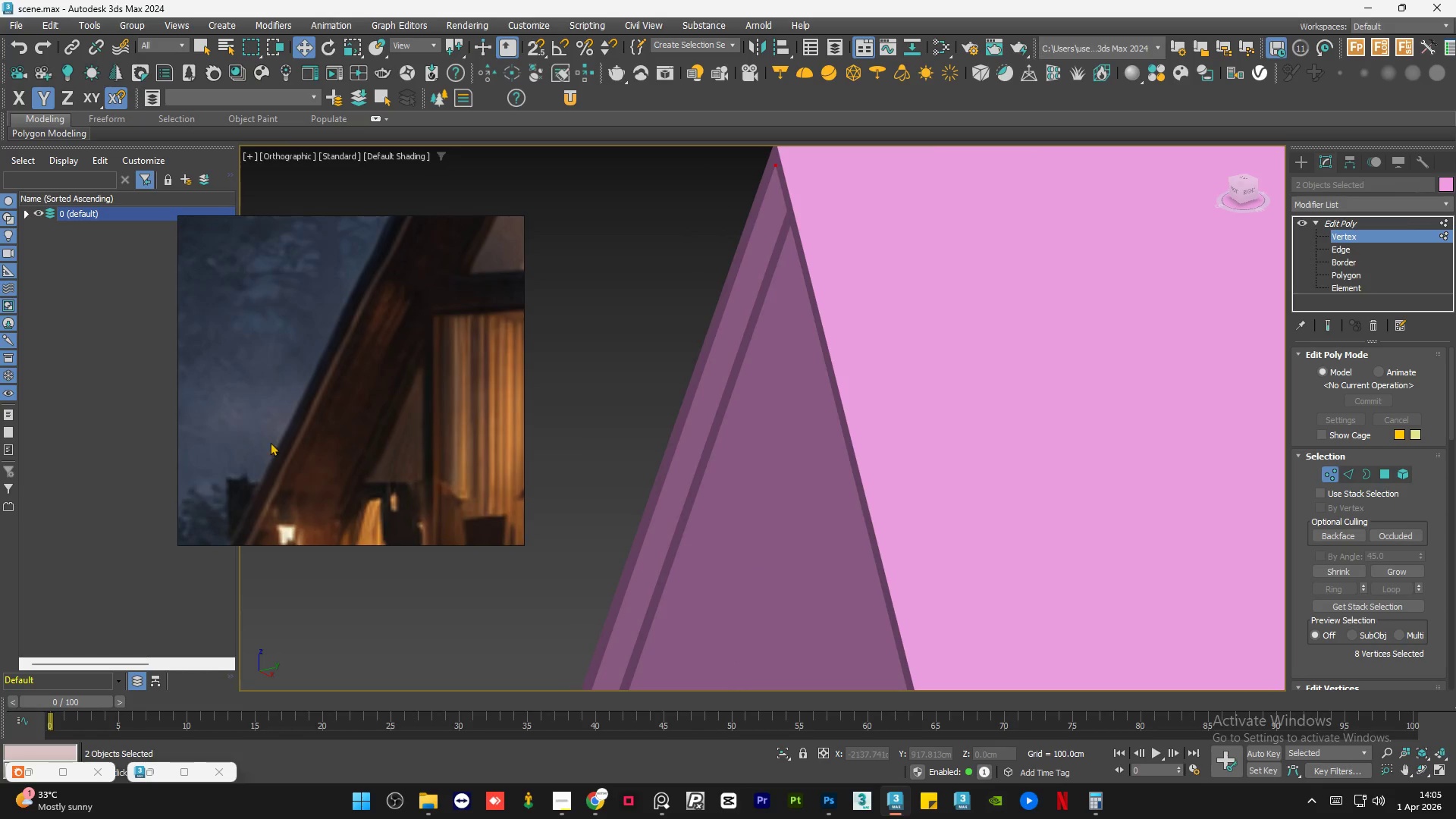 
scroll: coordinate [645, 425], scroll_direction: down, amount: 8.0
 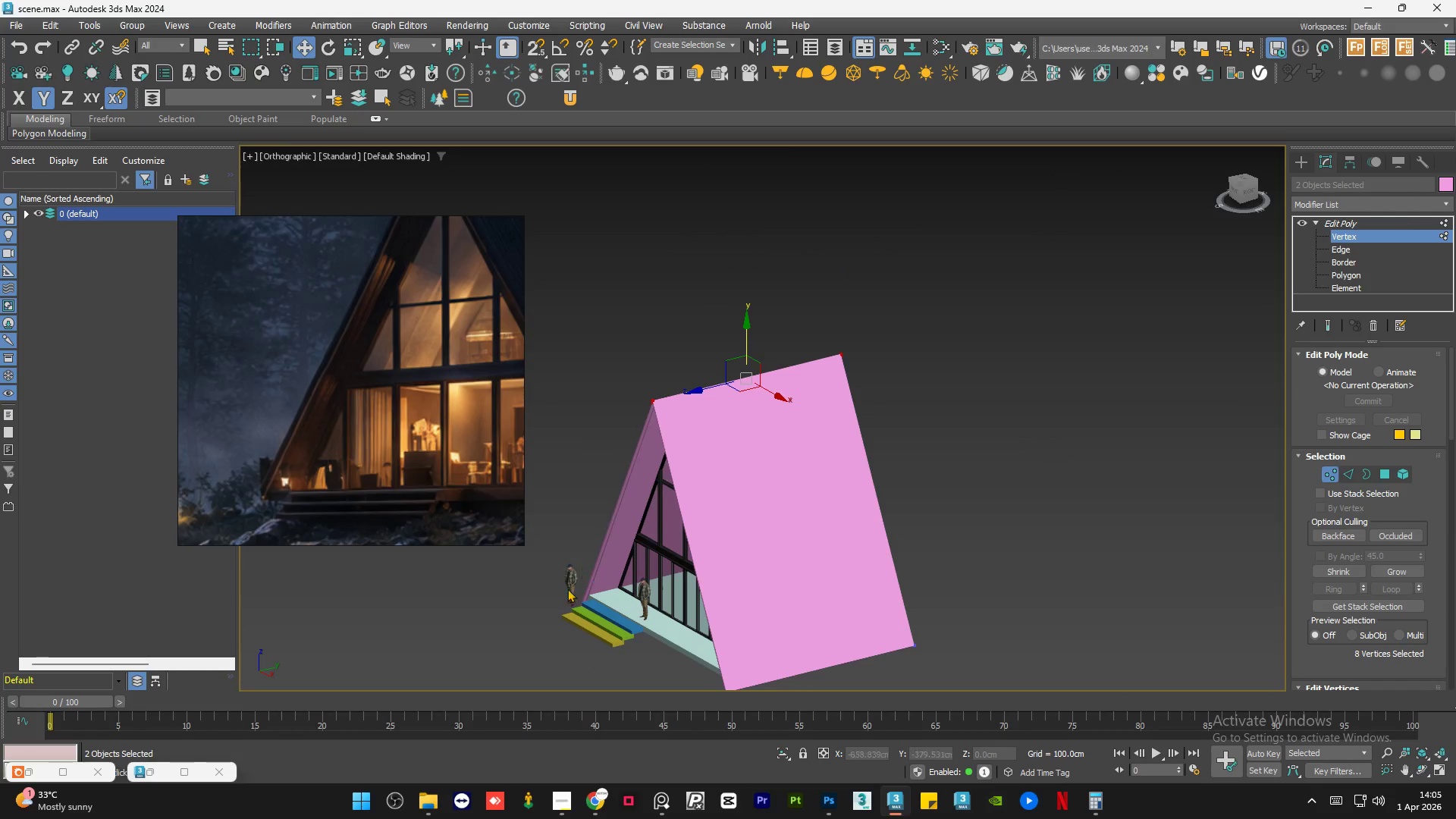 
scroll: coordinate [358, 322], scroll_direction: up, amount: 9.0
 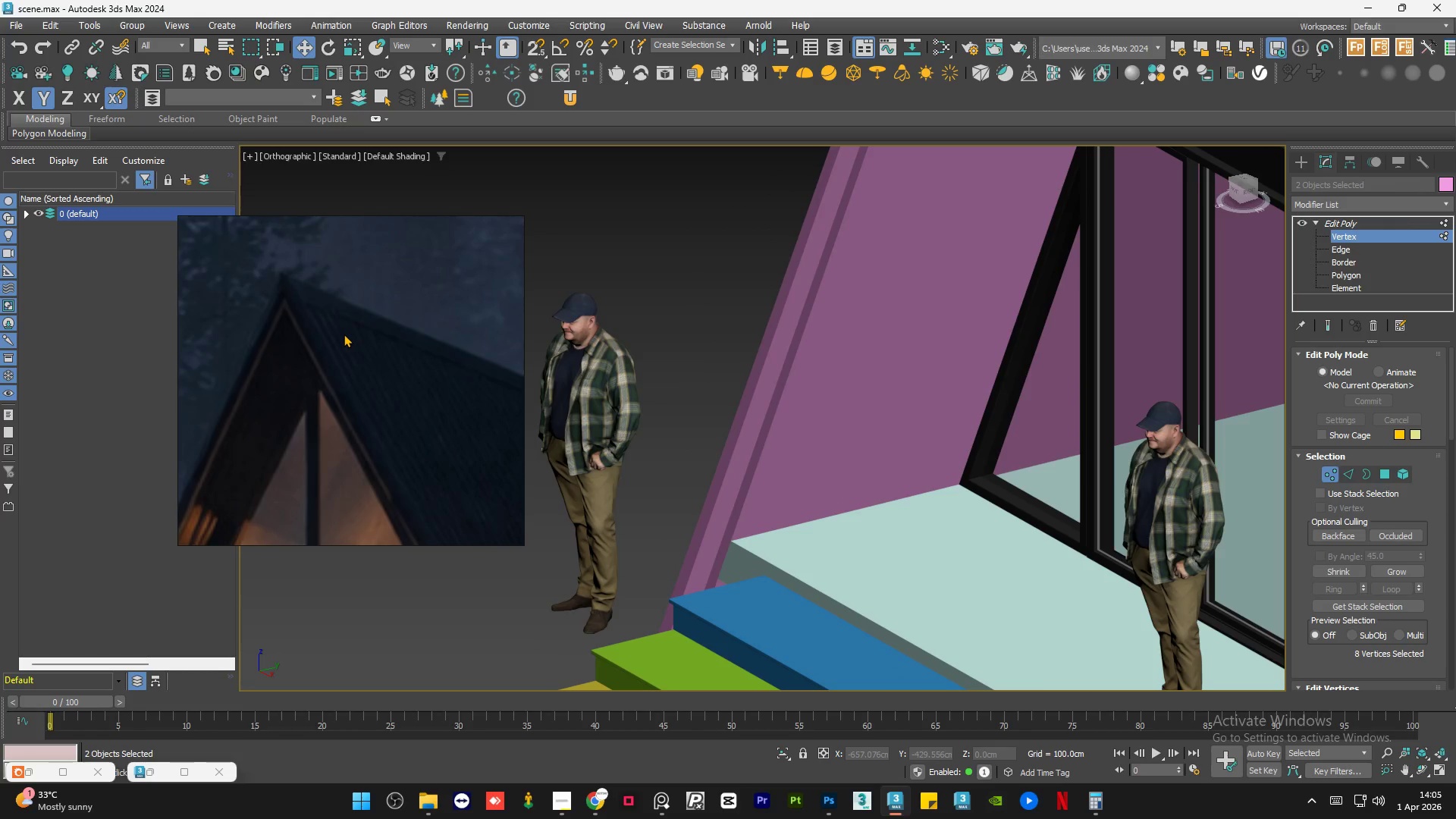 
scroll: coordinate [763, 432], scroll_direction: down, amount: 10.0
 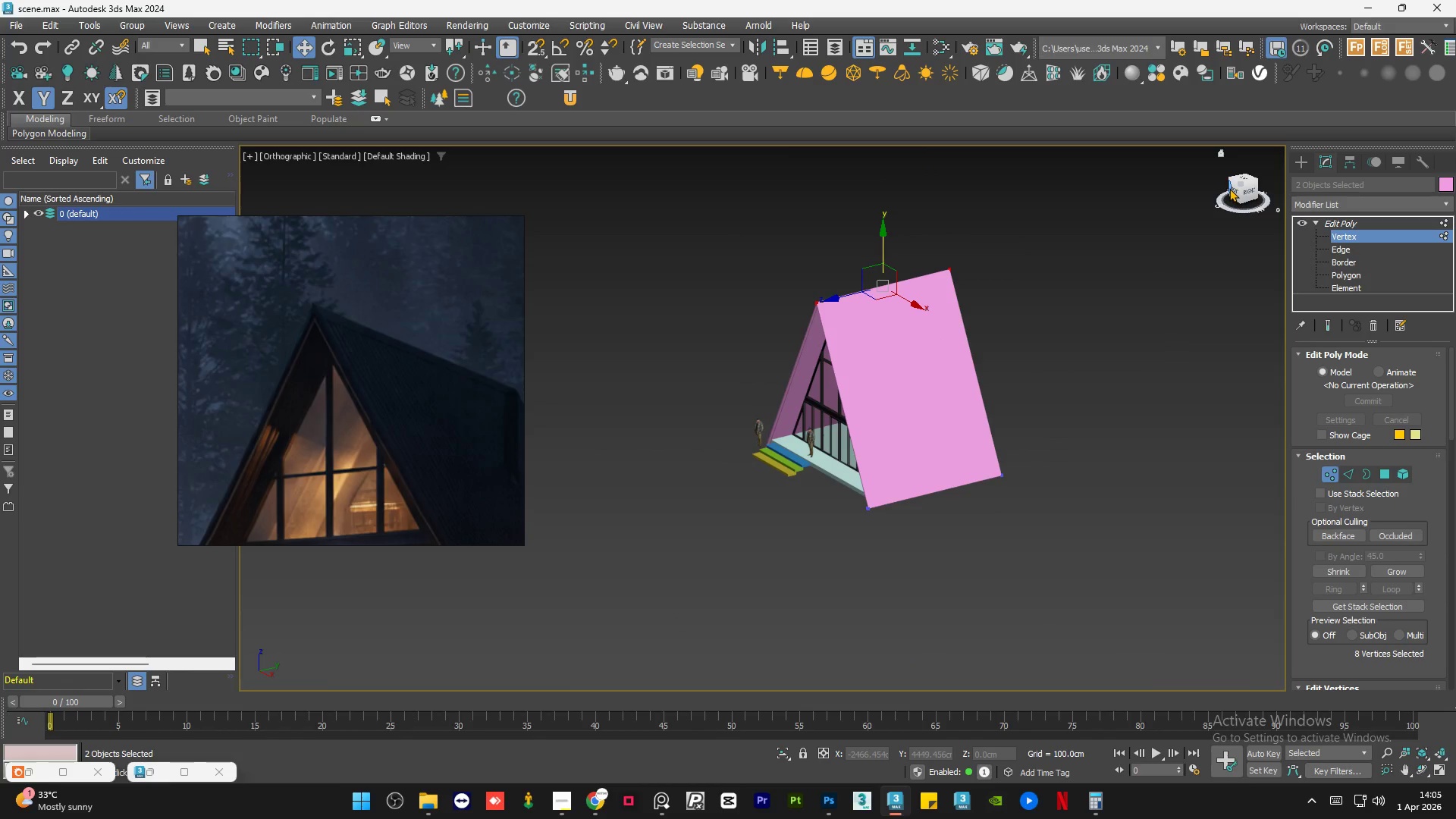 
left_click([1235, 192])
 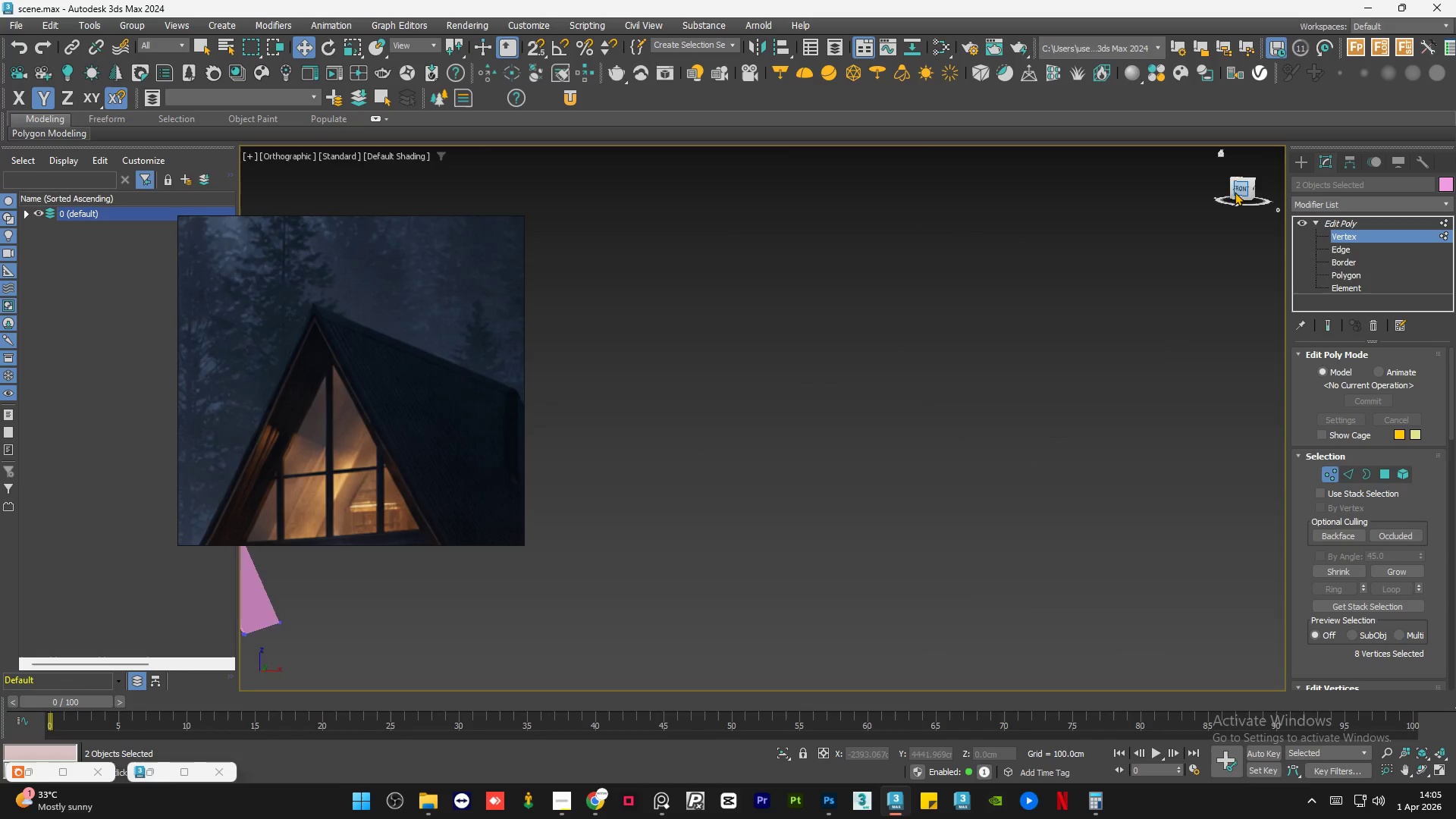 
scroll: coordinate [1191, 262], scroll_direction: down, amount: 5.0
 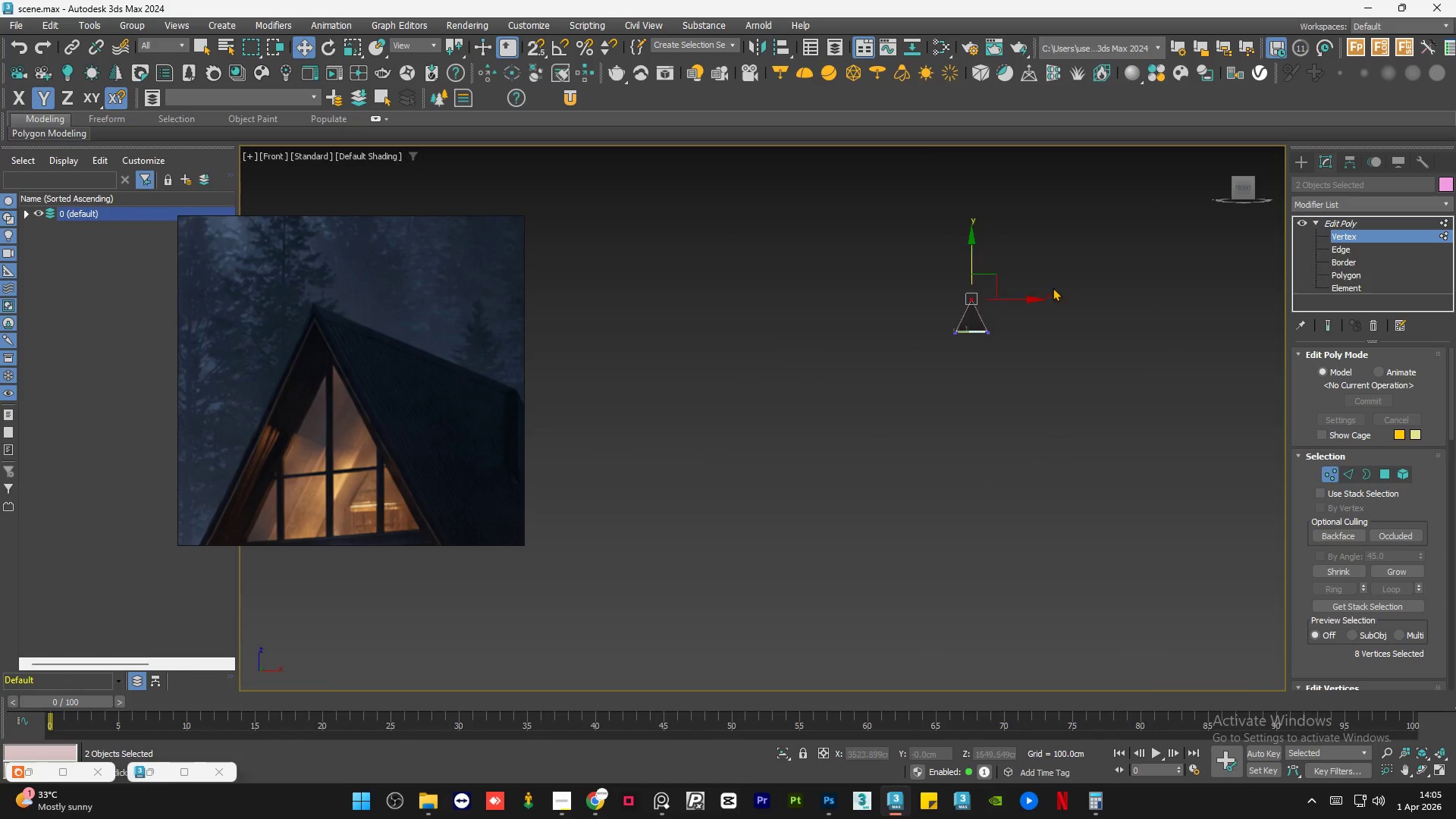 
scroll: coordinate [1068, 267], scroll_direction: up, amount: 14.0
 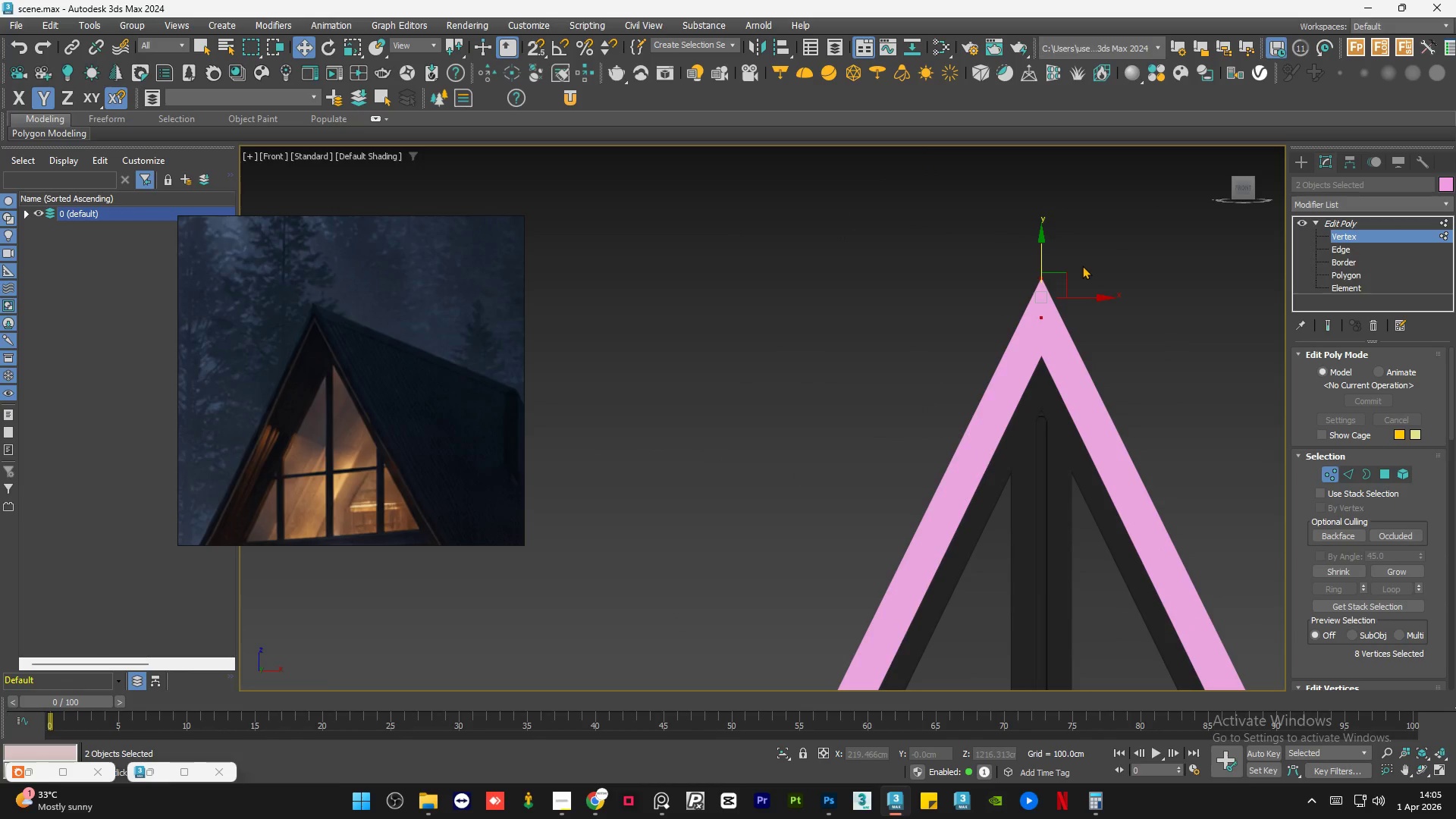 
key(F3)
 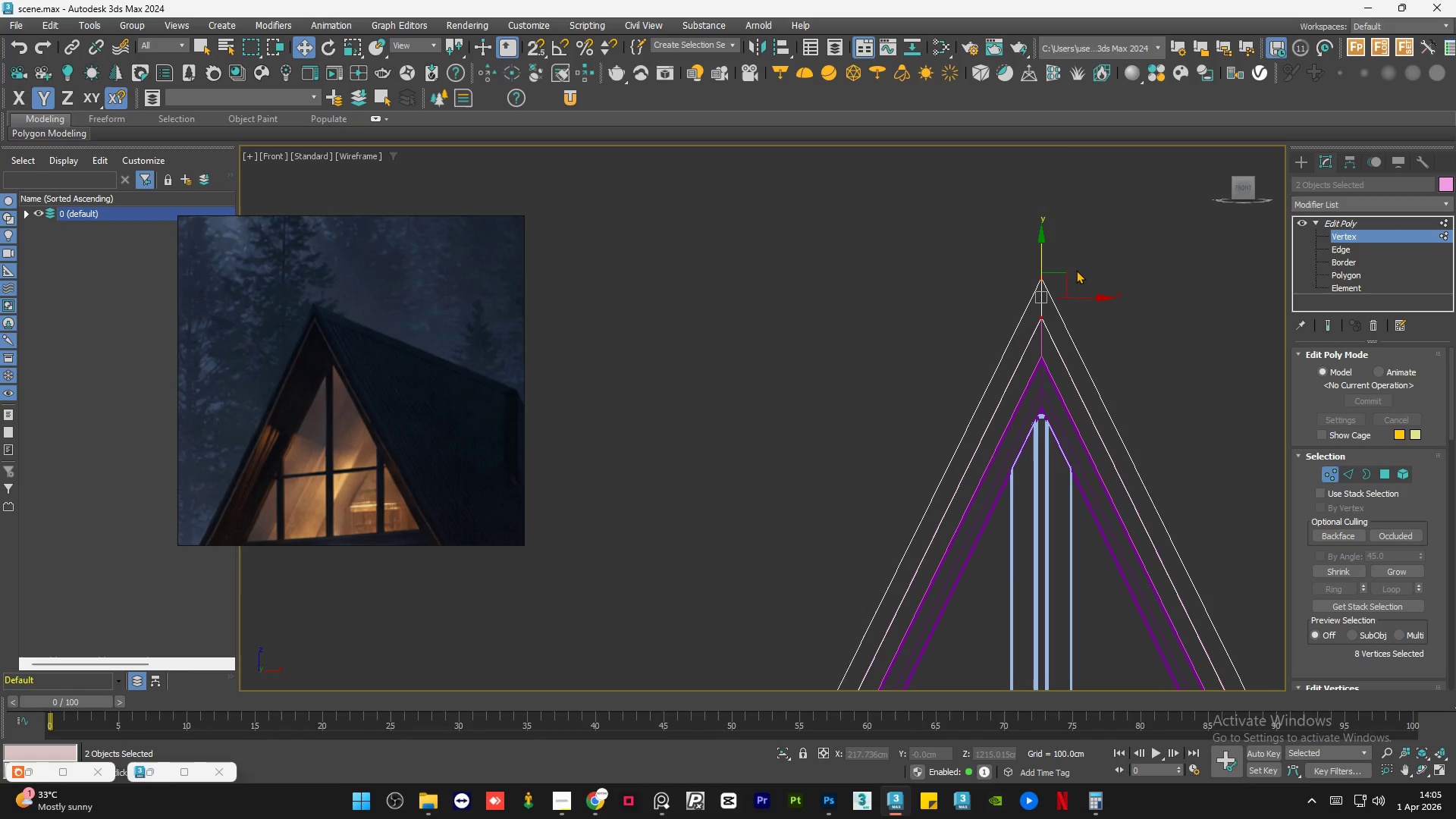 
key(F3)
 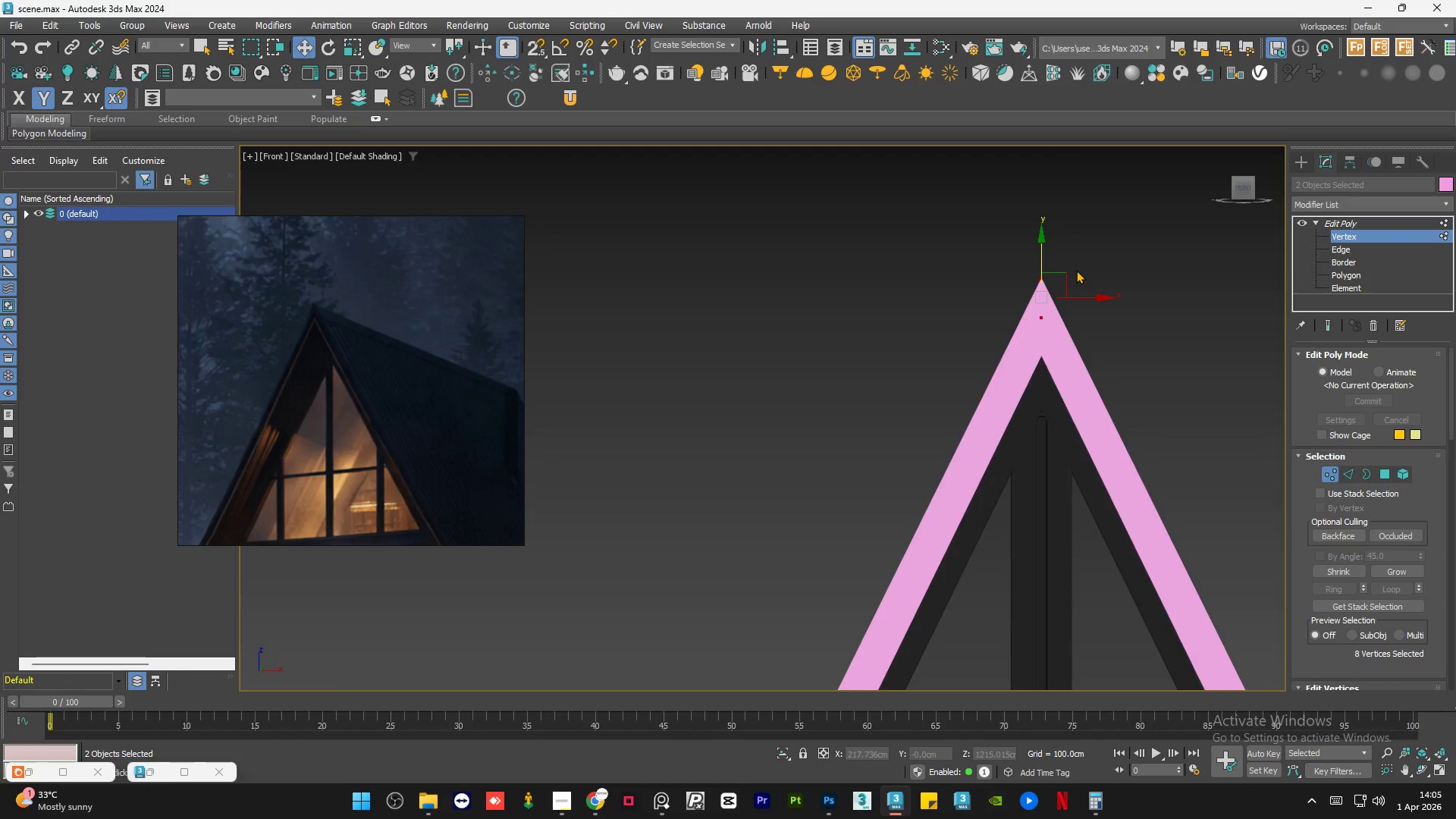 
key(F4)
 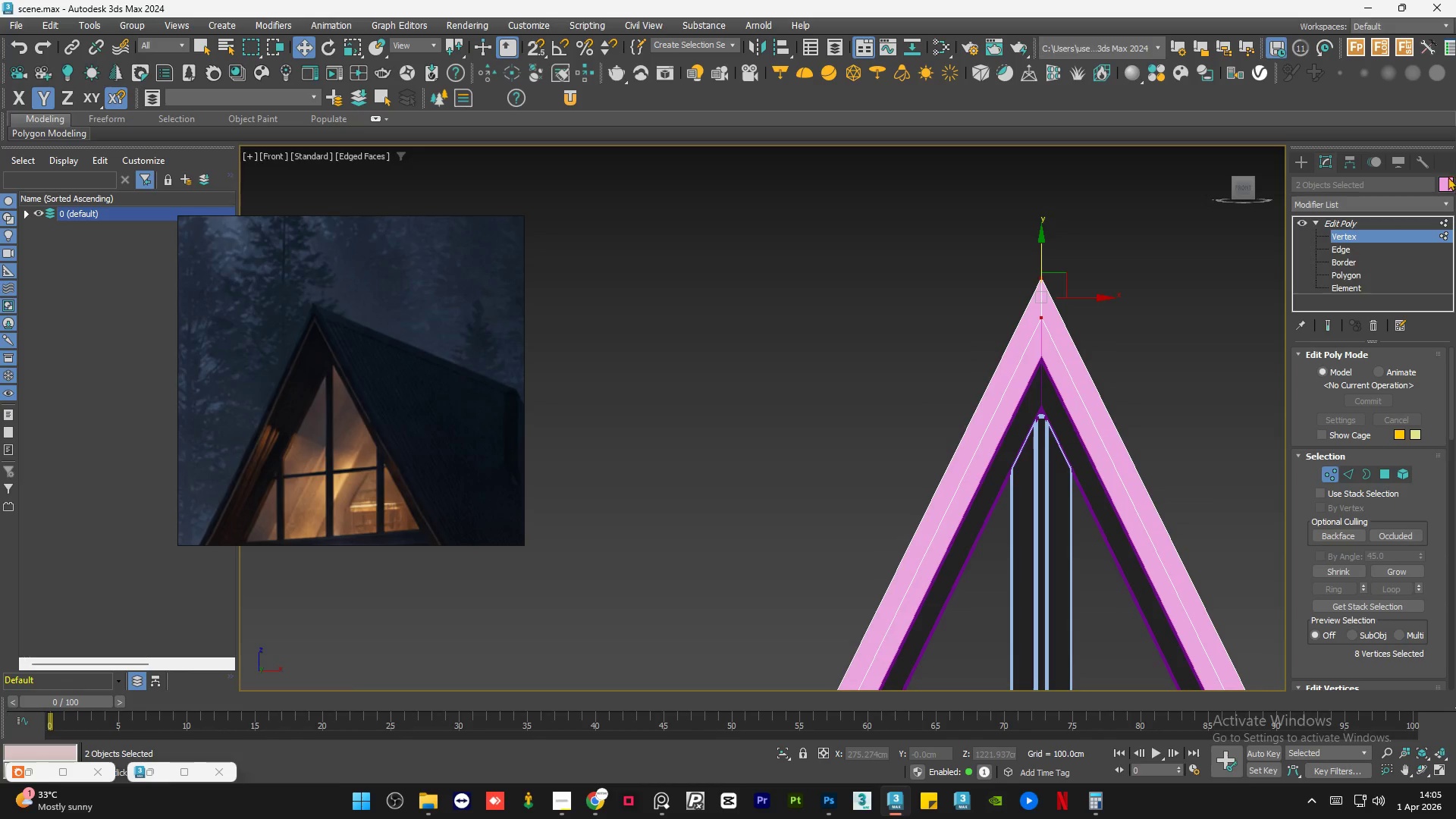 
left_click([1445, 184])
 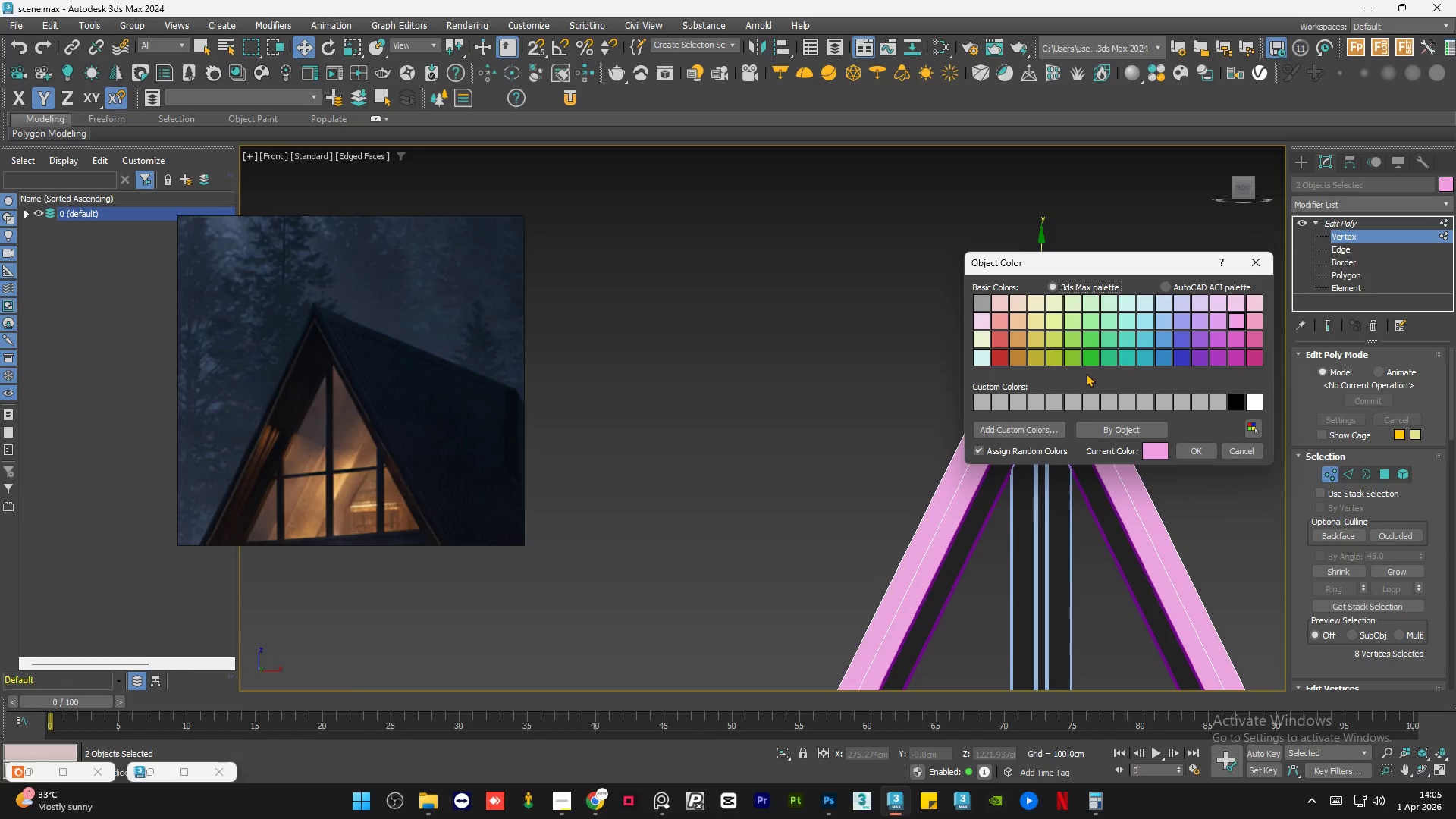 
left_click([1088, 356])
 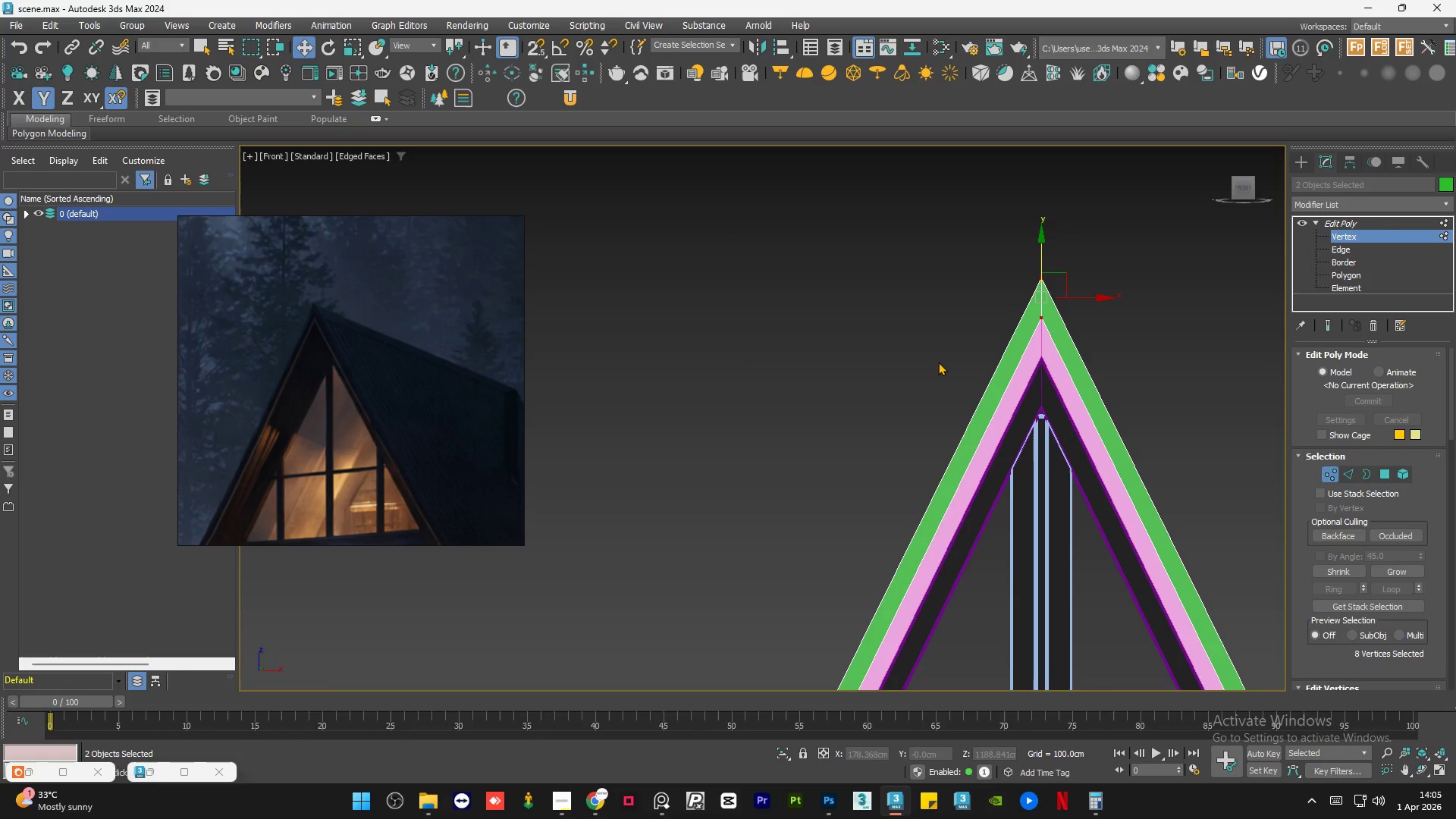 
scroll: coordinate [958, 322], scroll_direction: none, amount: 0.0
 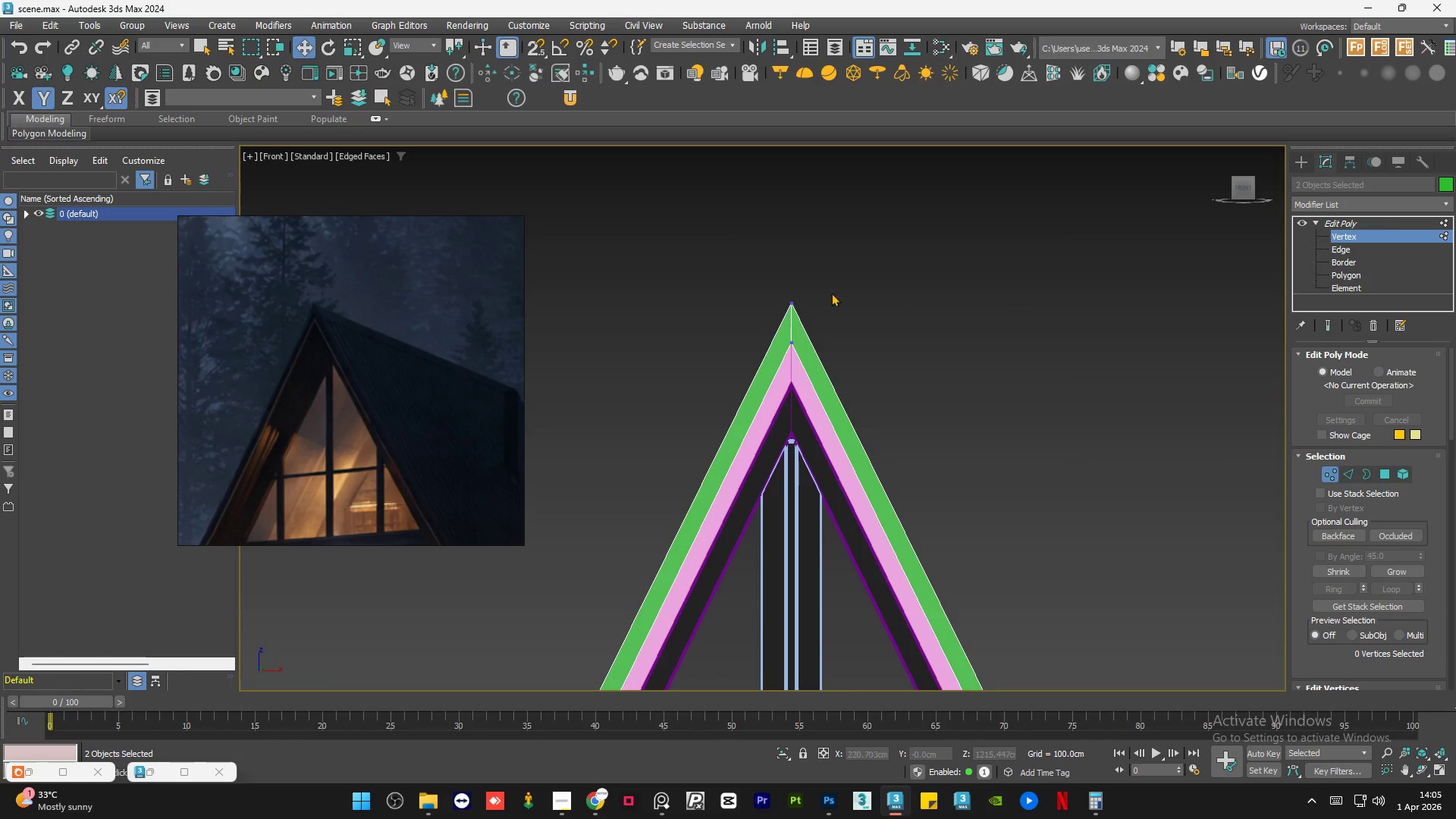 
left_click_drag(start_coordinate=[857, 257], to_coordinate=[759, 322])
 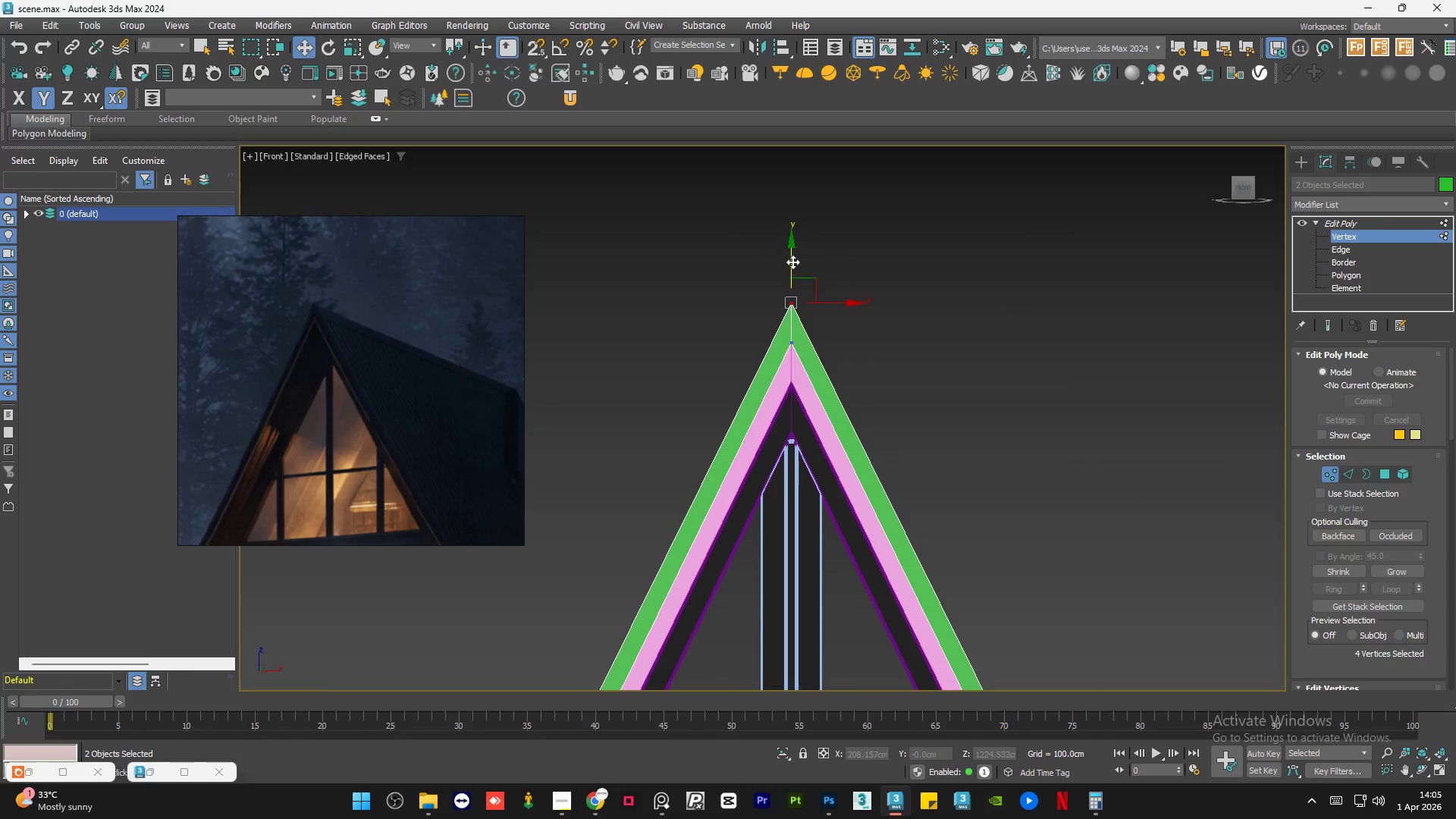 
left_click_drag(start_coordinate=[792, 262], to_coordinate=[797, 213])
 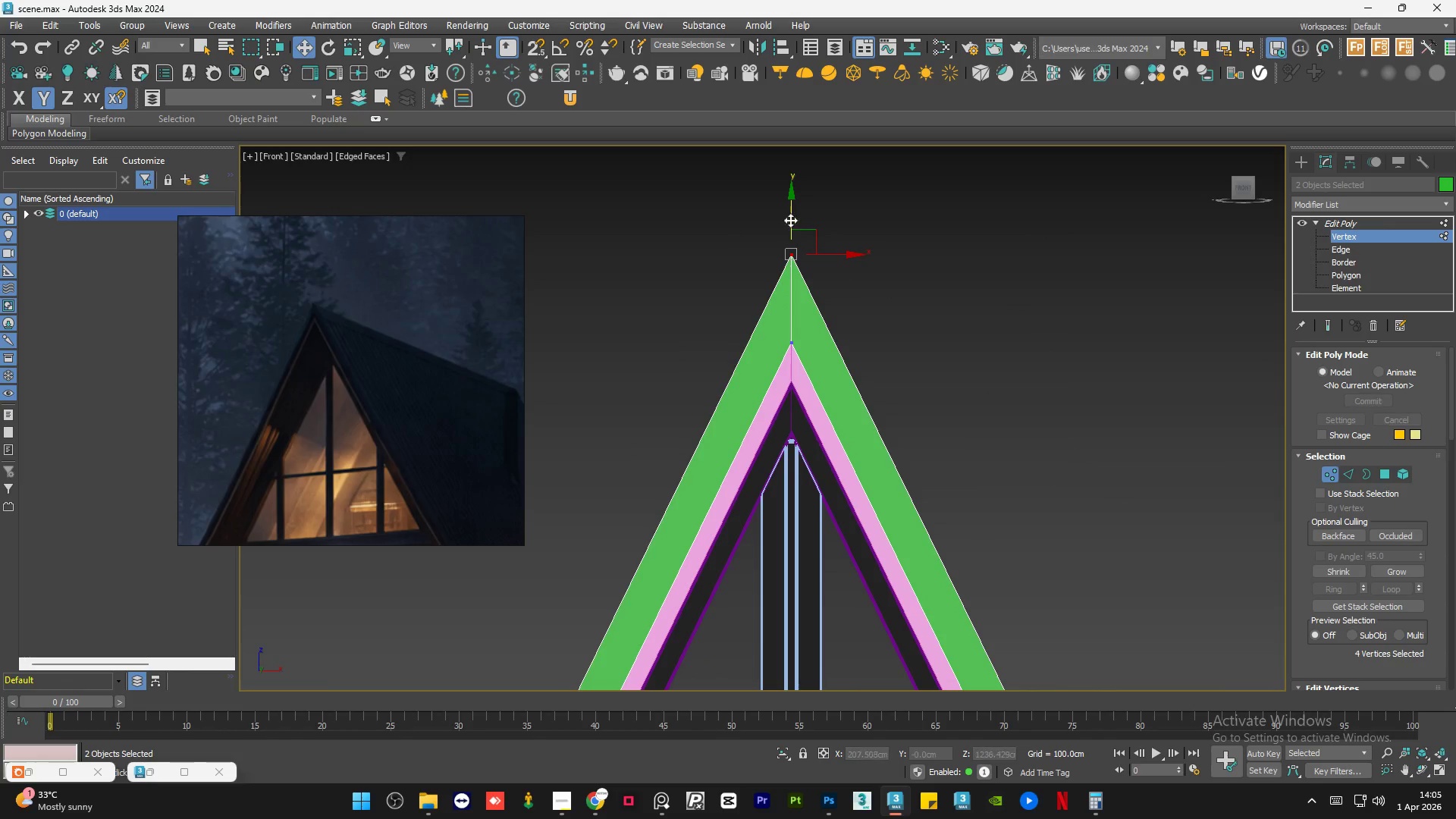 
scroll: coordinate [786, 240], scroll_direction: down, amount: 9.0
 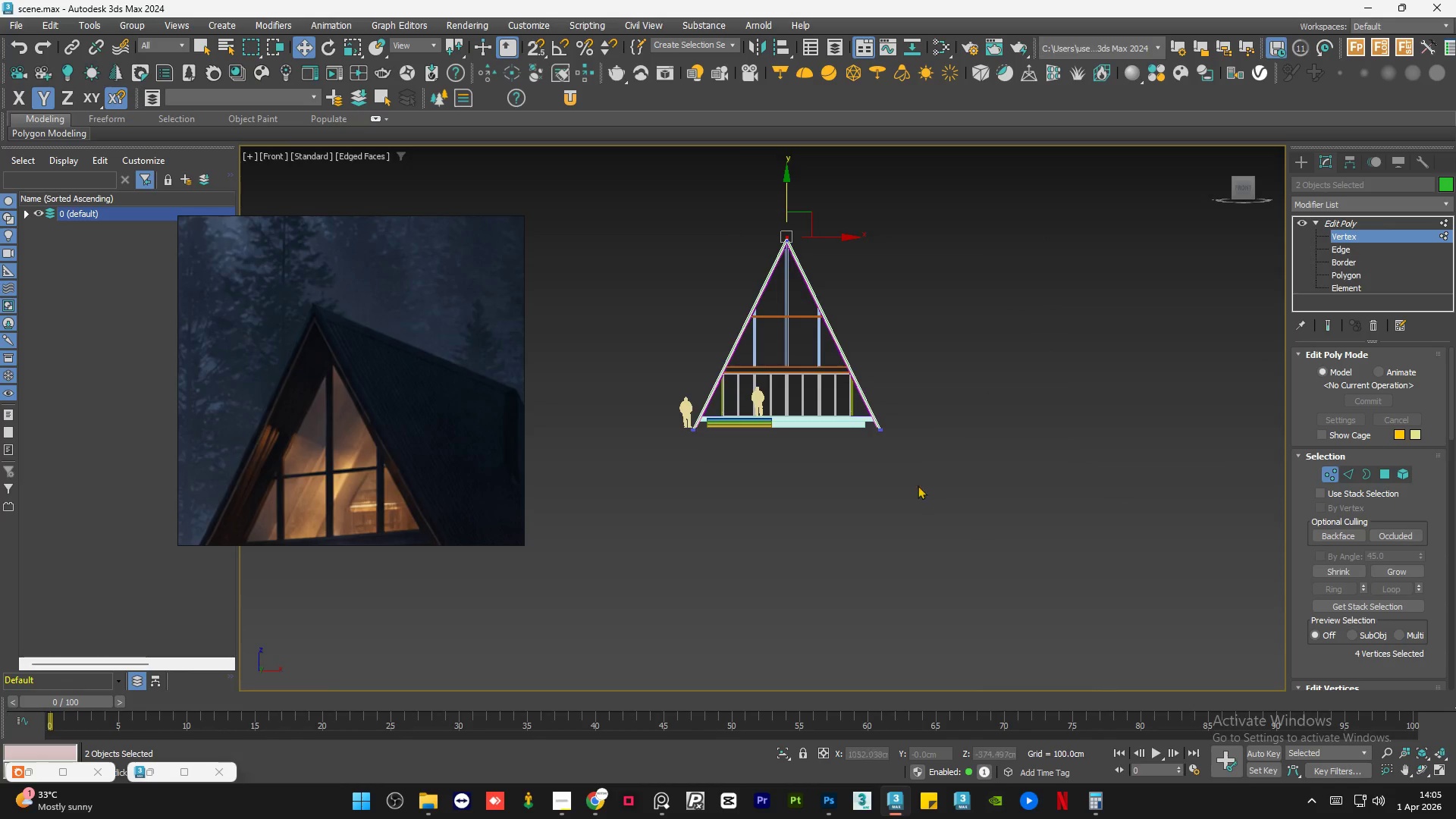 
left_click_drag(start_coordinate=[784, 502], to_coordinate=[717, 588])
 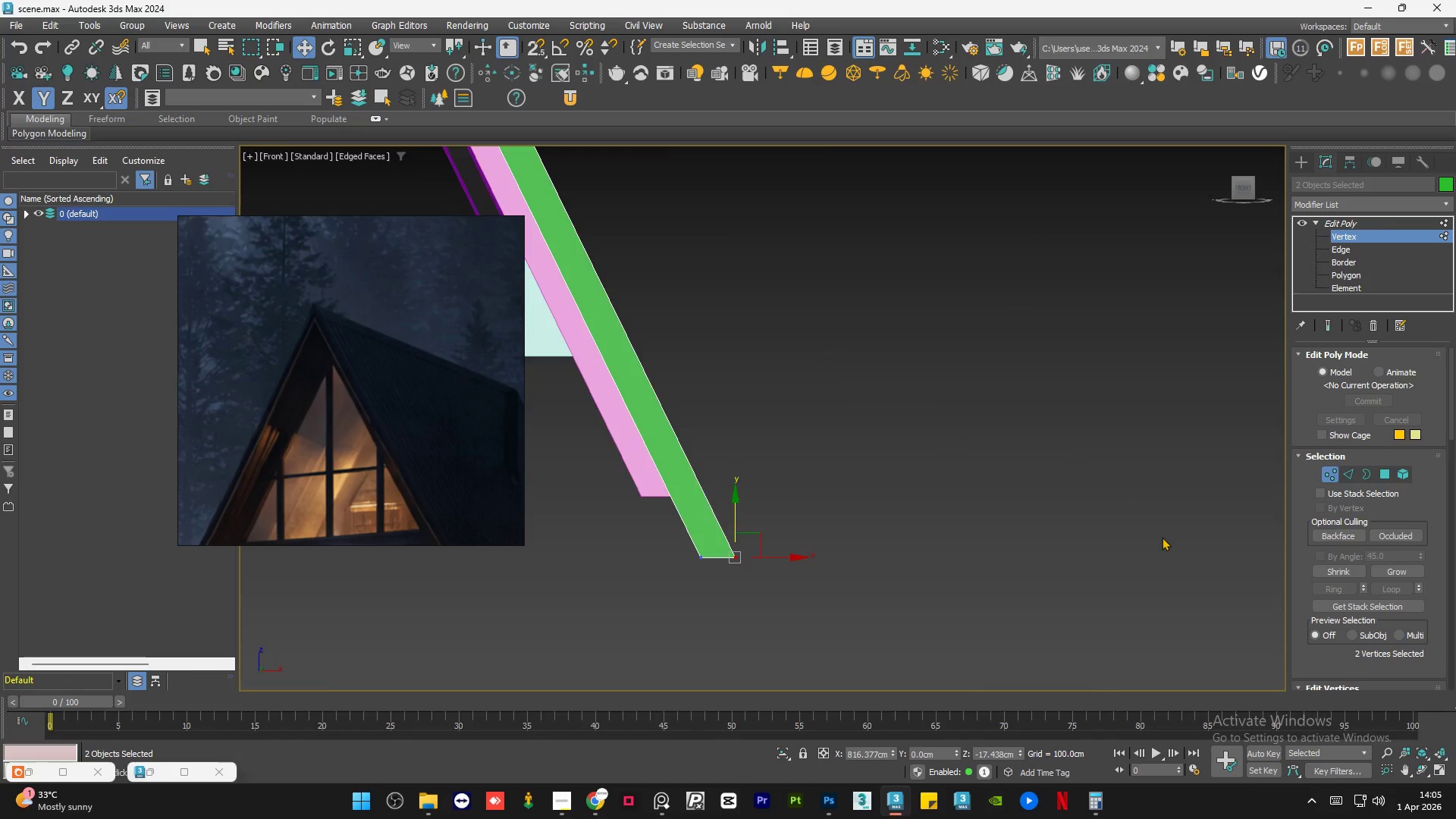 
scroll: coordinate [783, 482], scroll_direction: up, amount: 9.0
 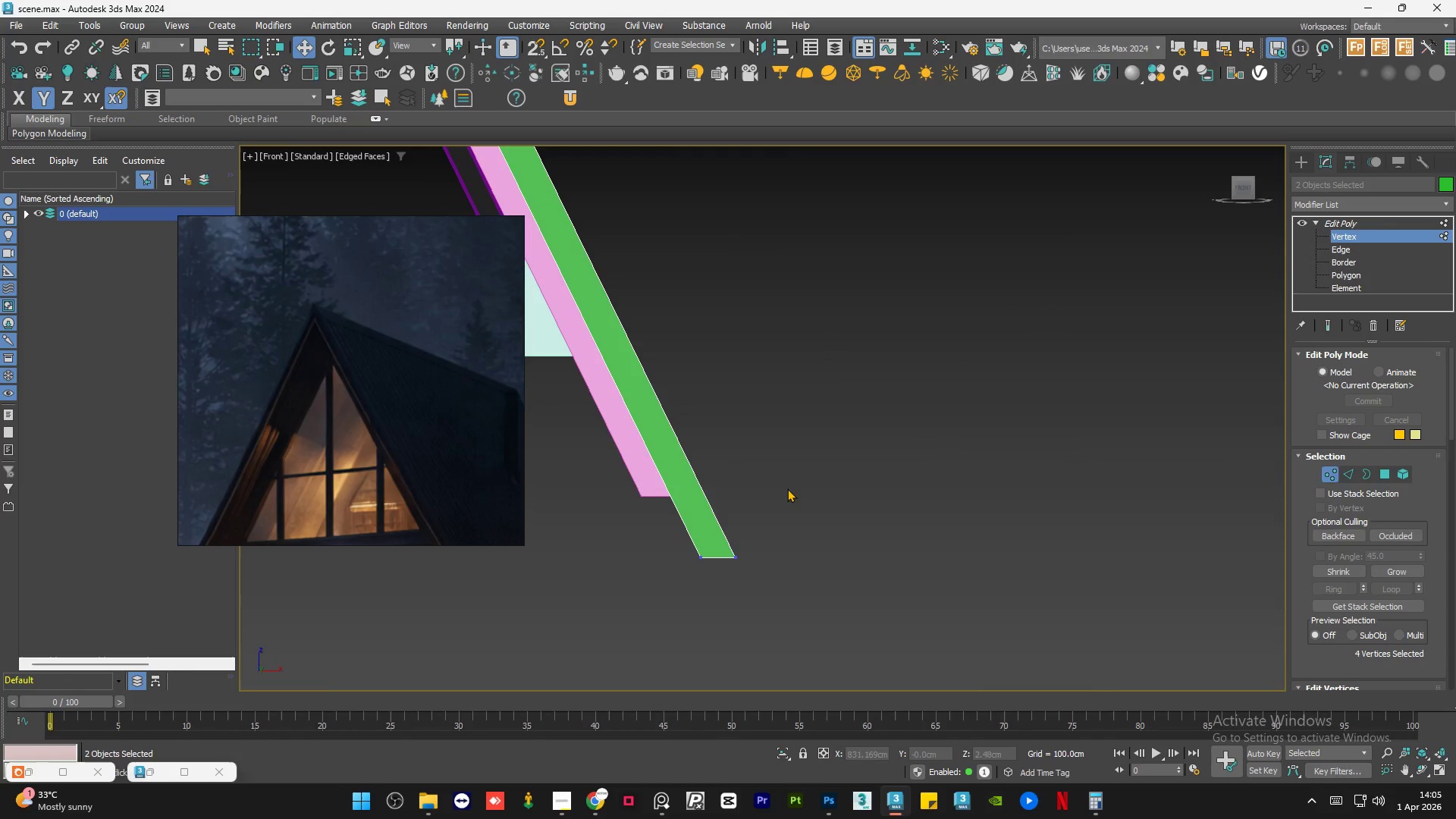 
scroll: coordinate [1168, 536], scroll_direction: down, amount: 7.0
 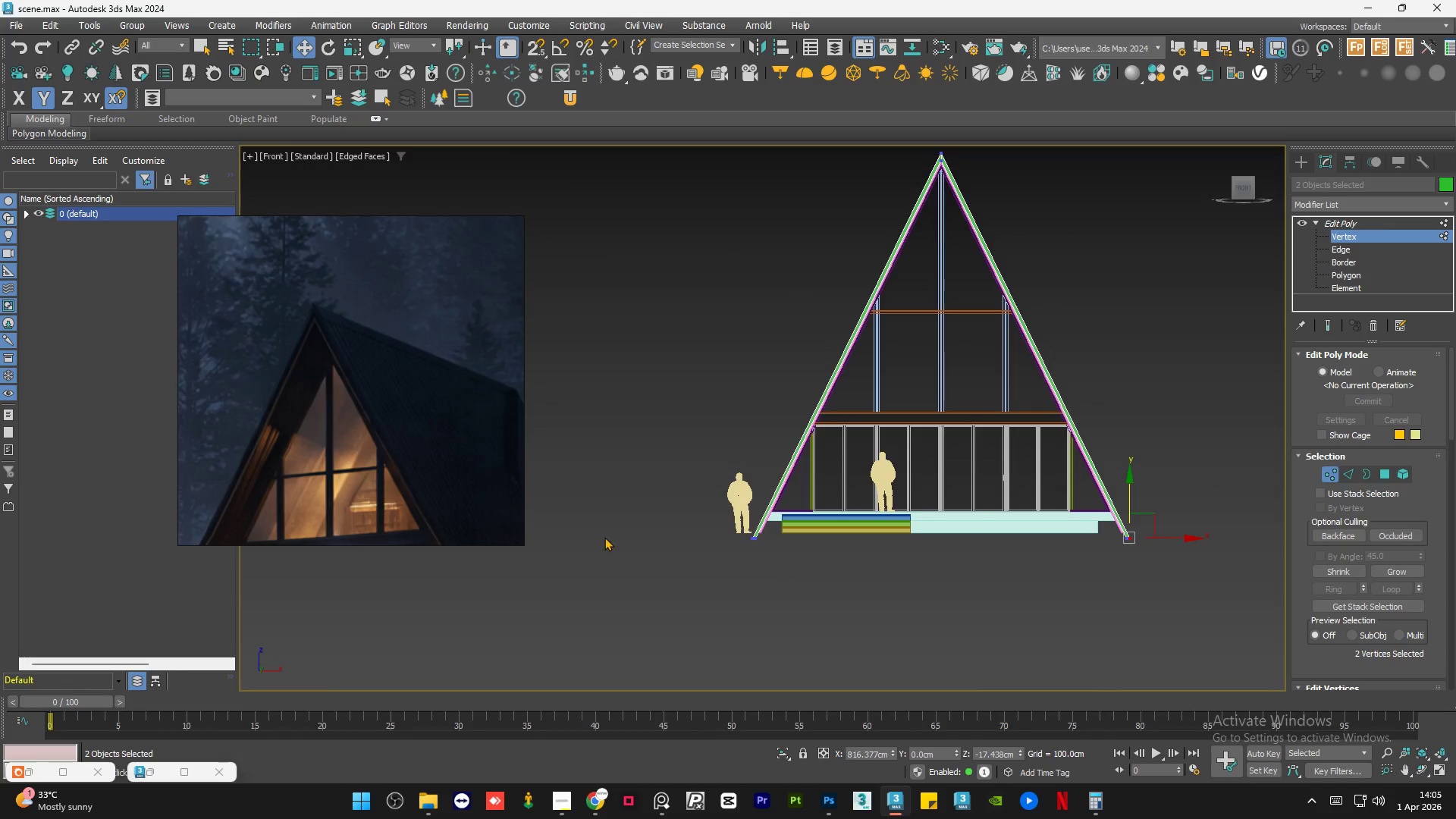 
hold_key(key=ControlLeft, duration=1.12)
left_click_drag(start_coordinate=[974, 437], to_coordinate=[1072, 535])
 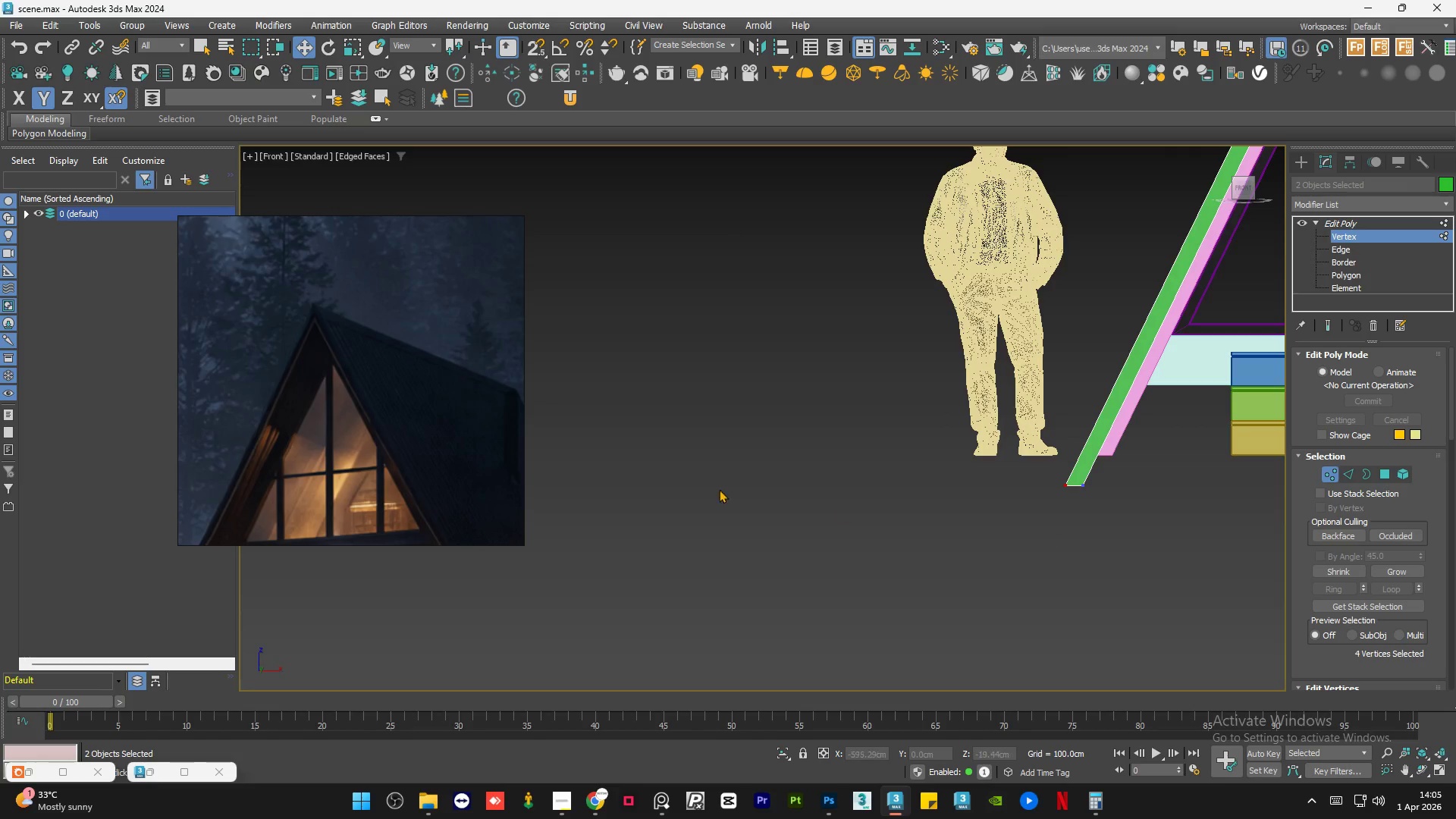 
scroll: coordinate [737, 541], scroll_direction: up, amount: 5.0
 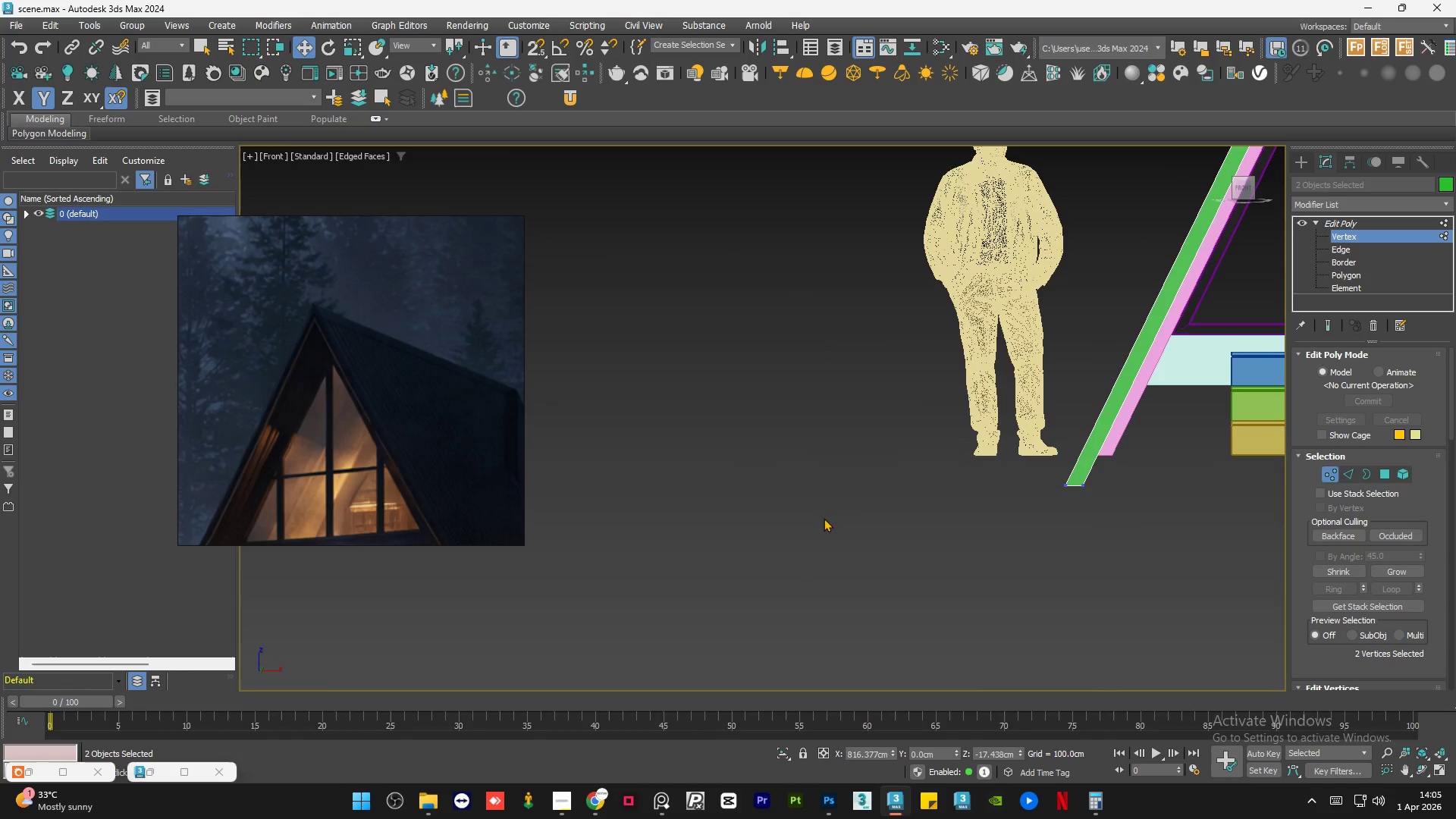 
key(R)
 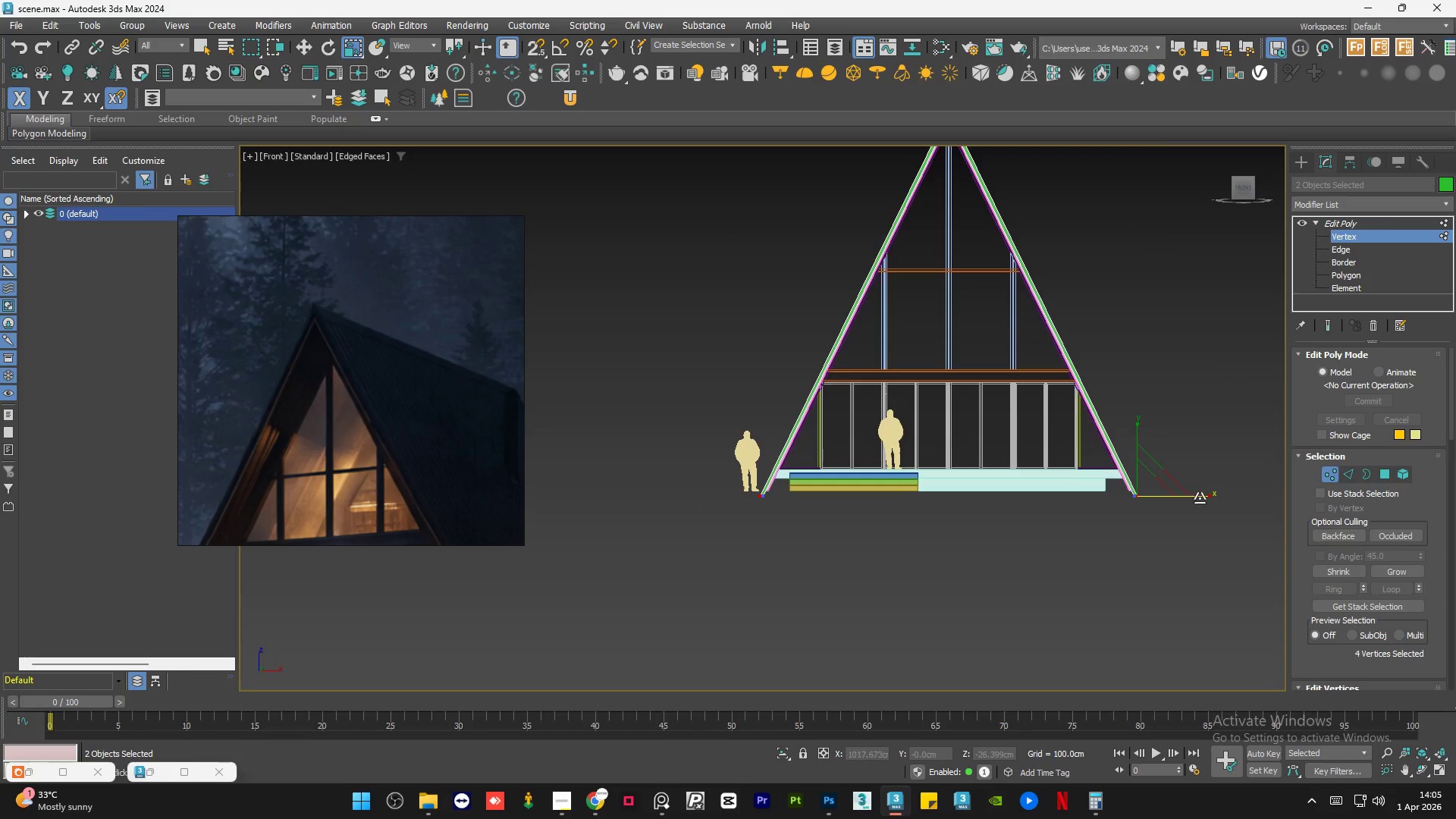 
scroll: coordinate [694, 499], scroll_direction: down, amount: 5.0
 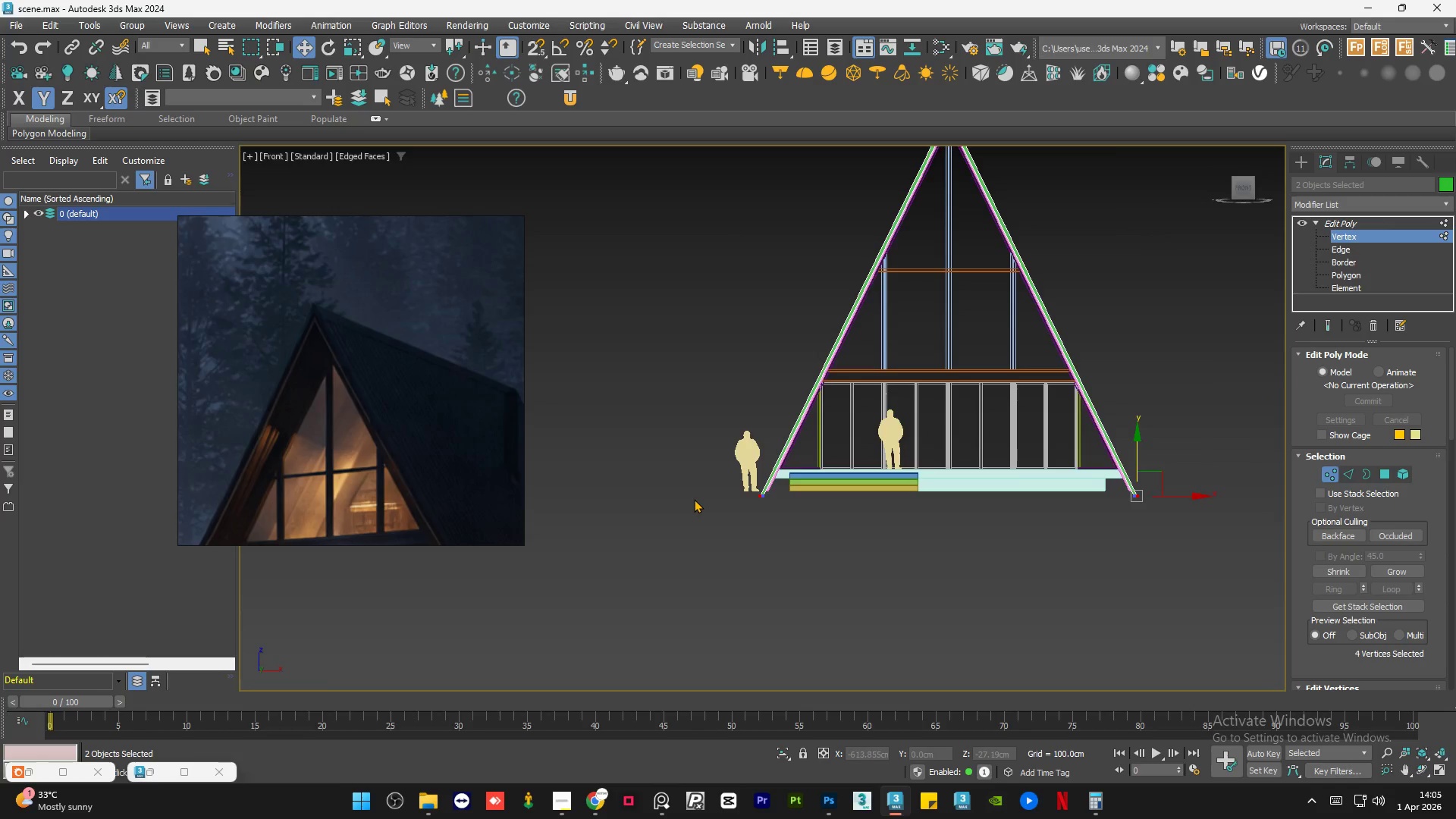 
left_click_drag(start_coordinate=[1197, 497], to_coordinate=[1201, 497])
 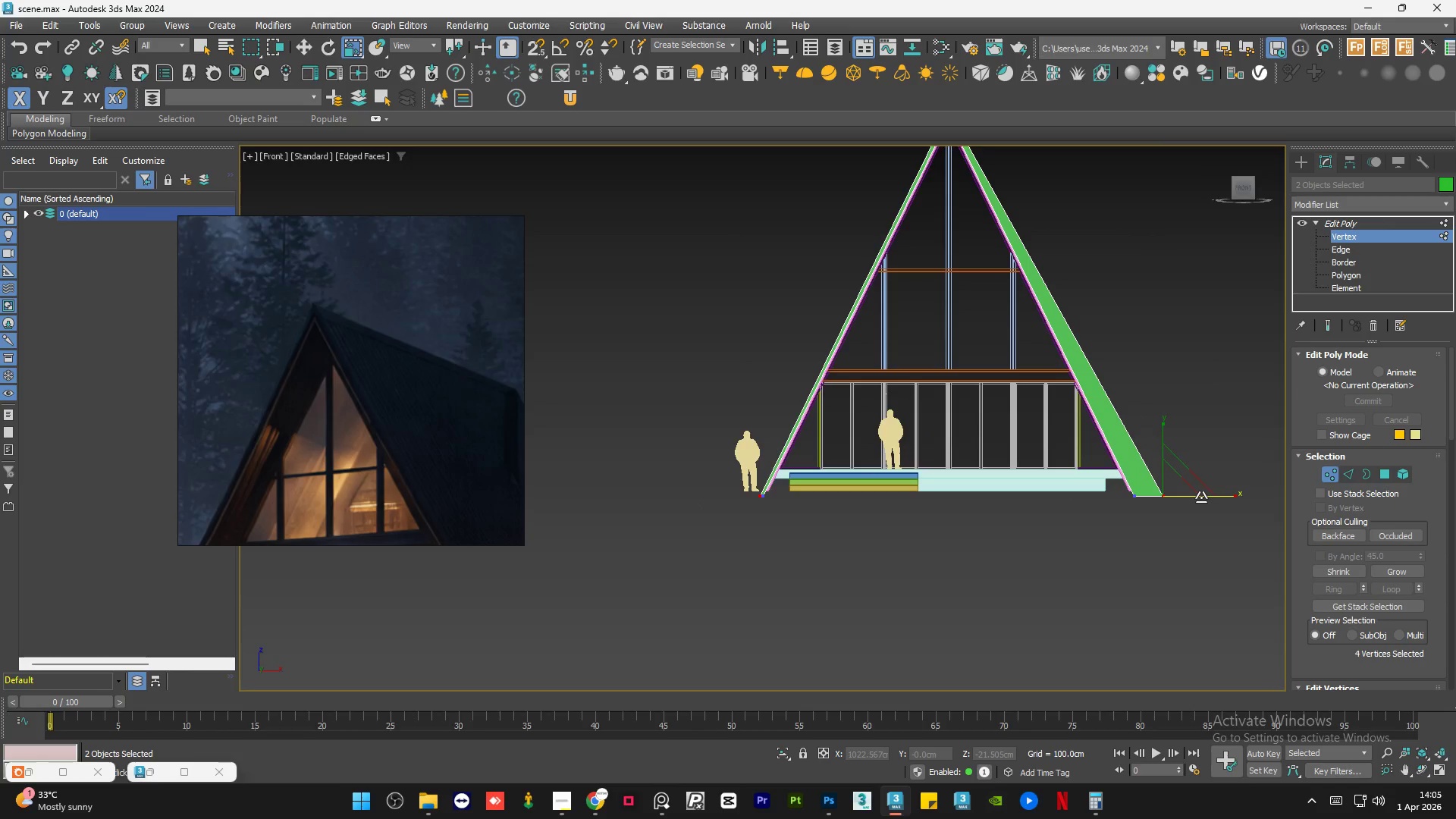 
key(Control+Z)
 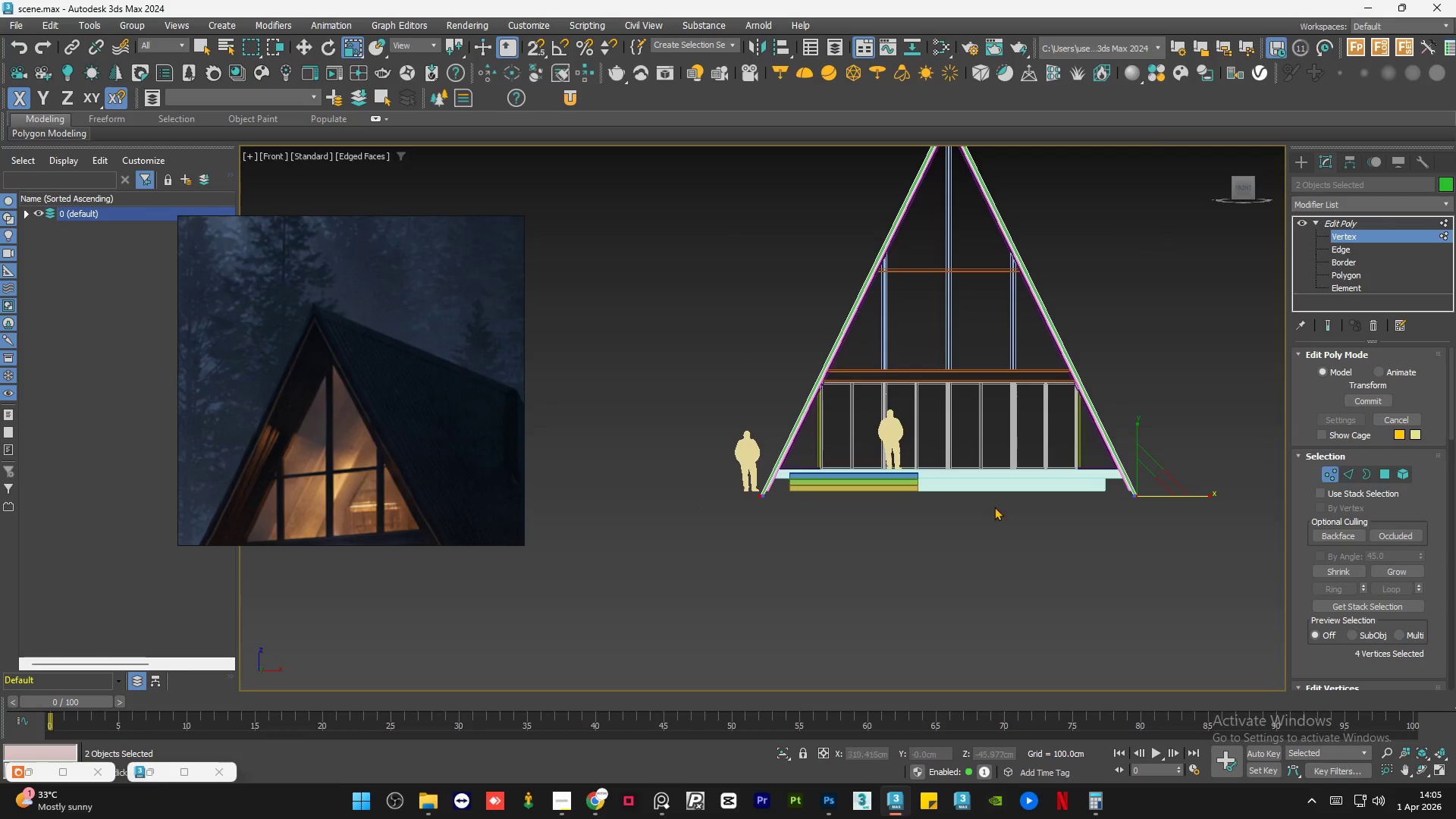 
left_click([1101, 535])
 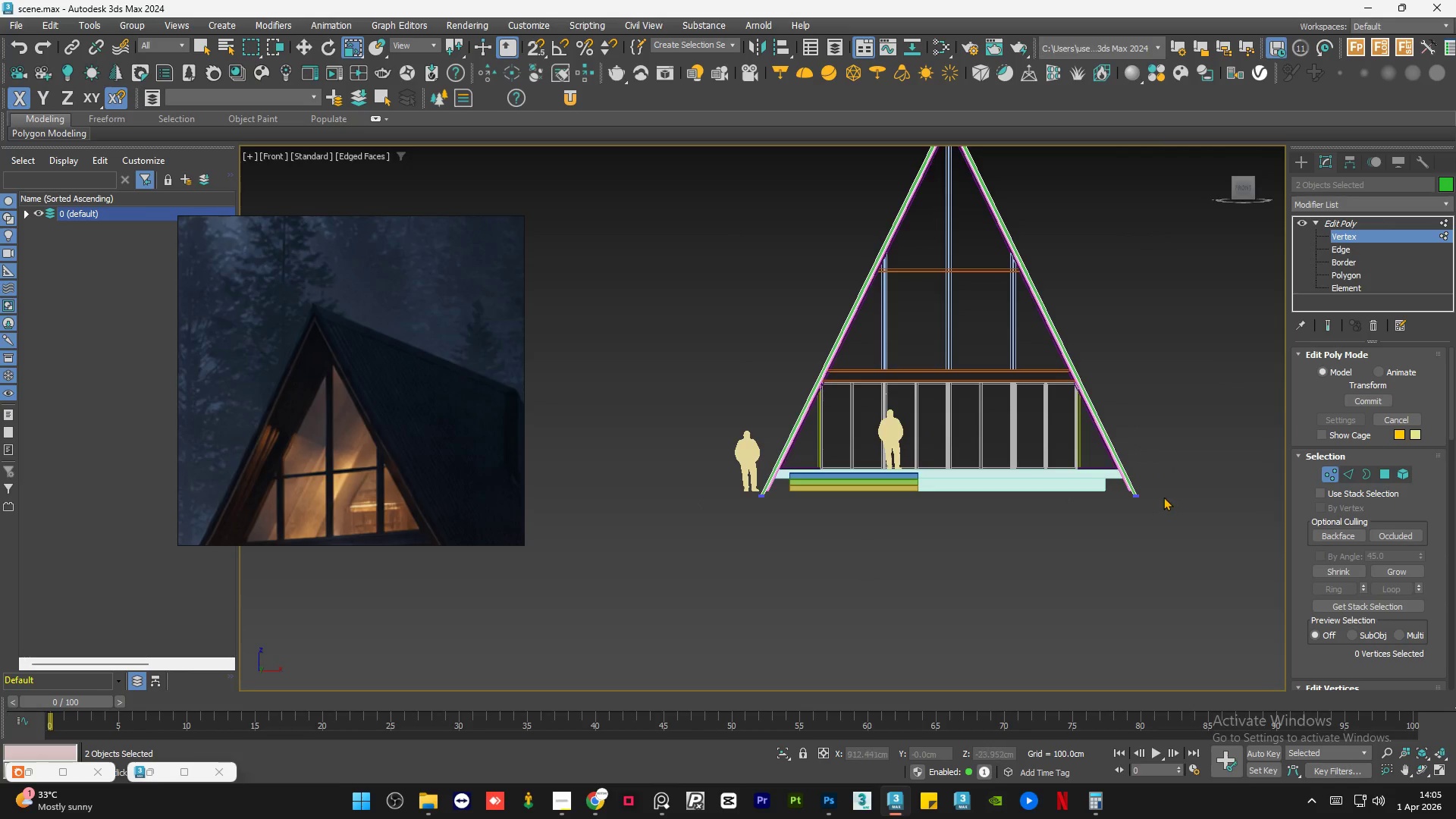 
left_click_drag(start_coordinate=[1125, 500], to_coordinate=[1092, 555])
 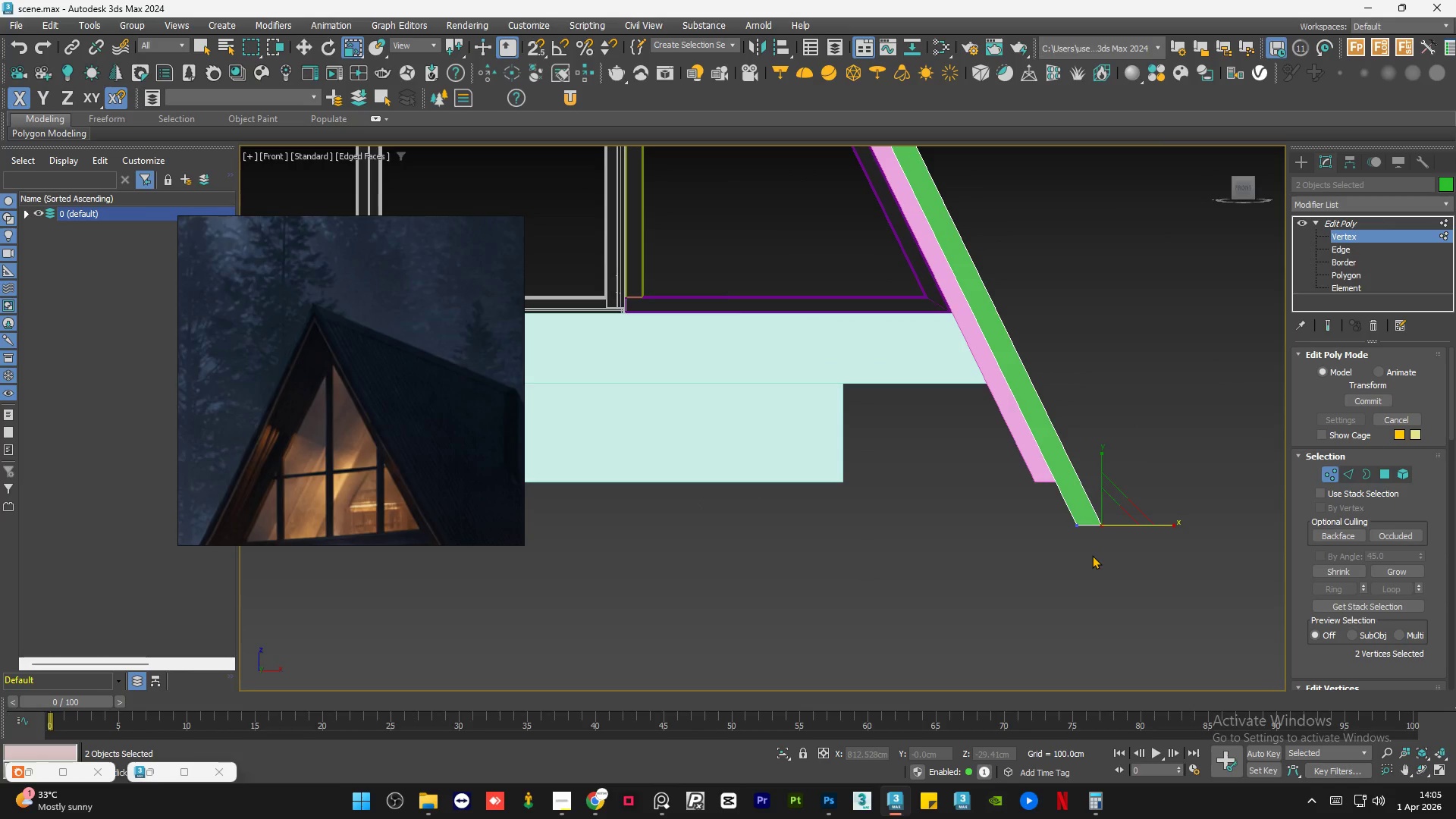 
scroll: coordinate [1140, 491], scroll_direction: up, amount: 6.0
 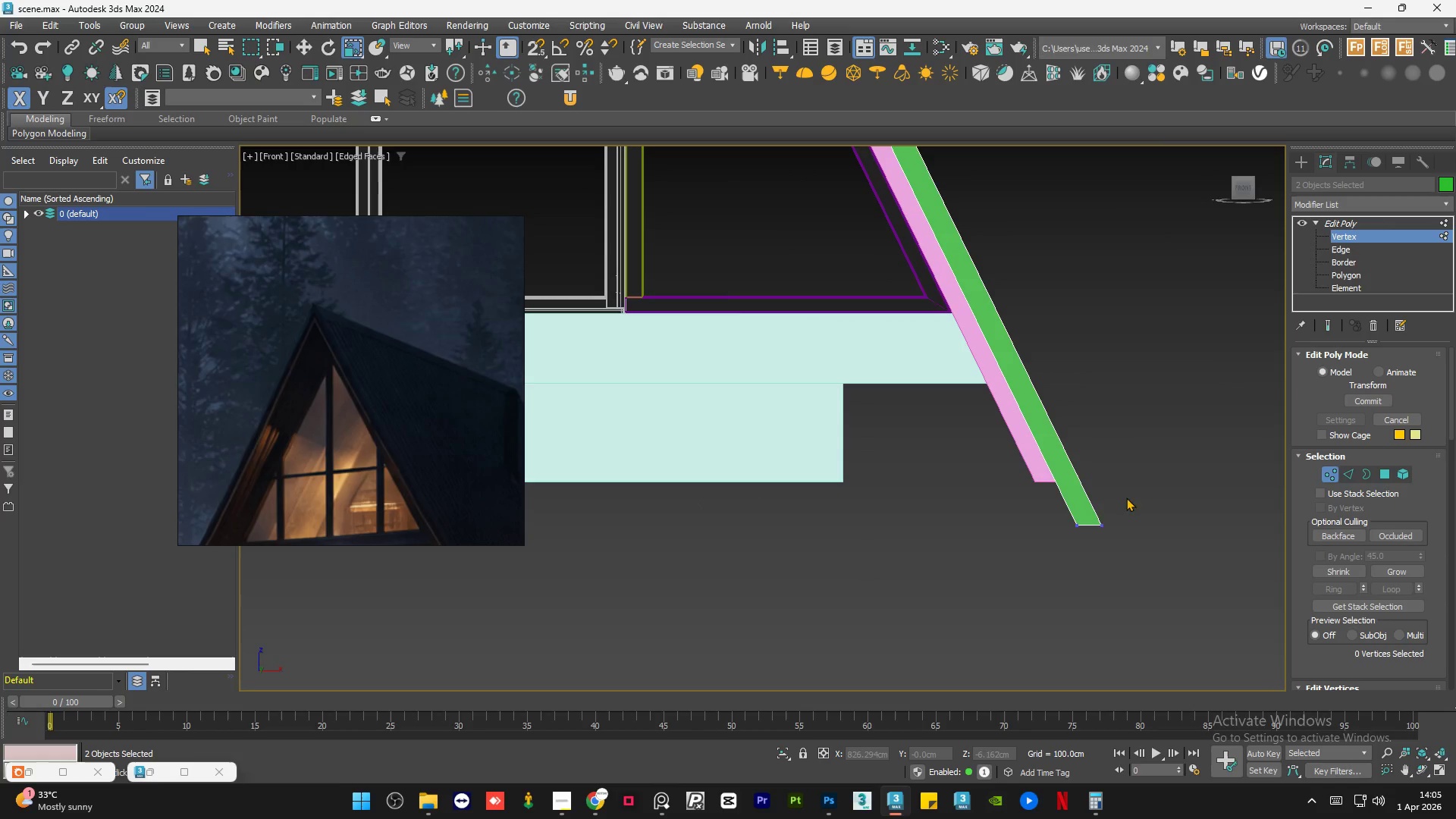 
key(W)
 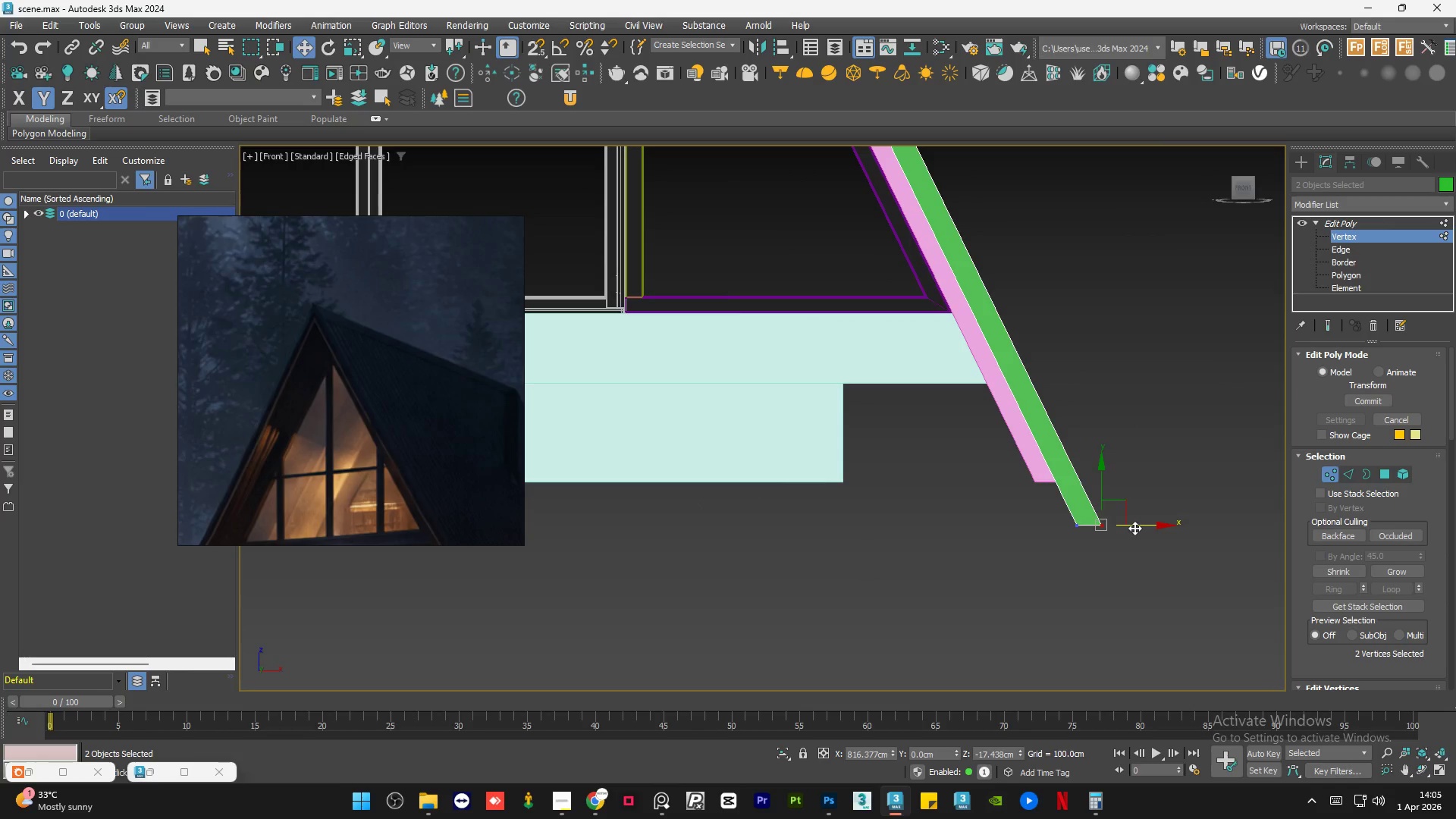 
left_click_drag(start_coordinate=[1134, 528], to_coordinate=[1153, 528])
 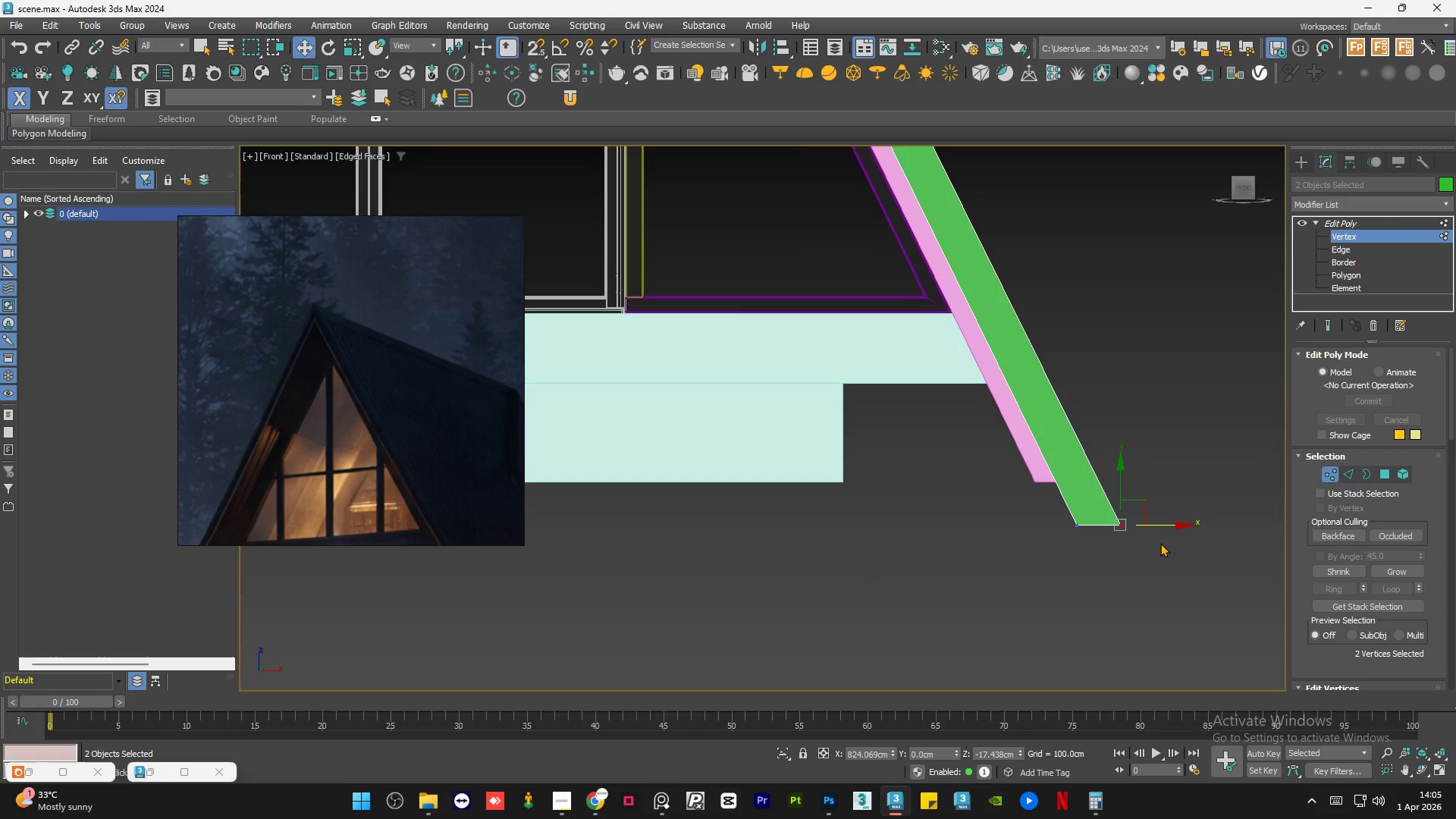 
scroll: coordinate [1178, 566], scroll_direction: down, amount: 6.0
 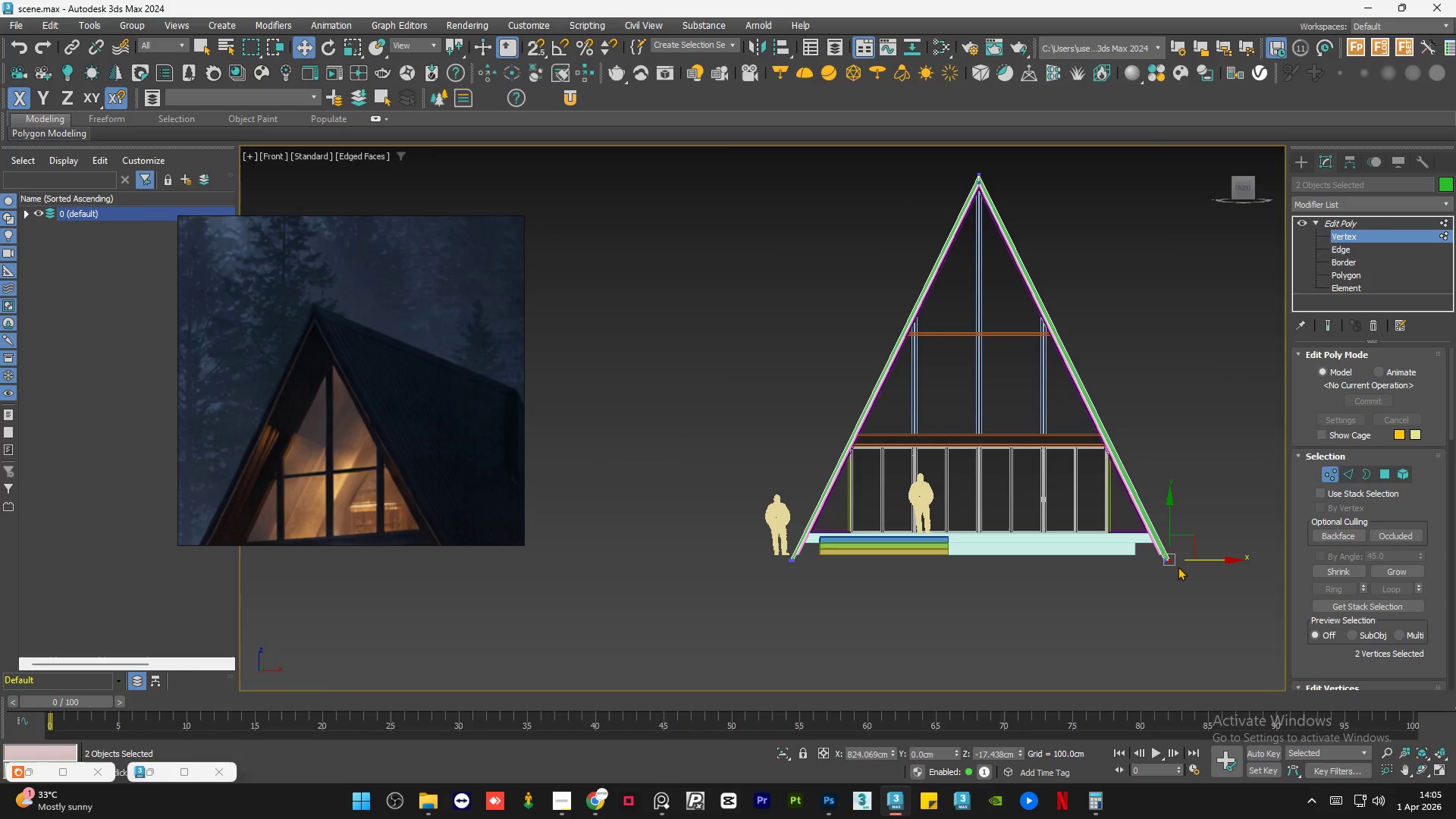 
key(Control+Z)
 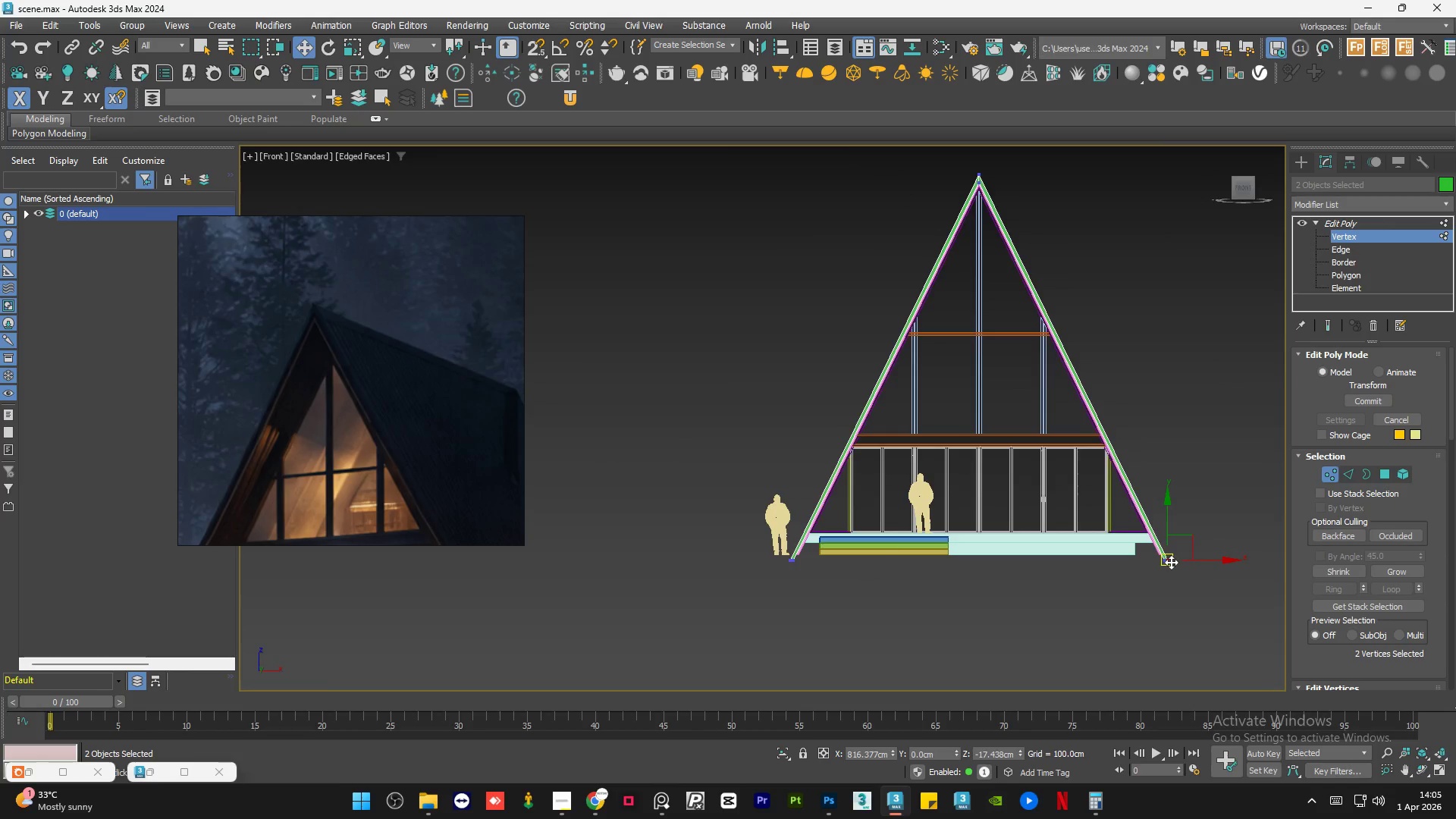 
scroll: coordinate [1184, 557], scroll_direction: up, amount: 6.0
 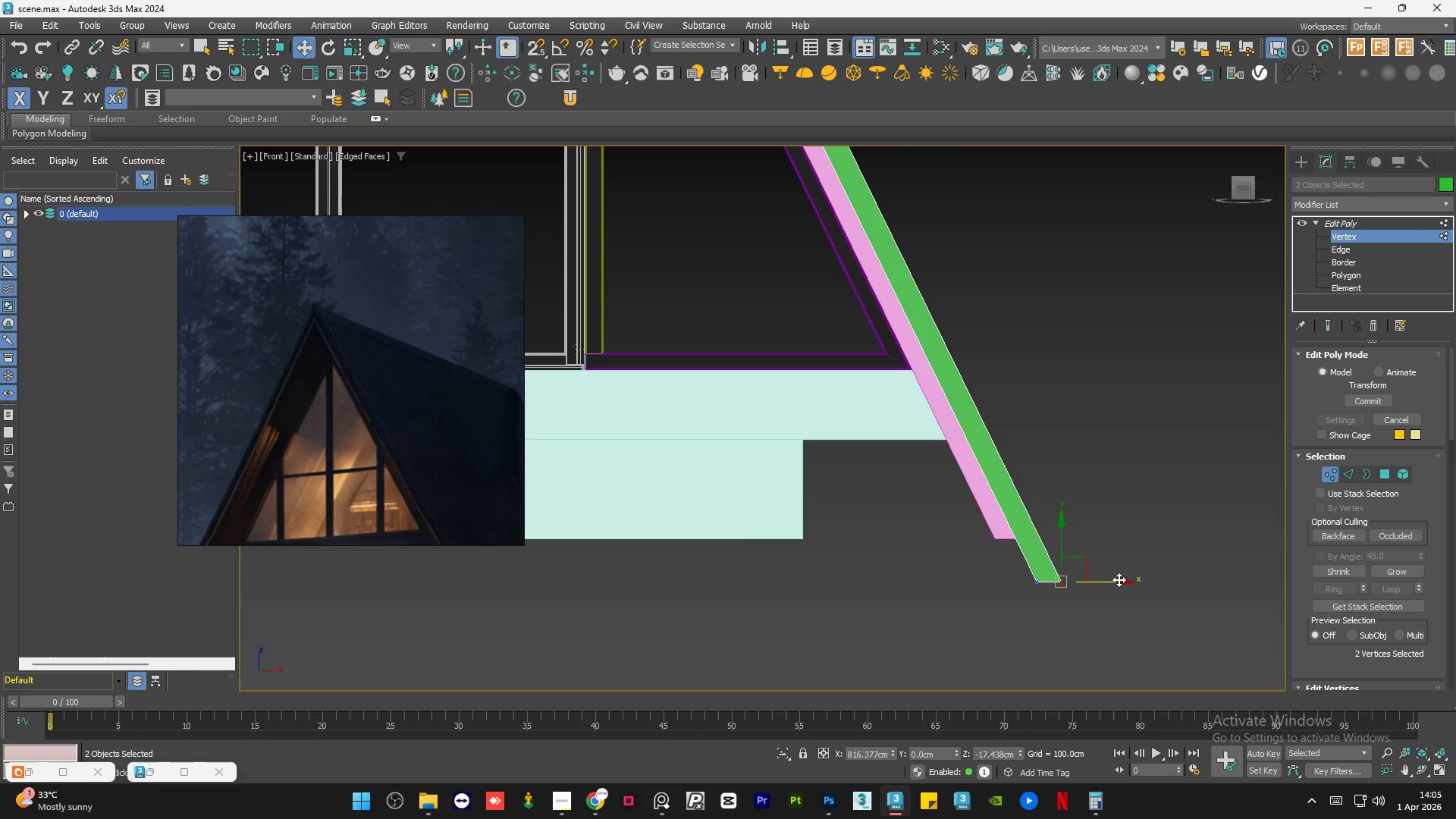 
left_click_drag(start_coordinate=[1119, 579], to_coordinate=[1136, 580])
 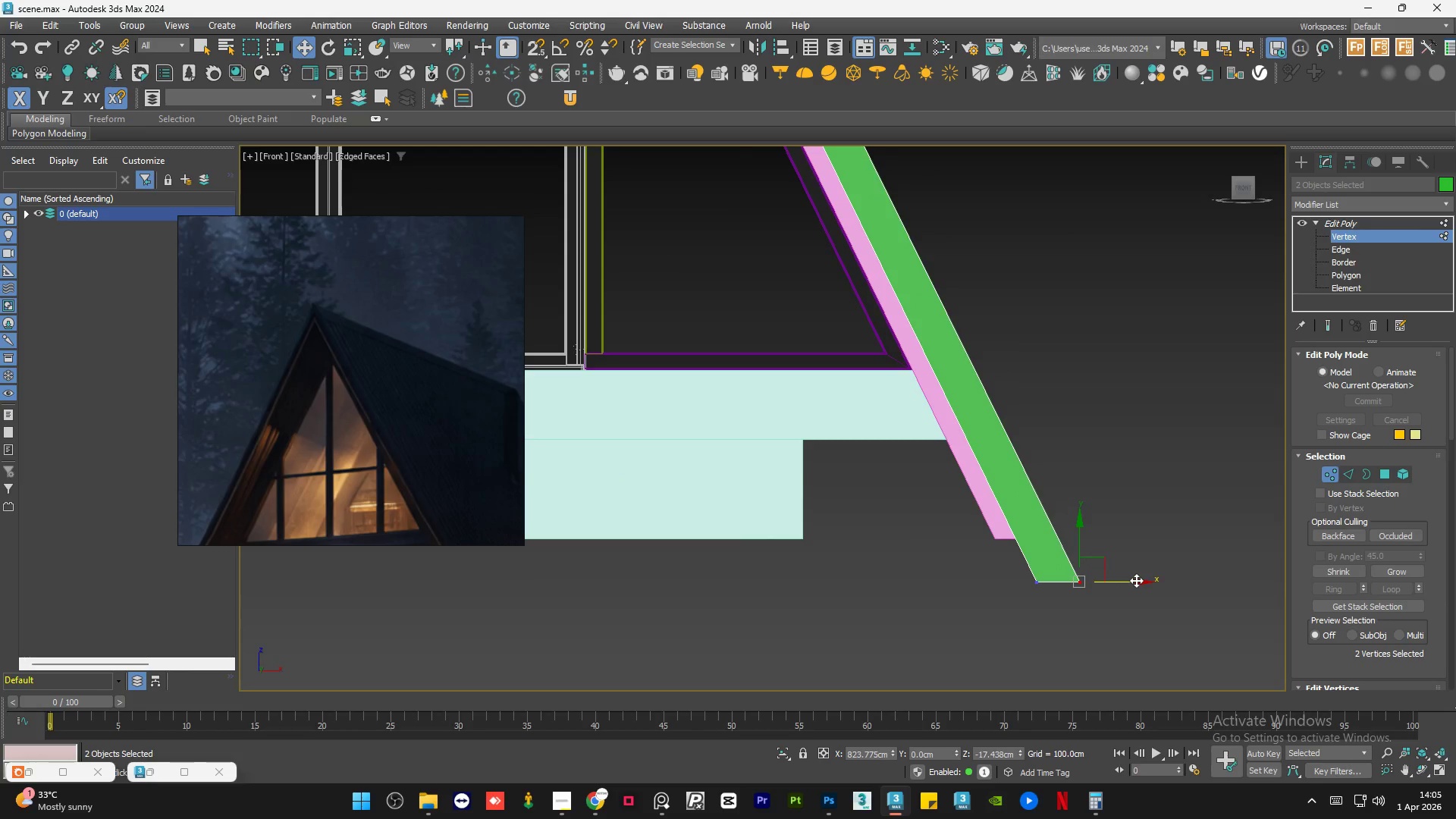 
scroll: coordinate [1141, 580], scroll_direction: down, amount: 6.0
 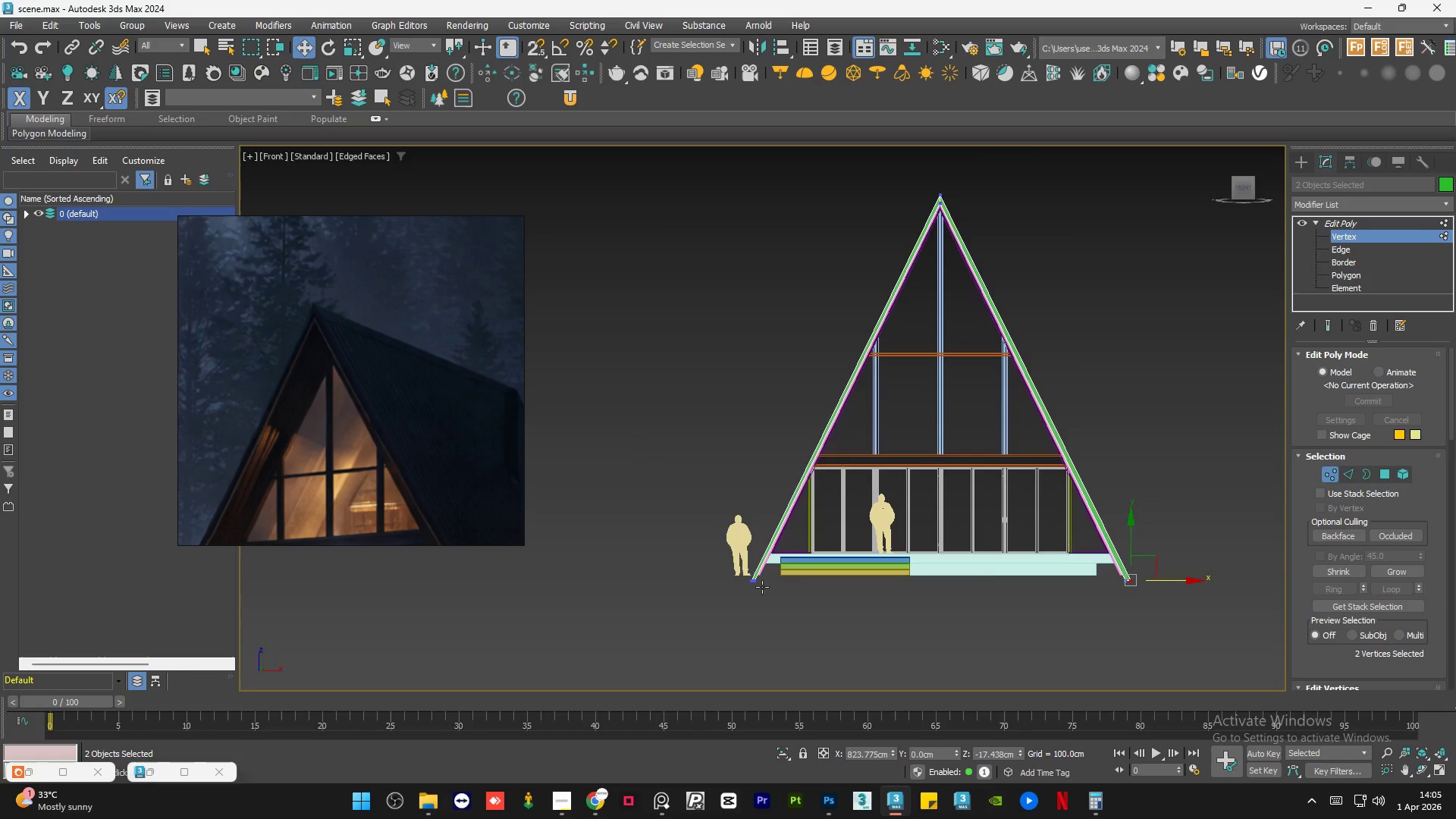 
left_click_drag(start_coordinate=[823, 536], to_coordinate=[864, 582])
 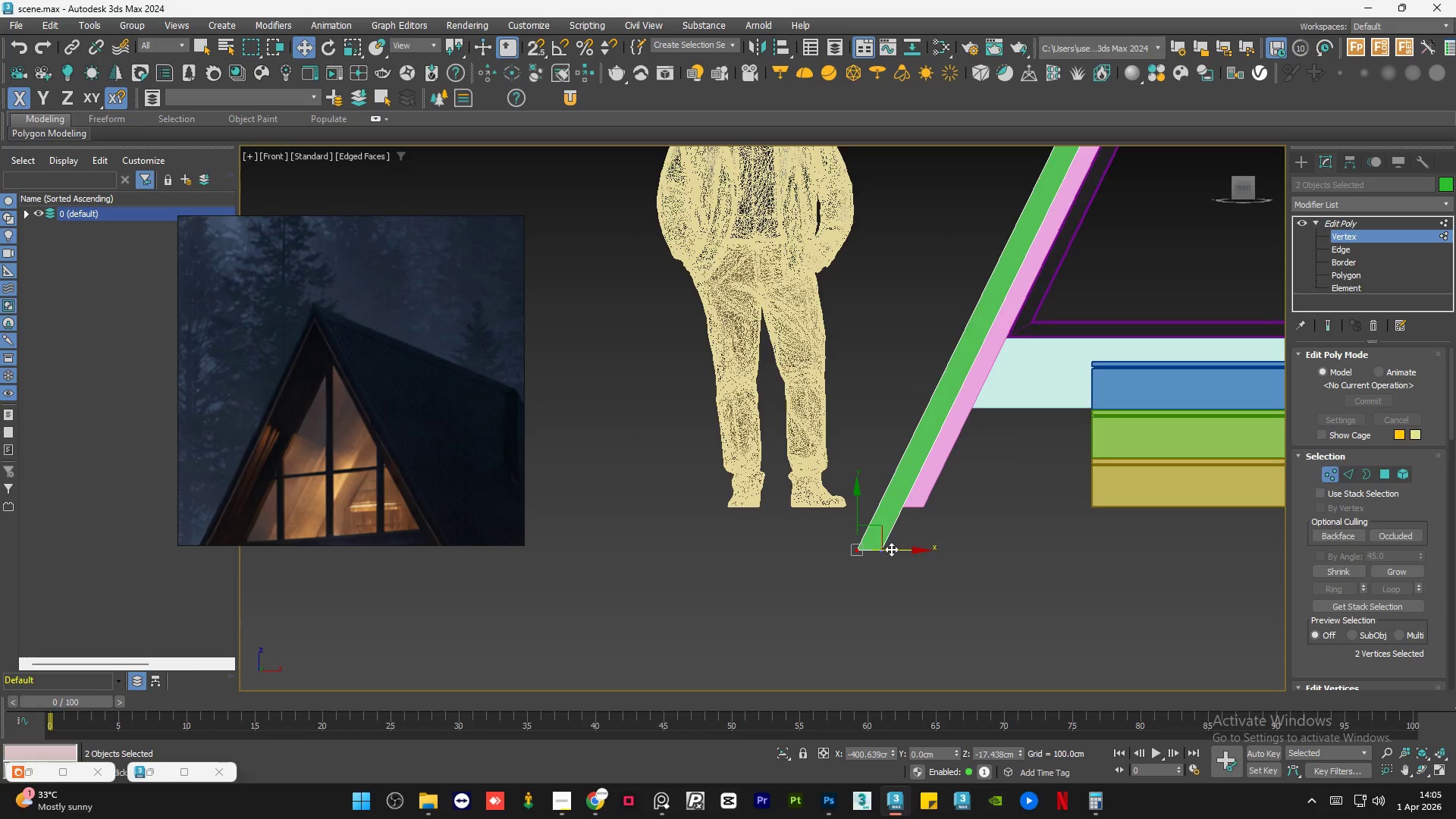 
scroll: coordinate [770, 578], scroll_direction: up, amount: 6.0
 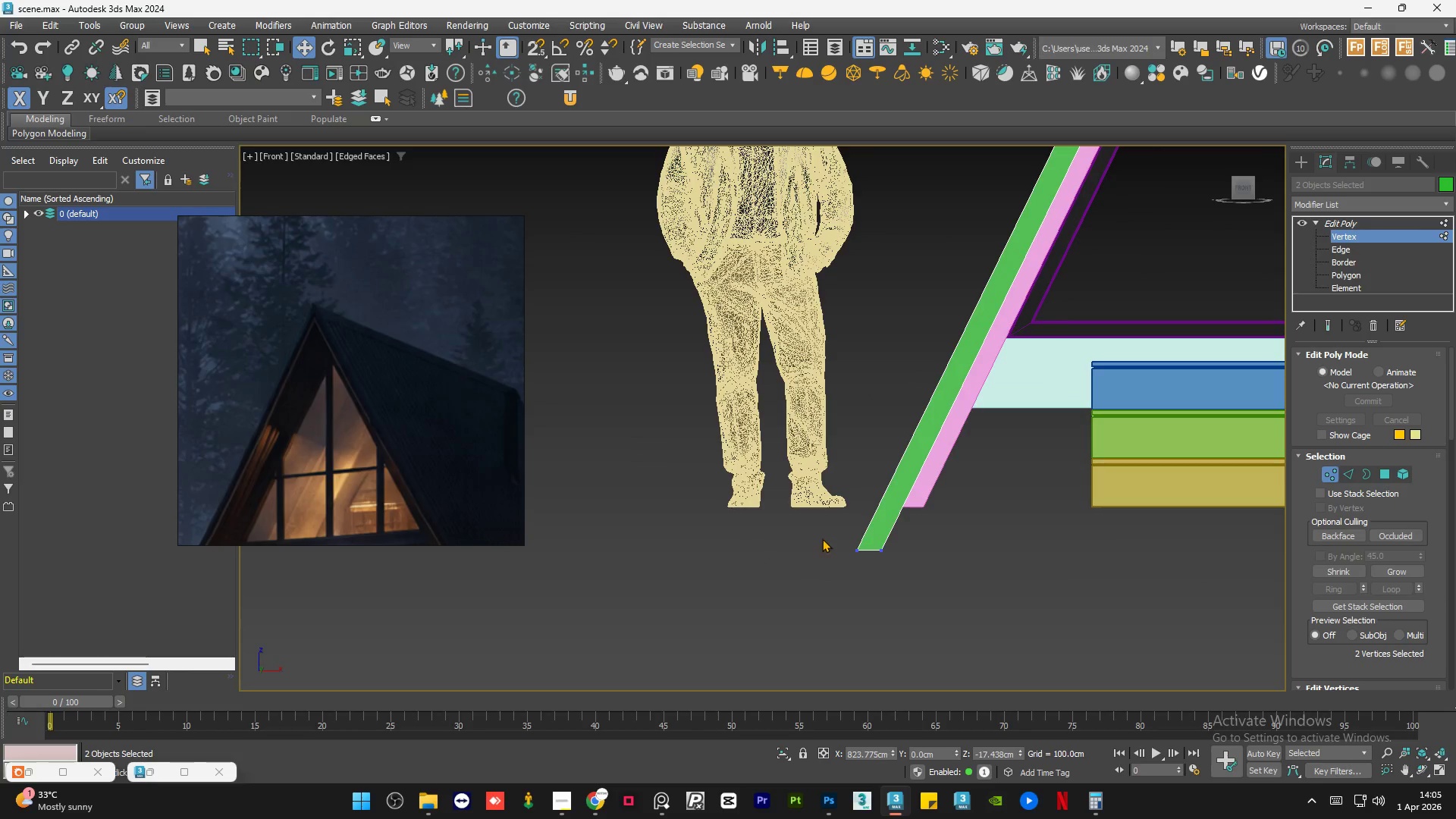 
left_click_drag(start_coordinate=[891, 550], to_coordinate=[873, 550])
 